 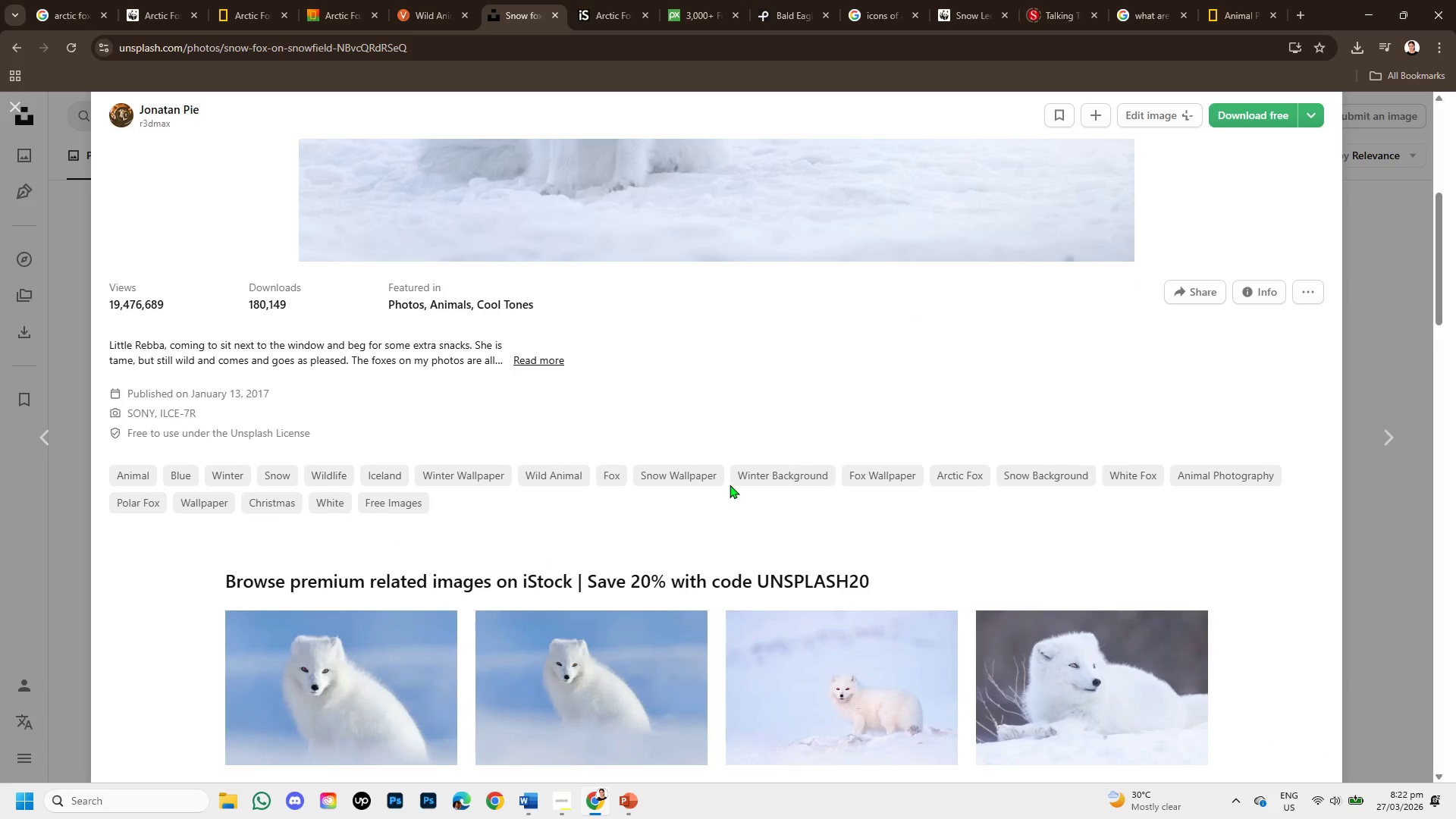 
scroll: coordinate [730, 485], scroll_direction: up, amount: 2.0
 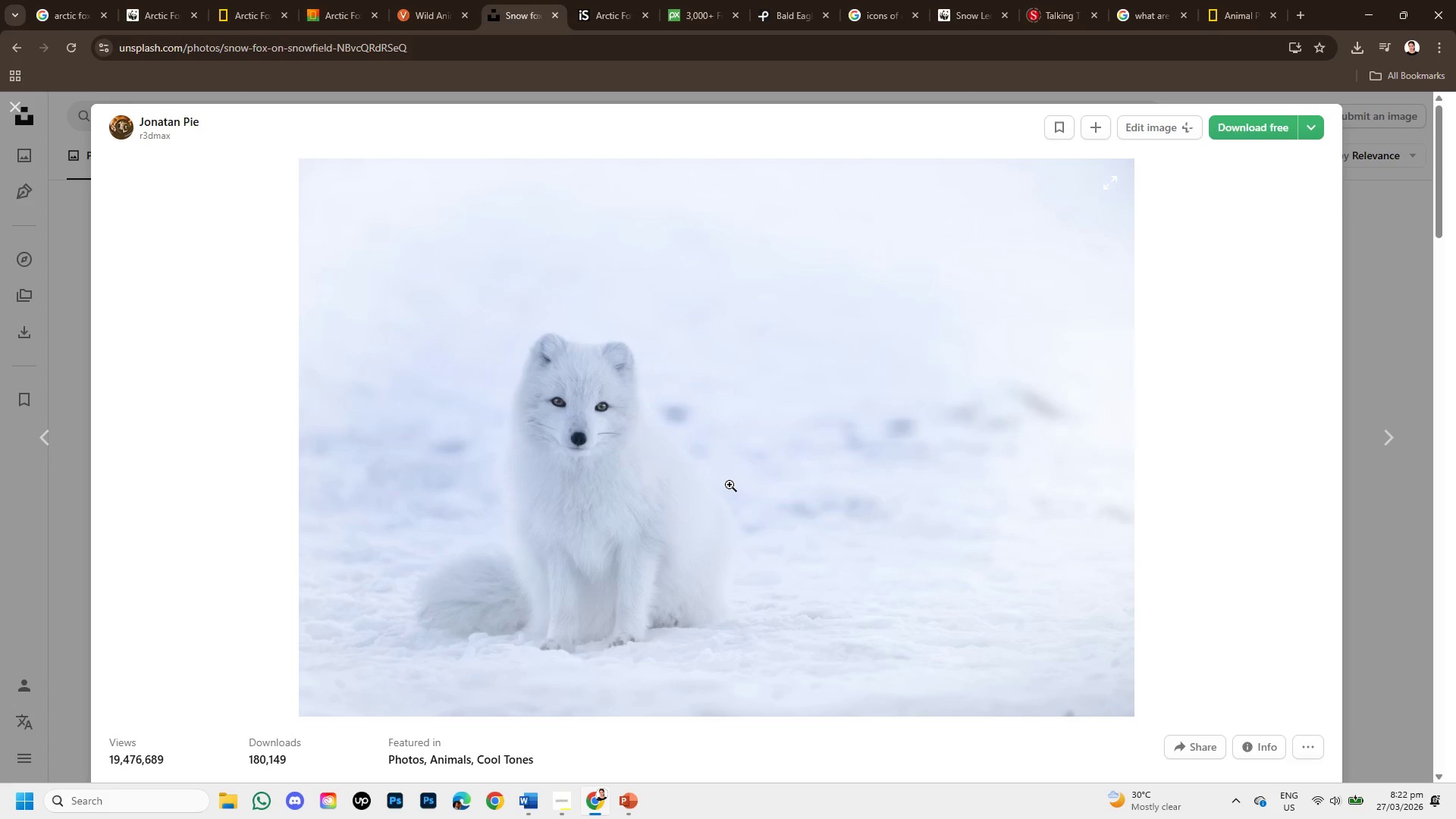 
scroll: coordinate [730, 485], scroll_direction: down, amount: 2.0
 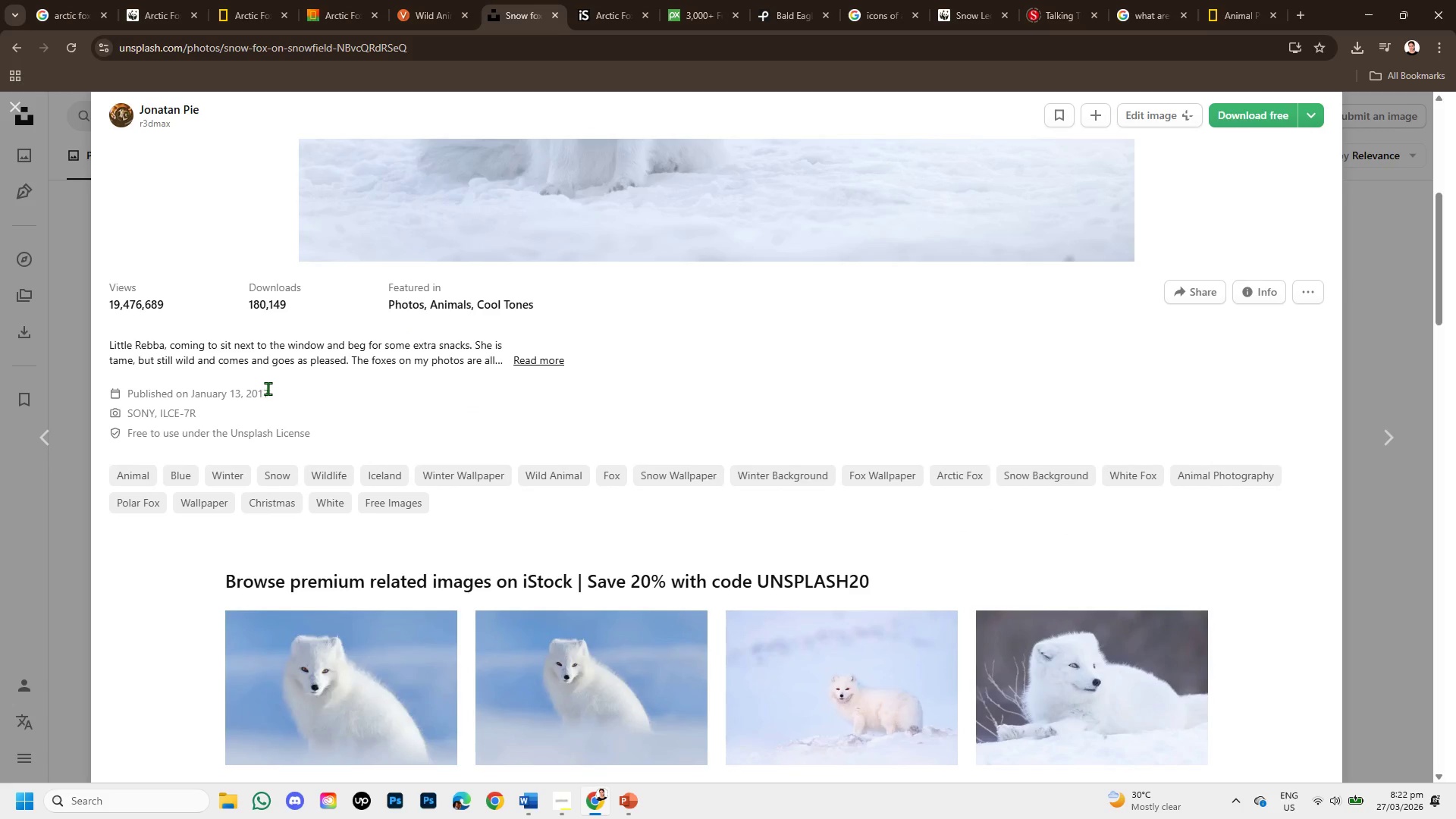 
scroll: coordinate [481, 450], scroll_direction: up, amount: 3.0
 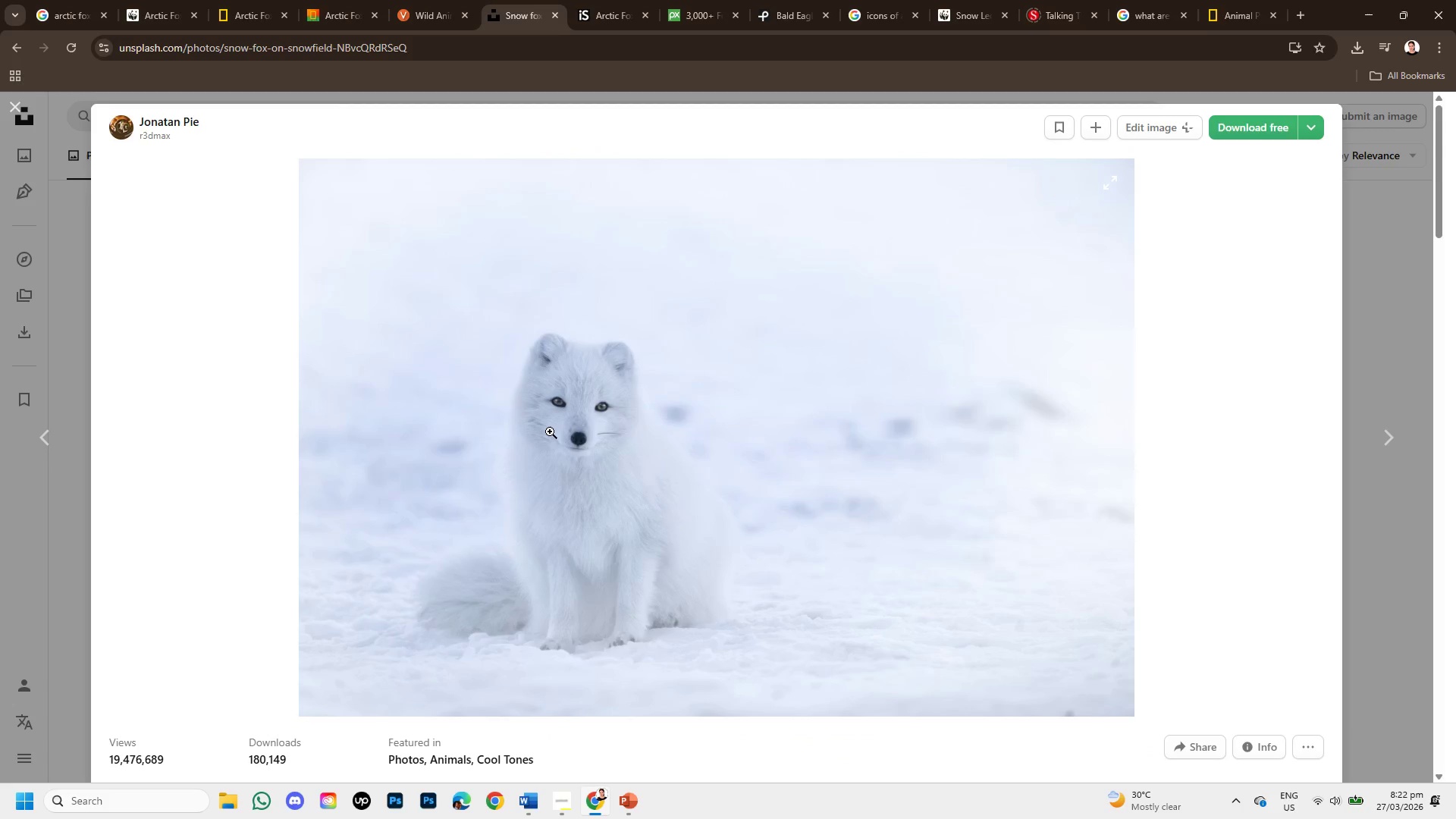 
right_click([550, 431])
 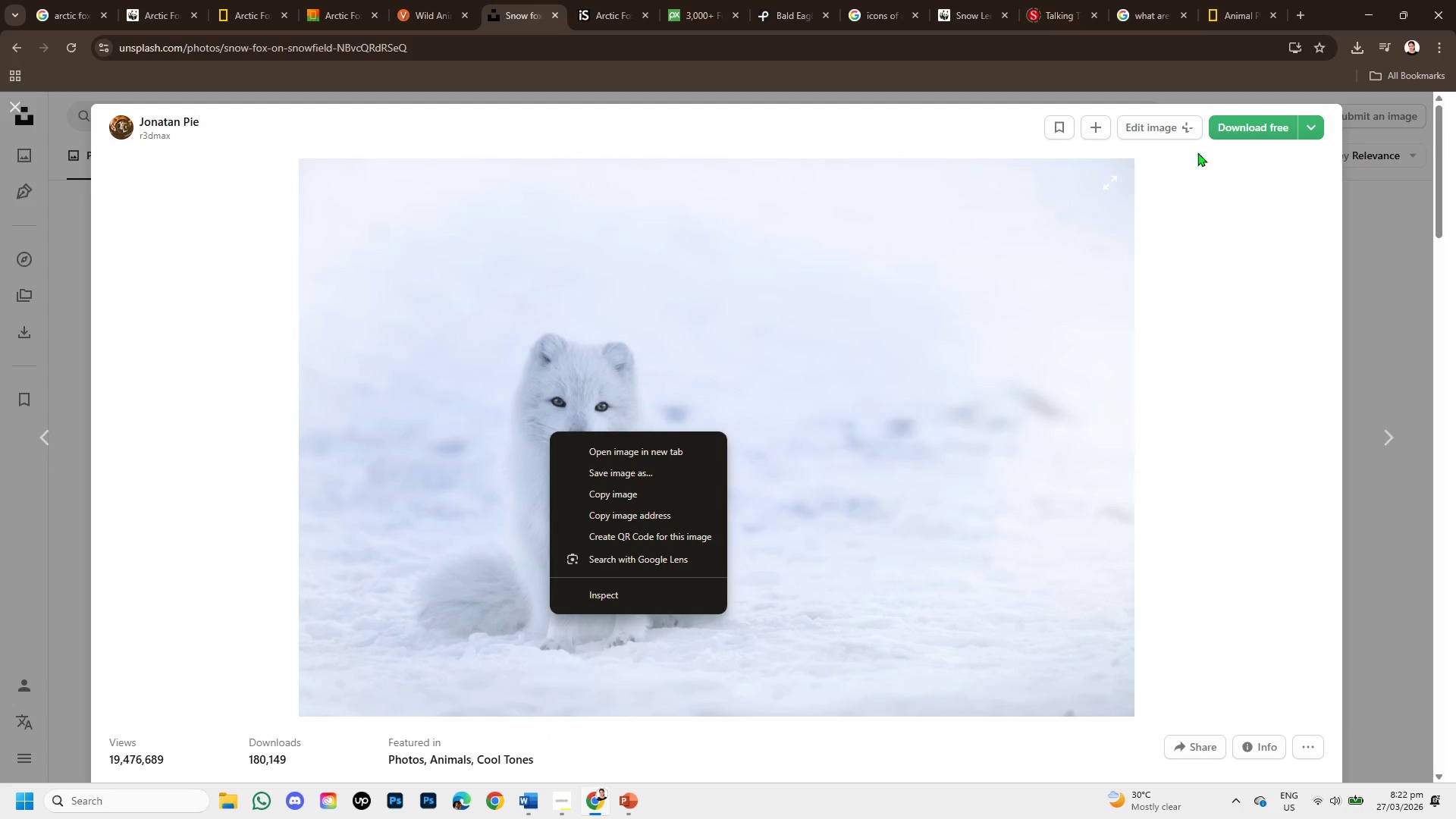 
left_click([1228, 122])
 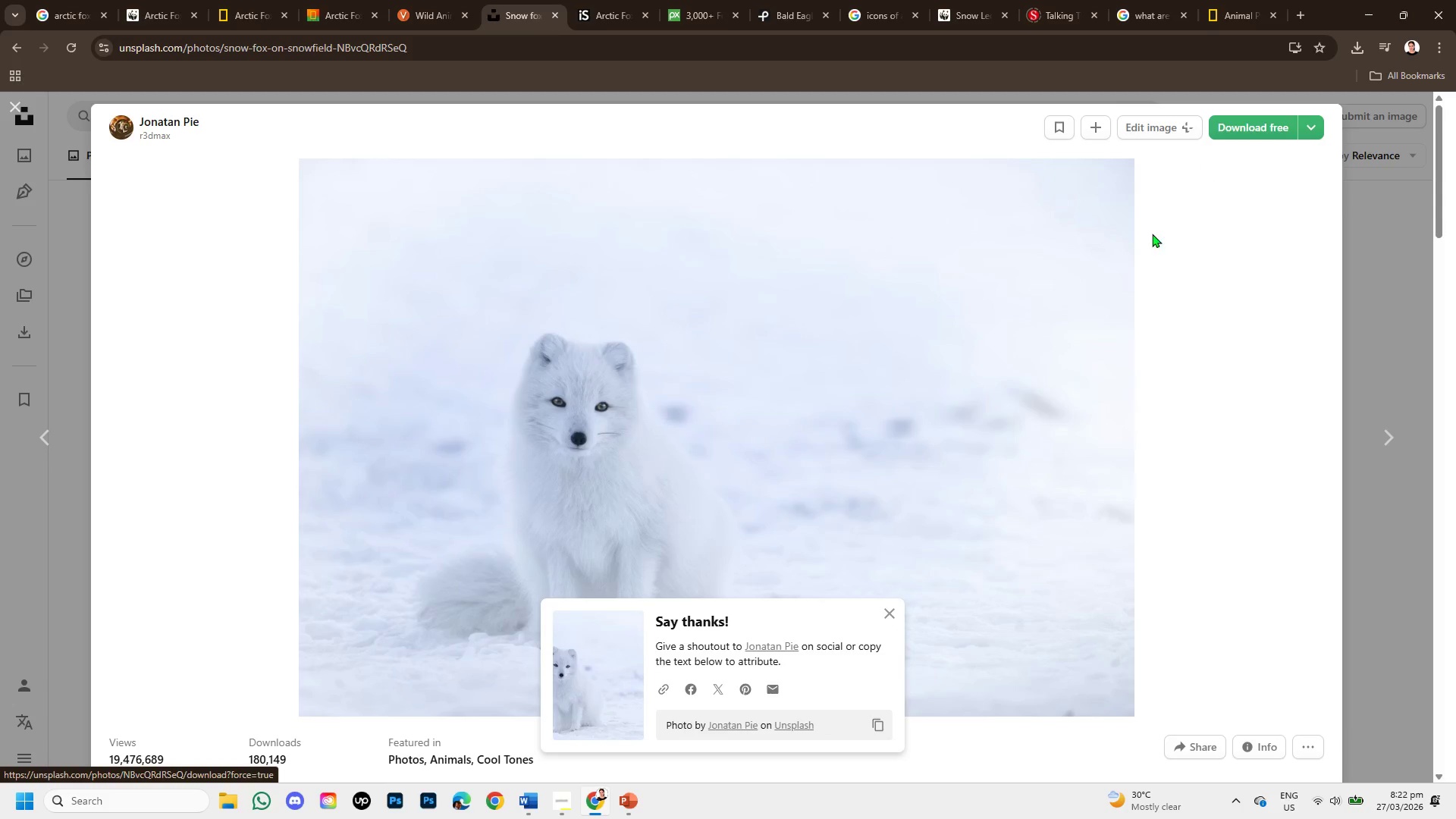 
mouse_move([623, 542])
 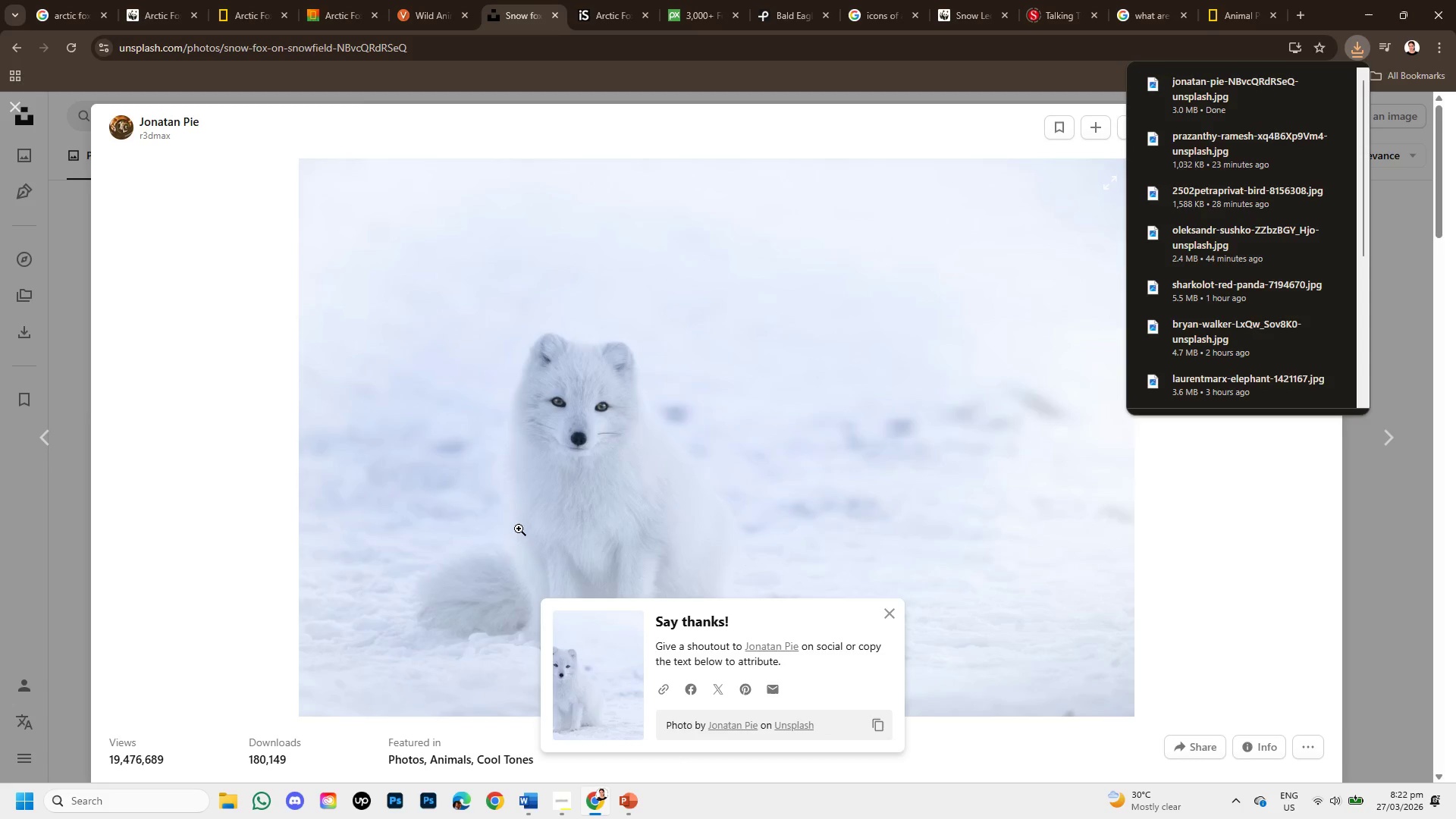 
scroll: coordinate [489, 579], scroll_direction: down, amount: 6.0
 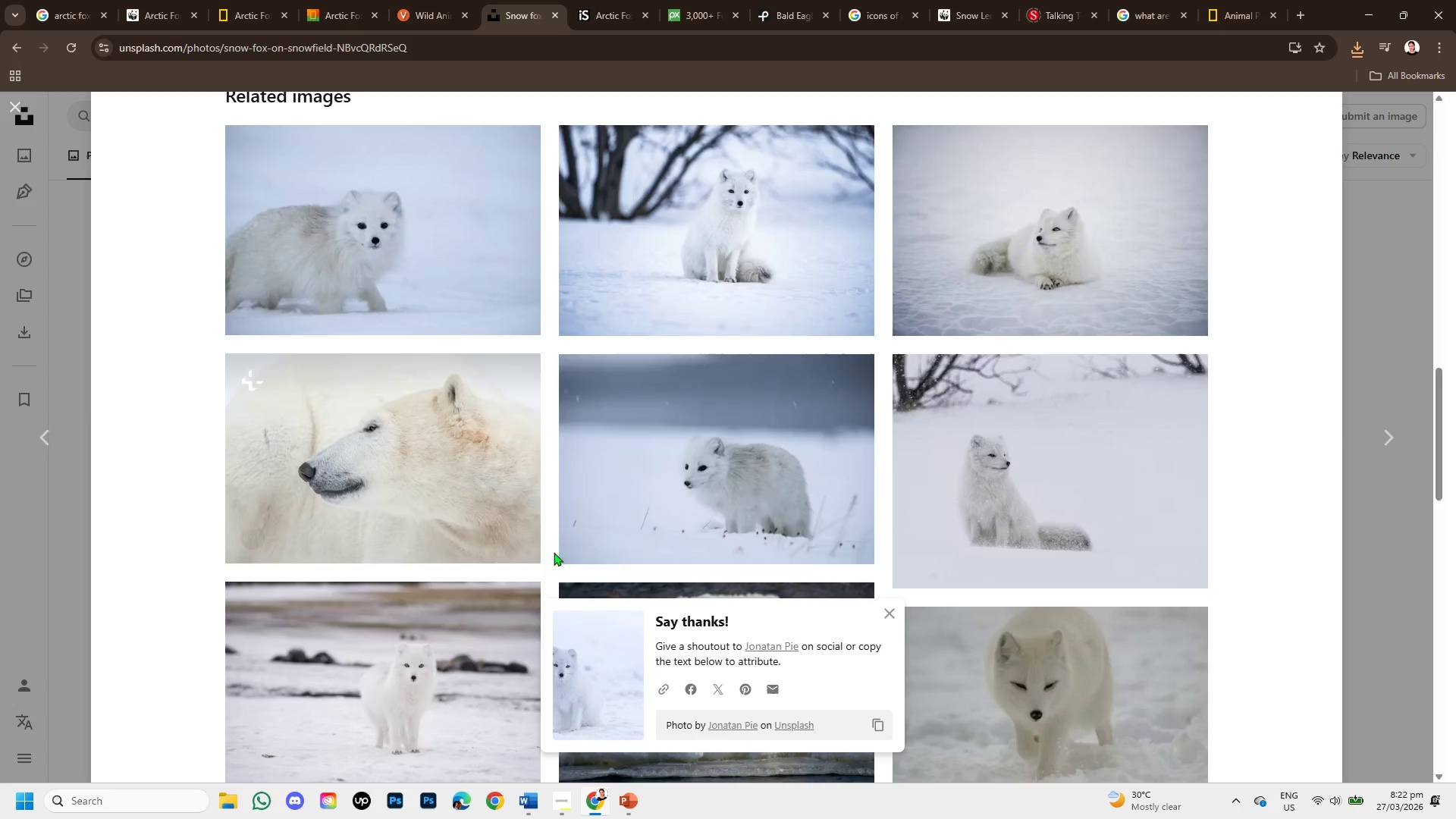 
scroll: coordinate [325, 544], scroll_direction: up, amount: 5.0
 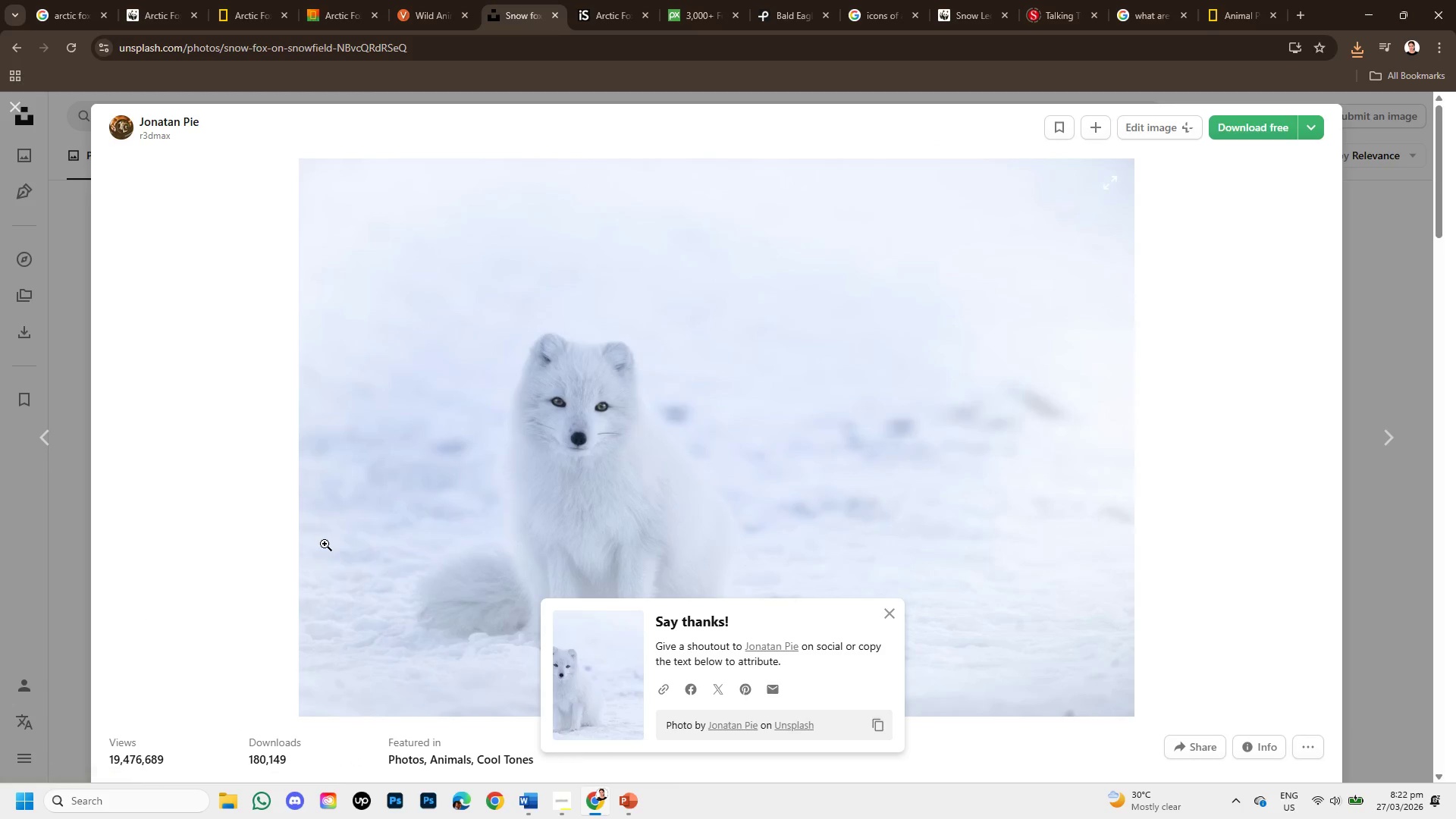 
scroll: coordinate [673, 764], scroll_direction: down, amount: 5.0
 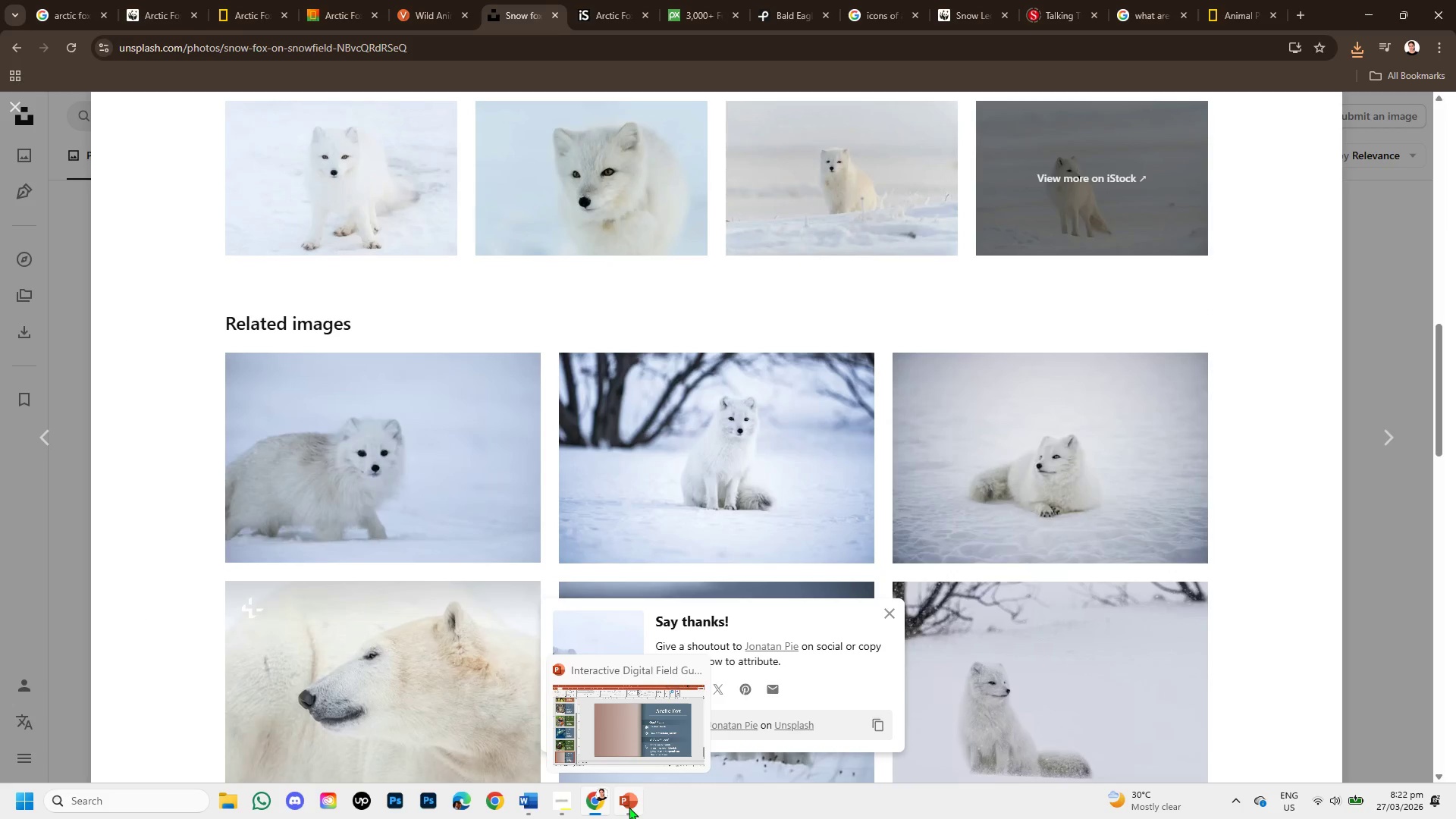 
left_click([629, 807])
 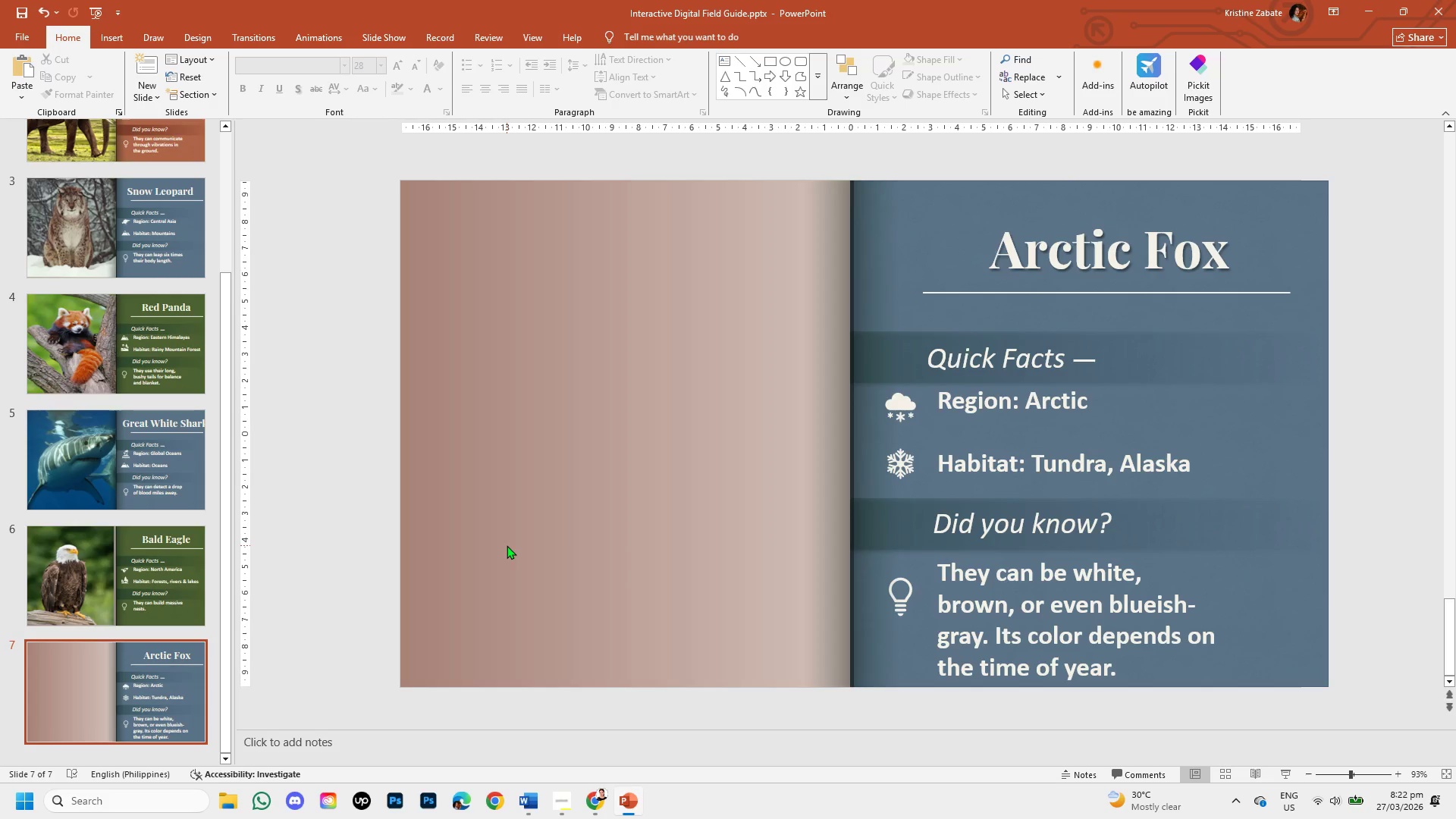 
key(Control+V)
 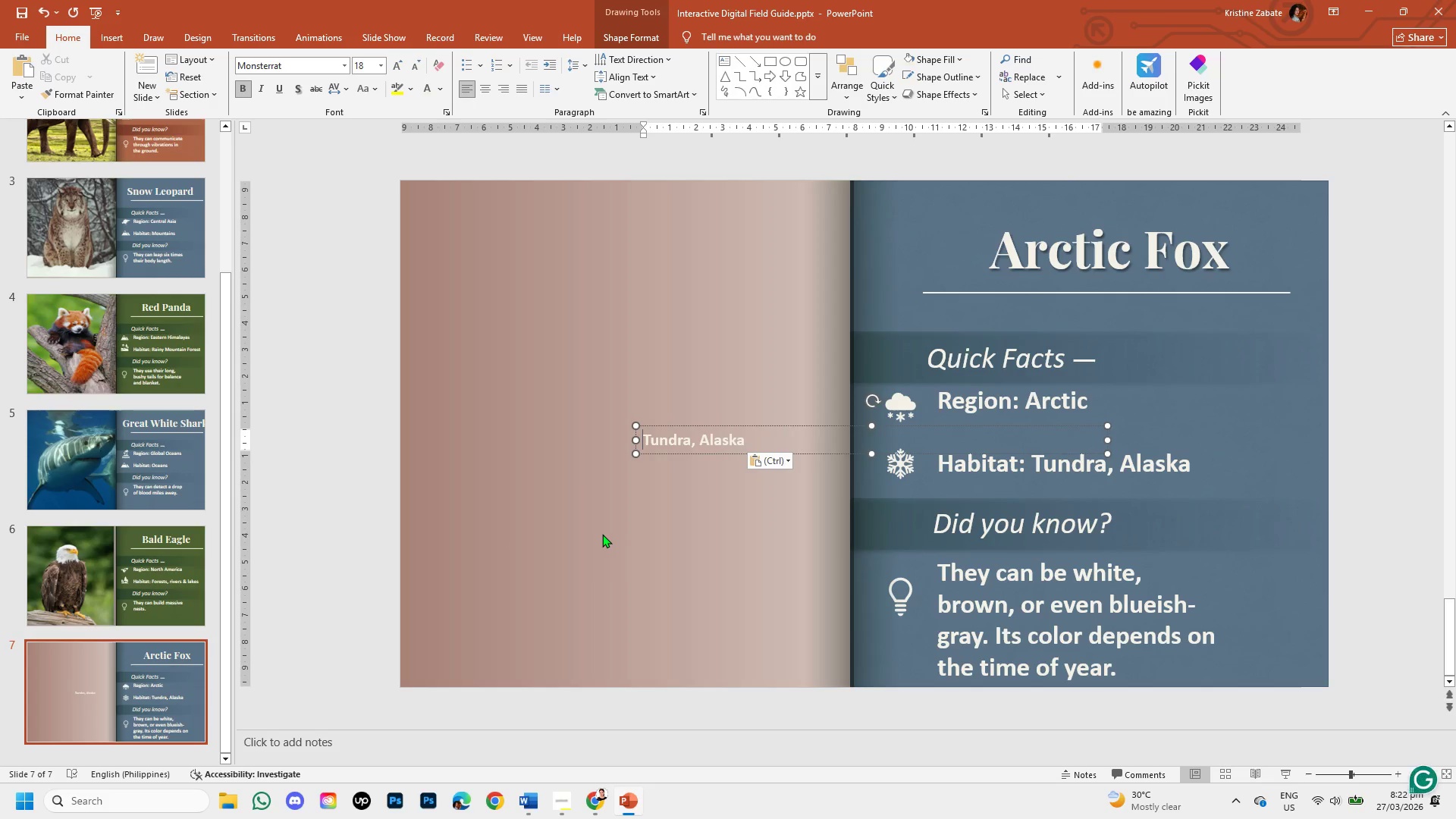 
key(Backspace)
 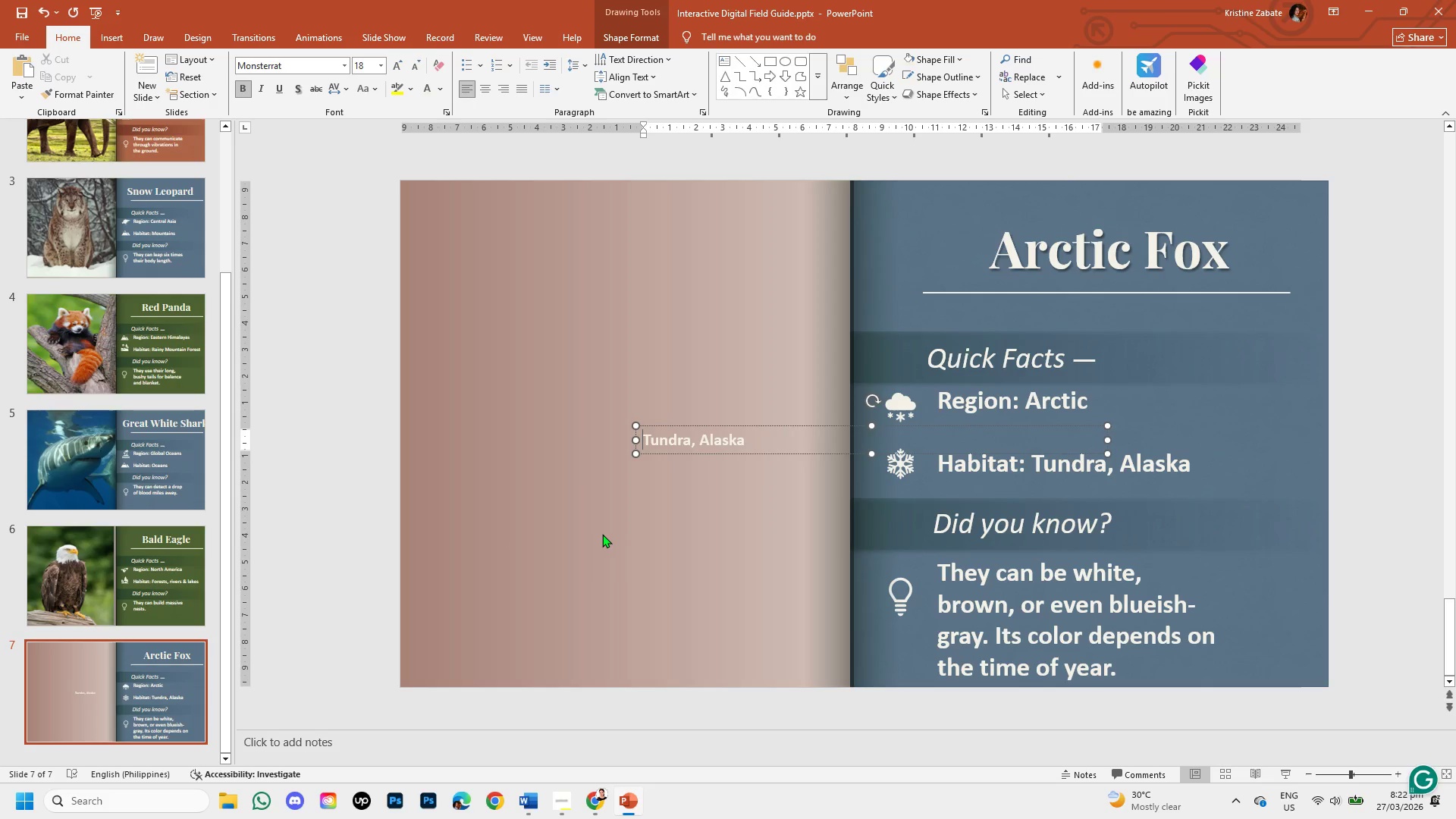 
key(Control+Z)
 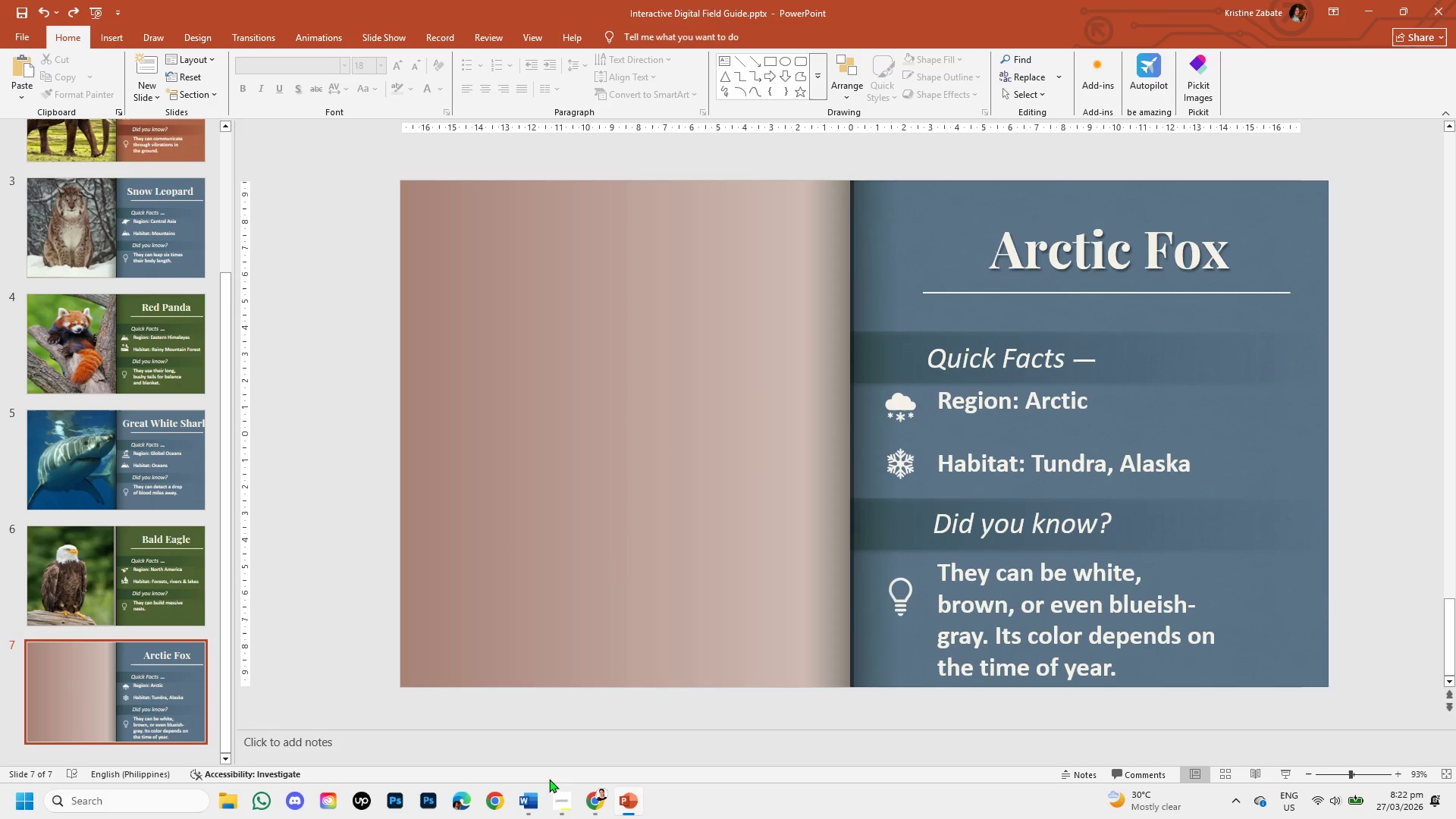 
left_click([586, 802])
 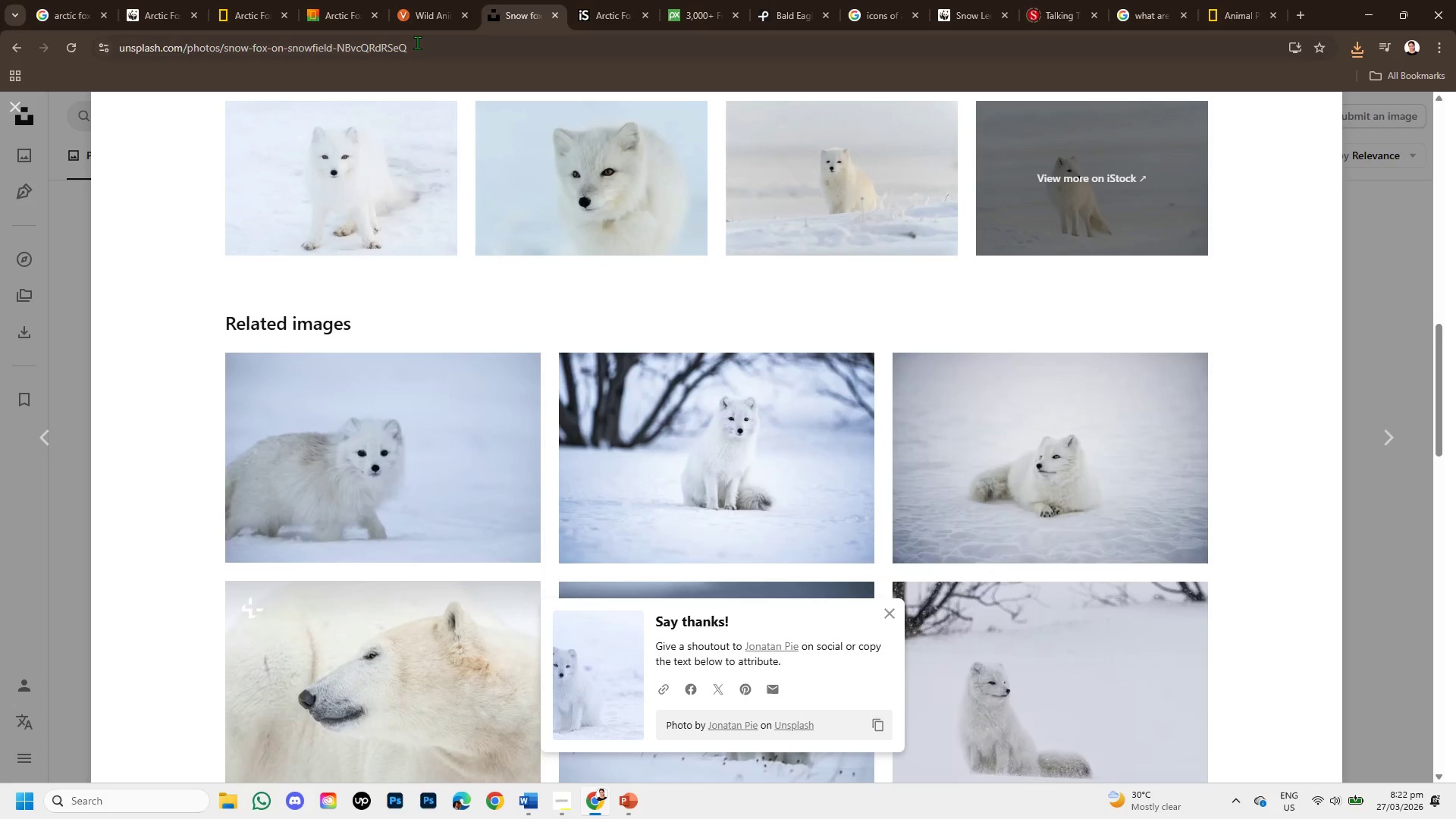 
left_click_drag(start_coordinate=[417, 42], to_coordinate=[93, 34])
 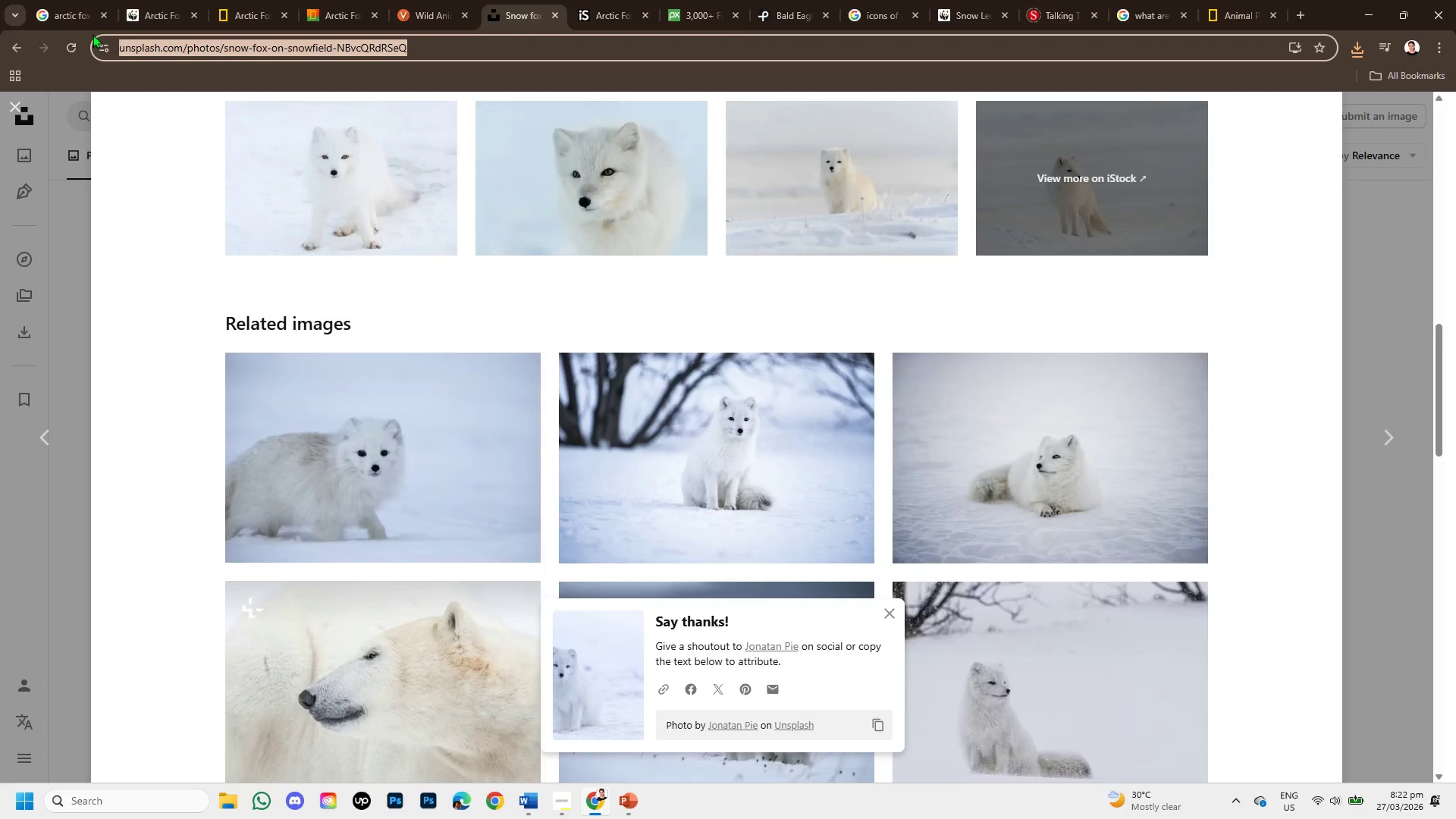 
key(Control+C)
 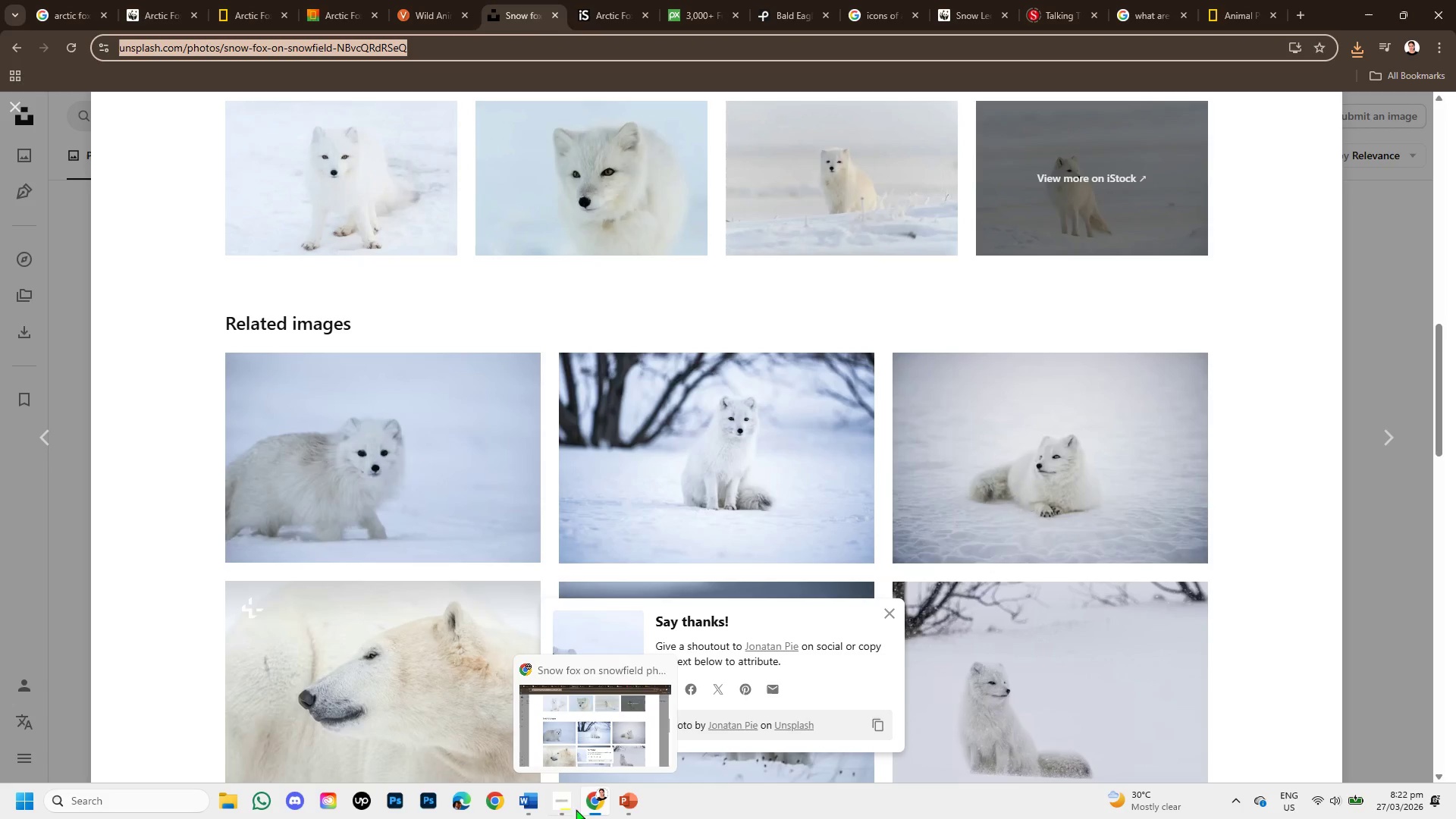 
left_click([534, 811])
 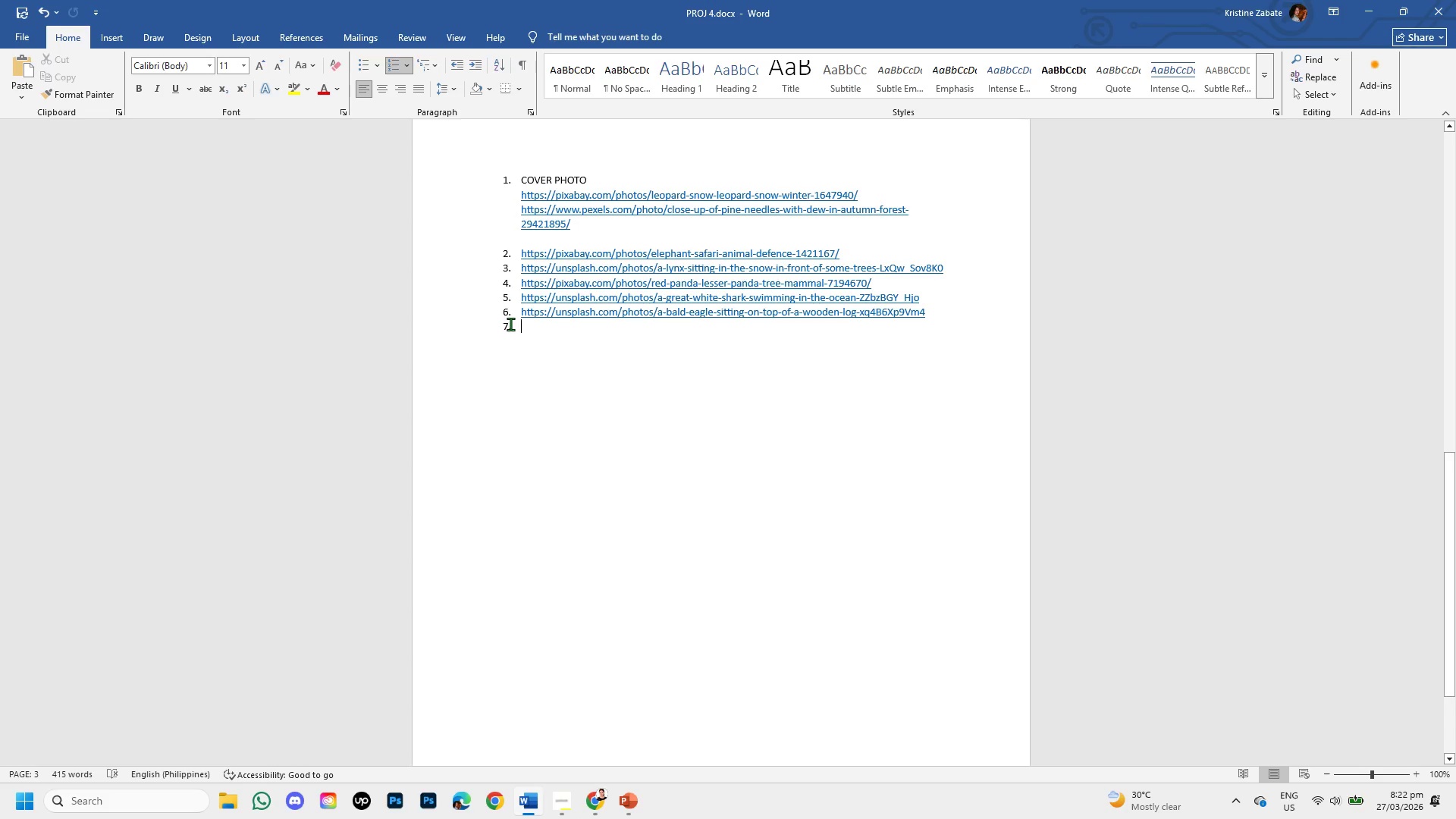 
key(Control+V)
 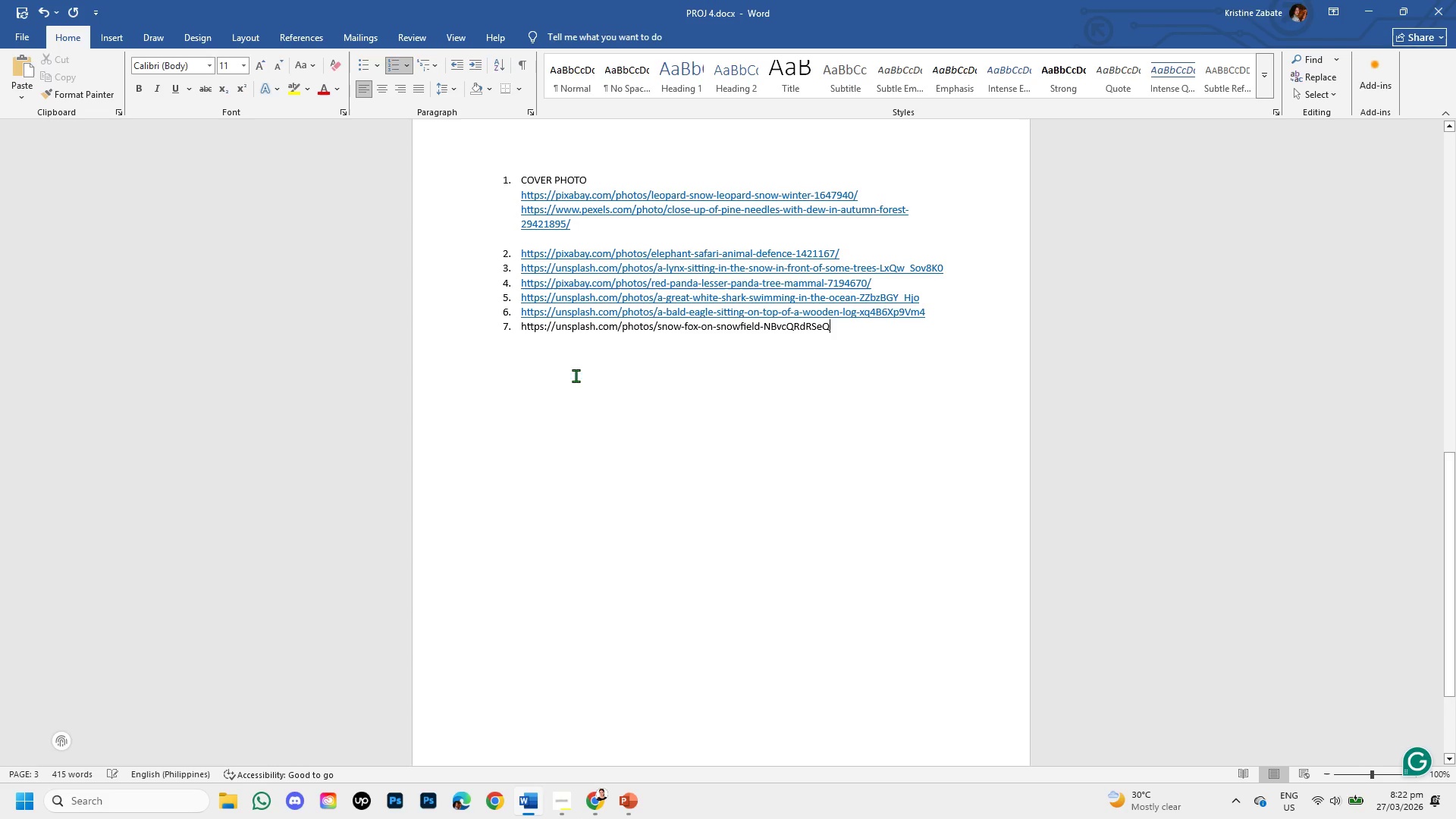 
key(Enter)
 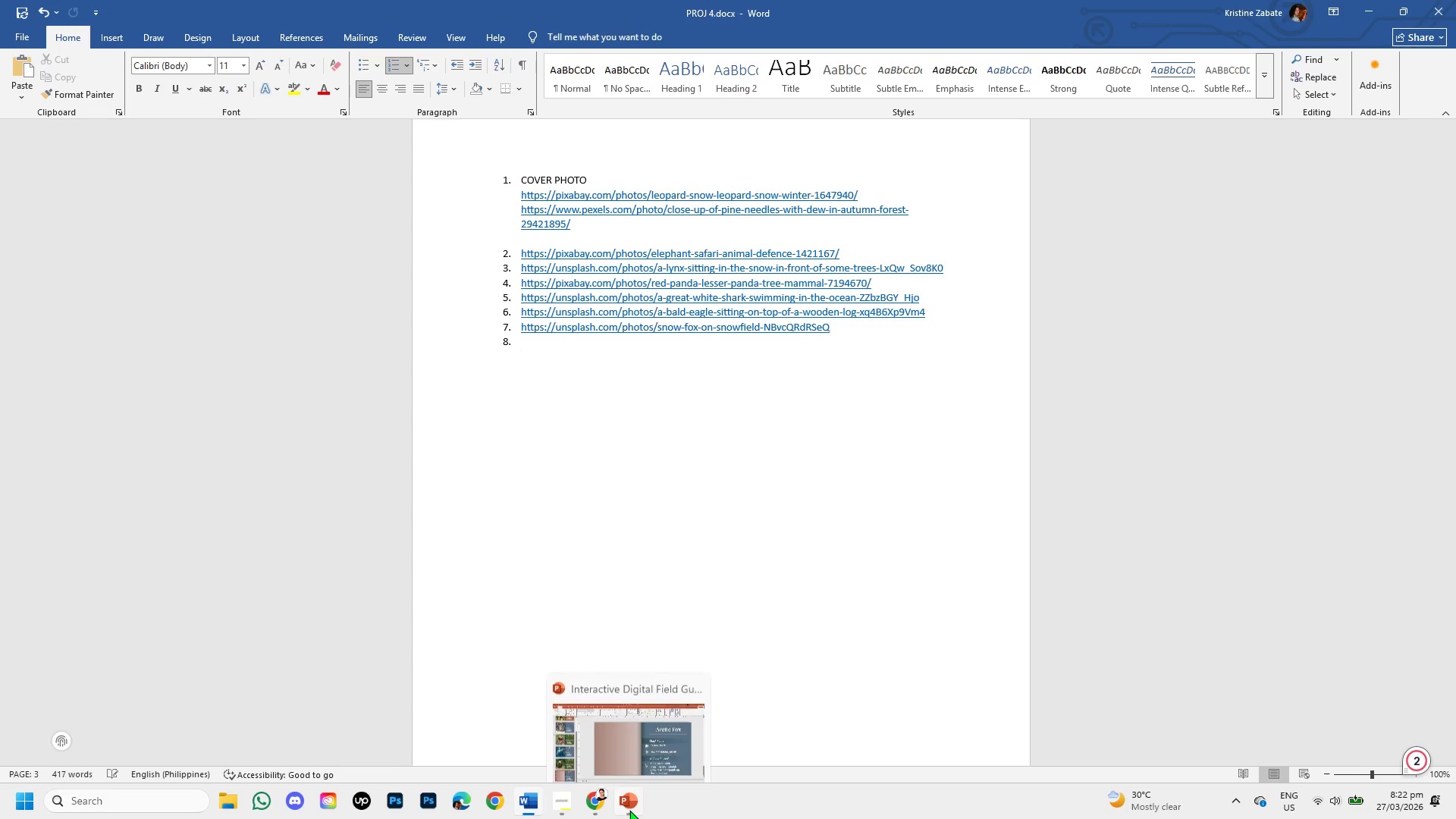 
left_click([629, 810])
 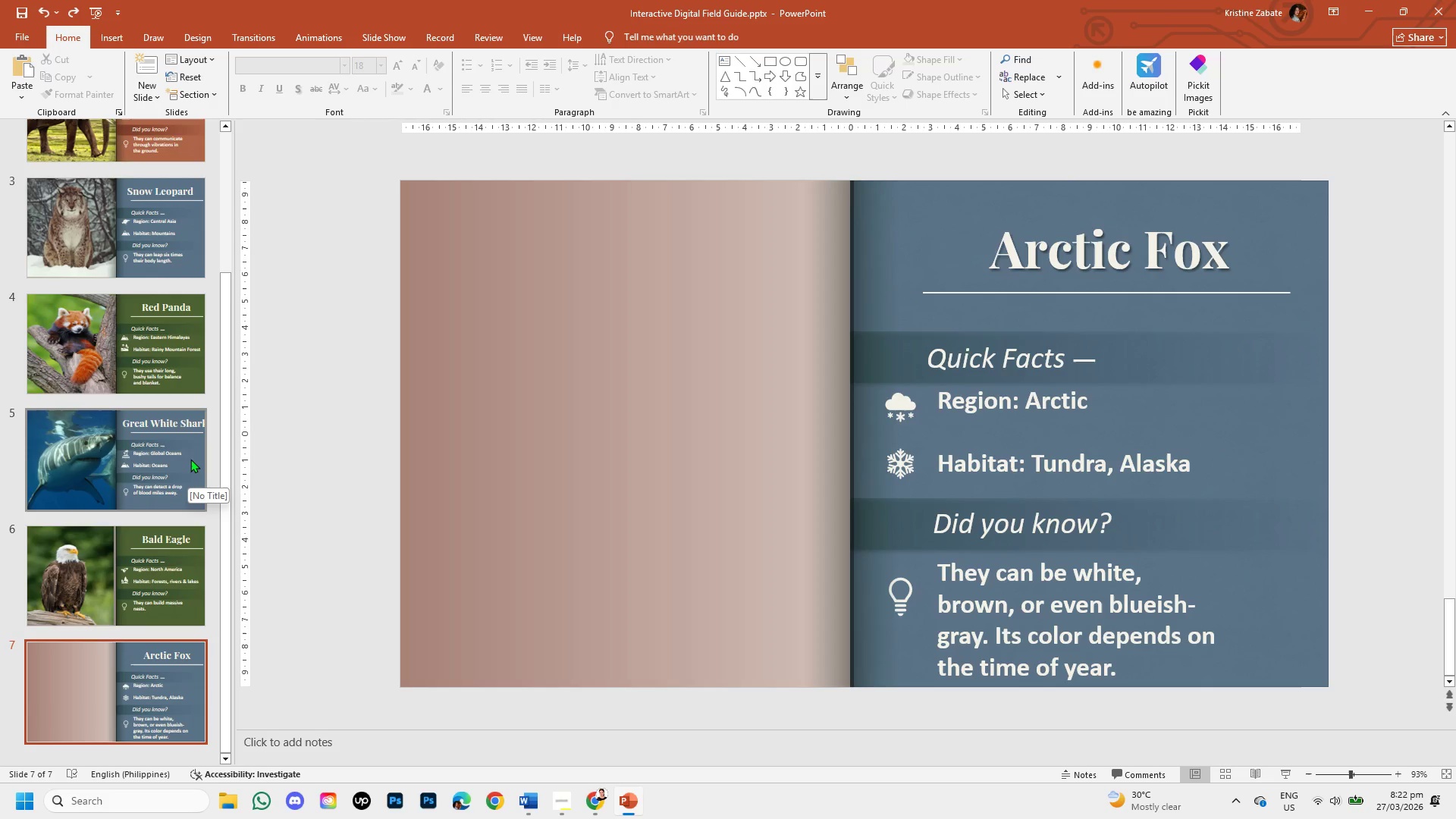 
left_click_drag(start_coordinate=[223, 479], to_coordinate=[239, 579])
 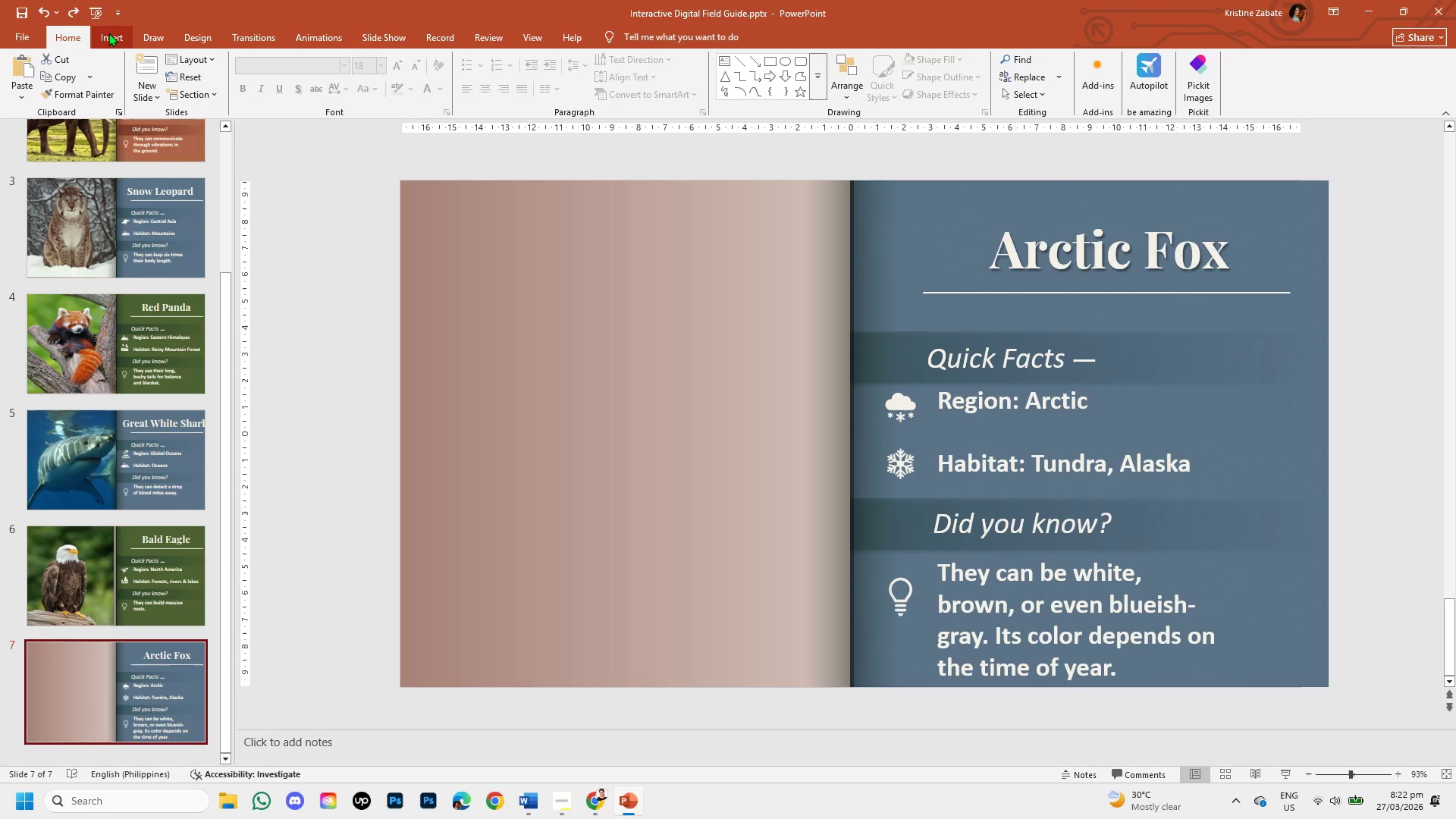 
left_click([109, 35])
 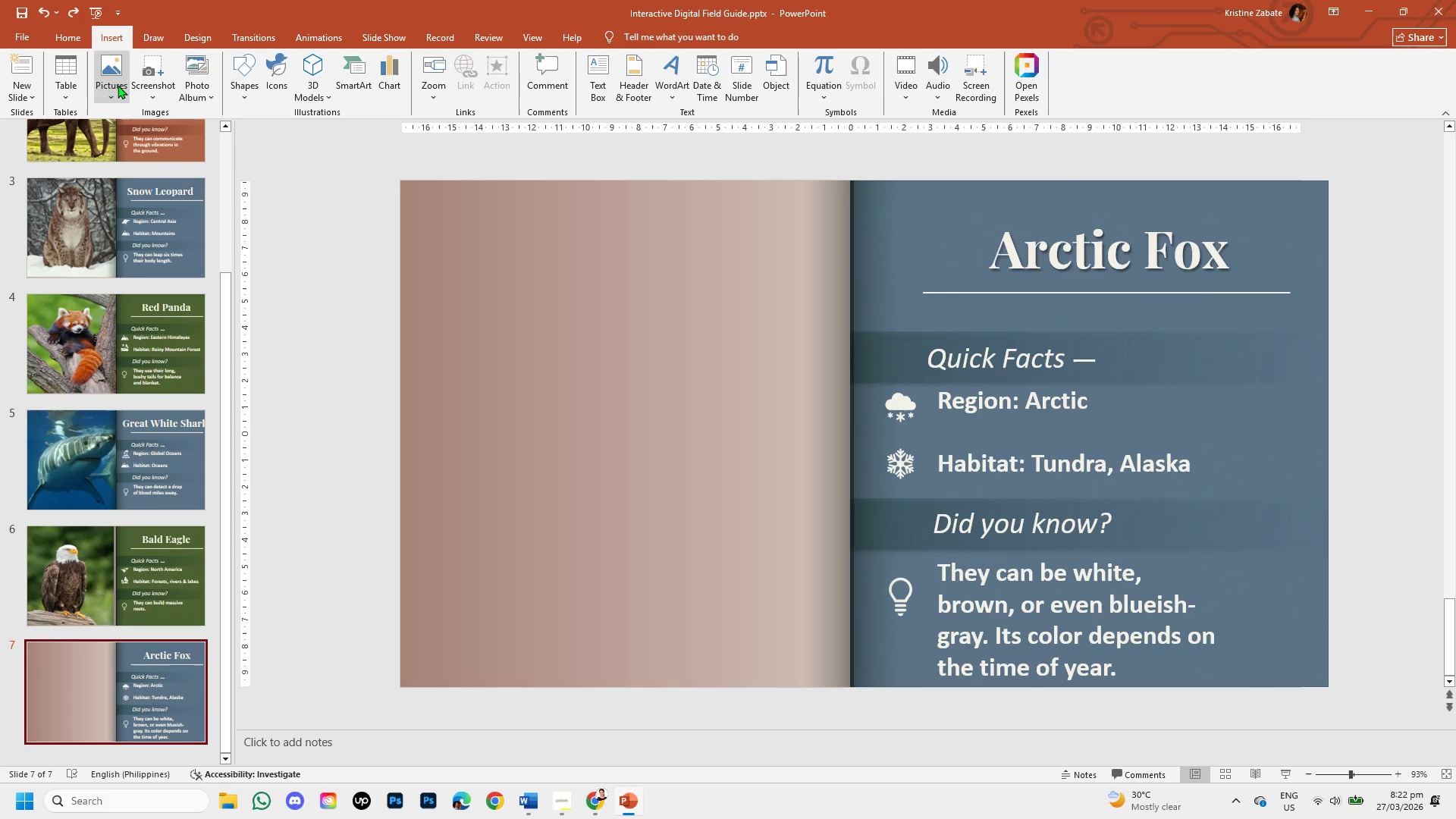 
left_click([118, 85])
 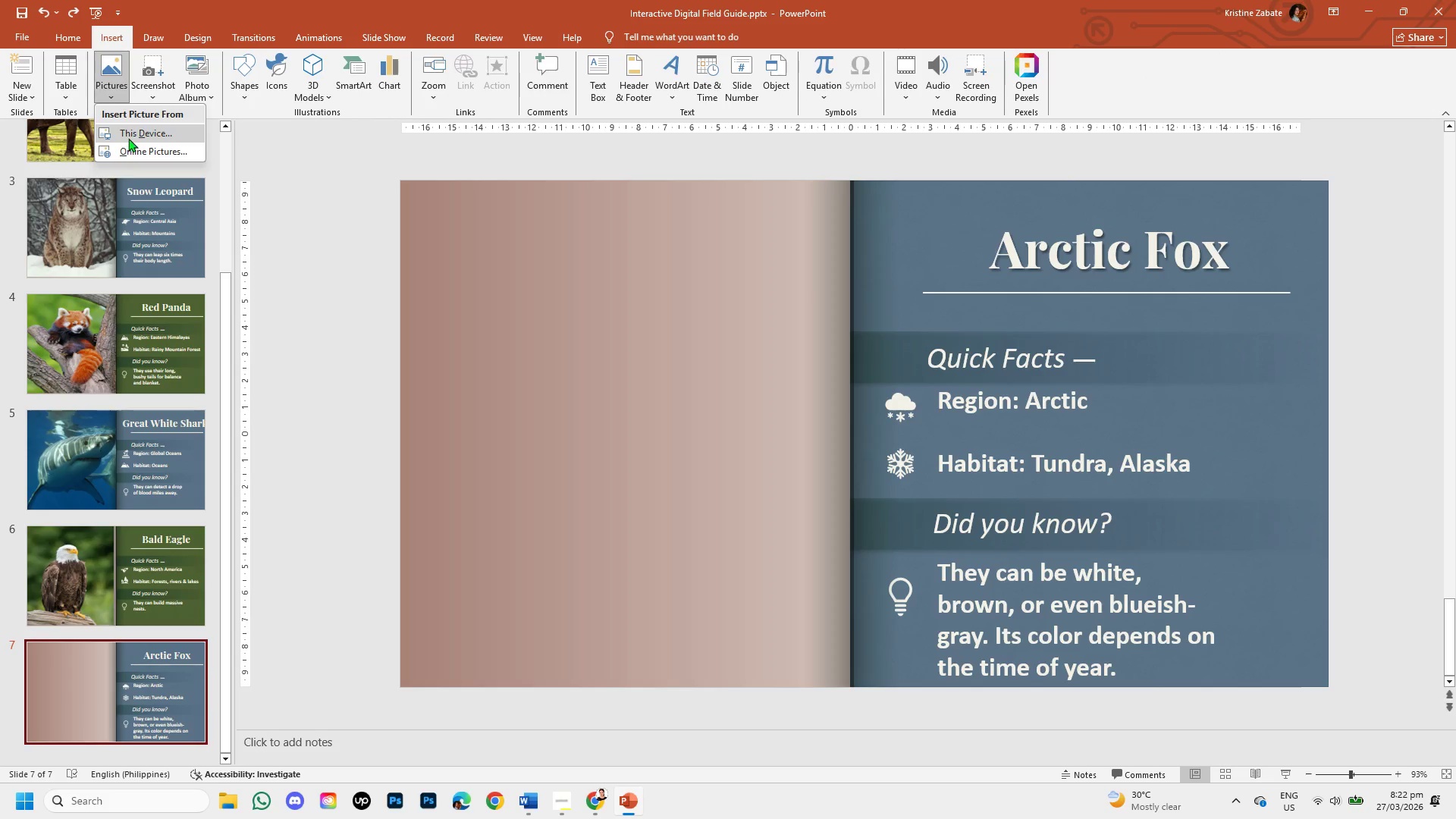 
left_click([129, 136])
 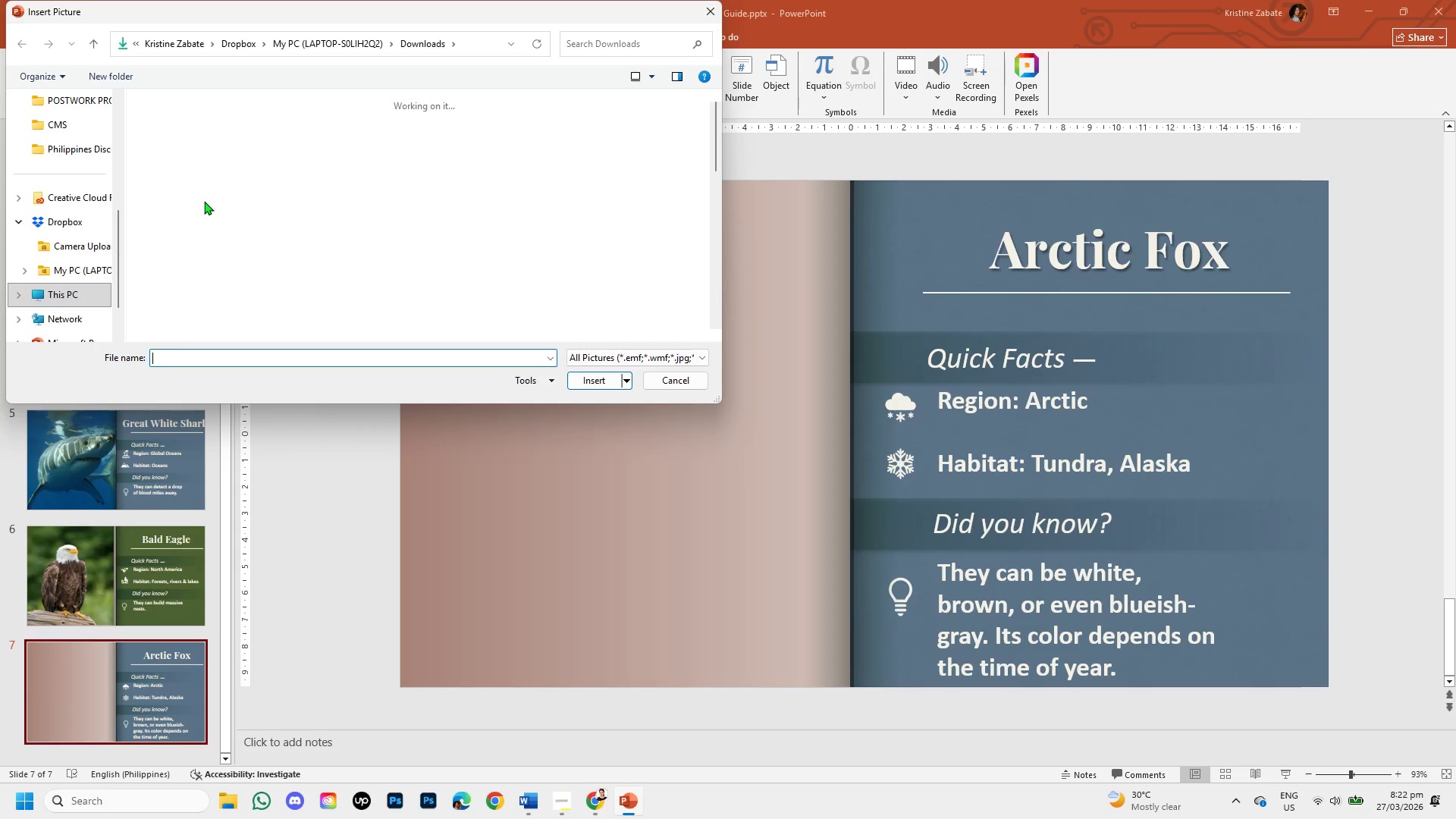 
left_click([194, 173])
 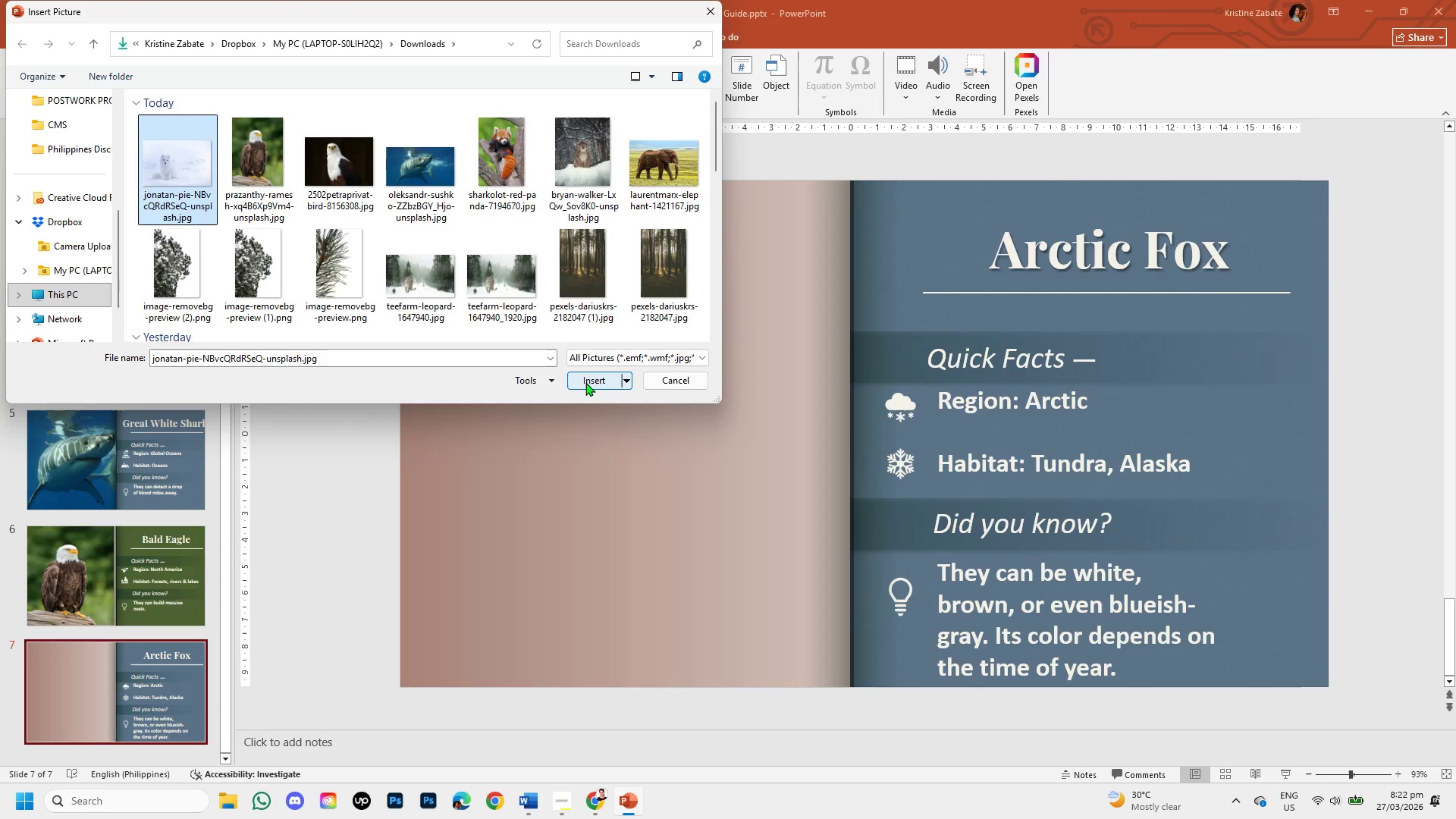 
left_click([585, 382])
 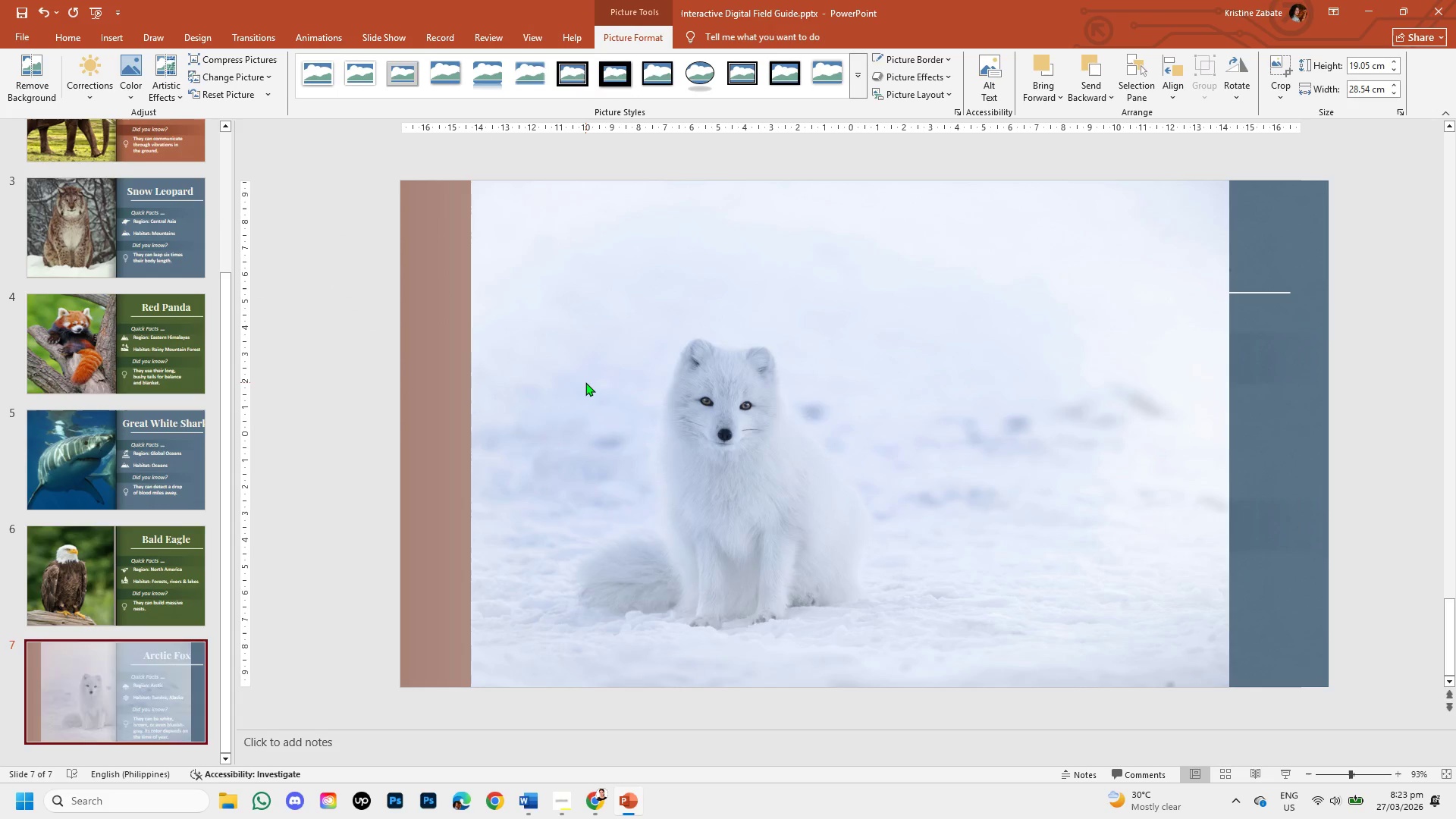 
left_click([686, 391])
 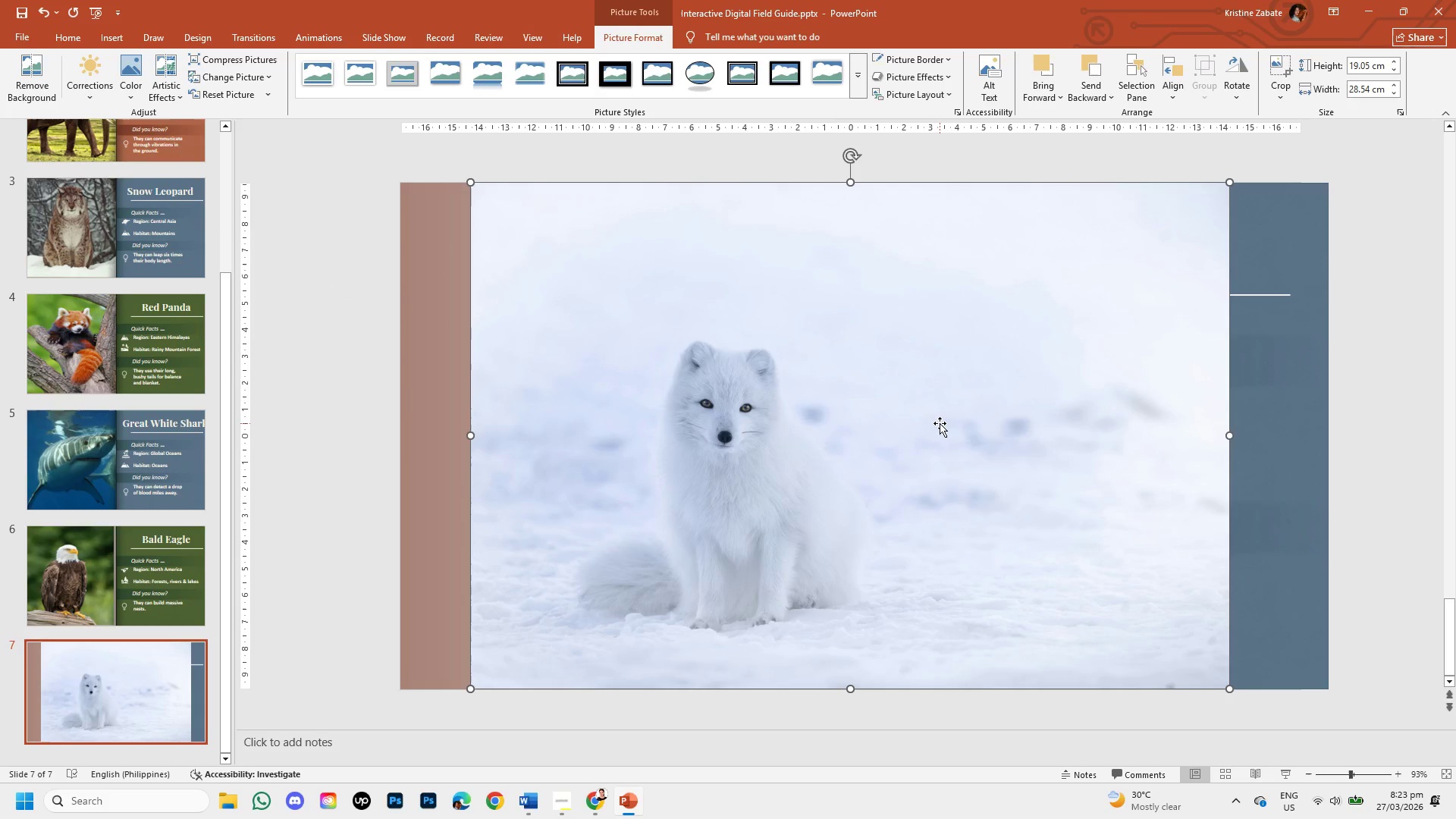 
double_click([941, 424])
 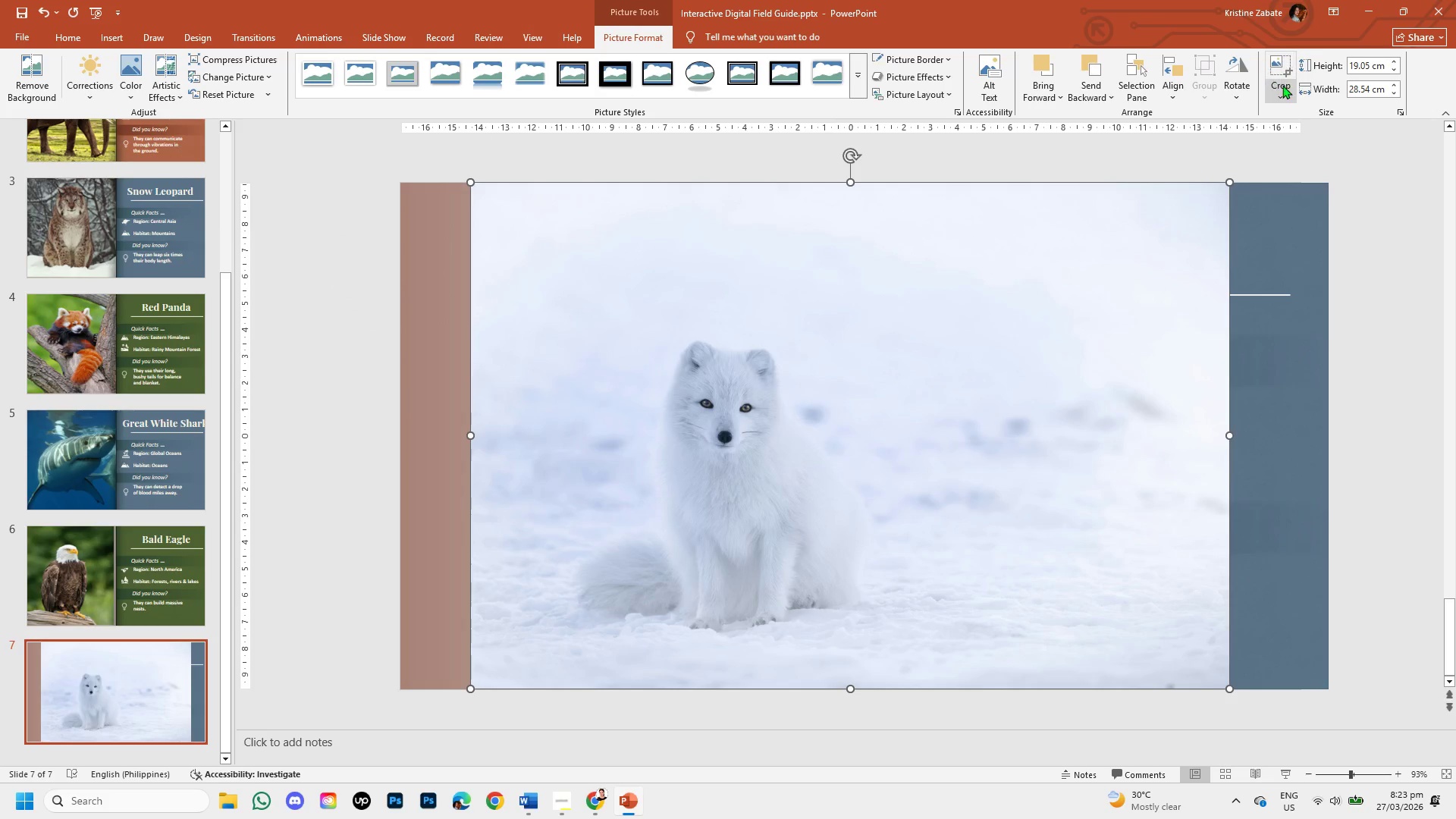 
left_click([1281, 85])
 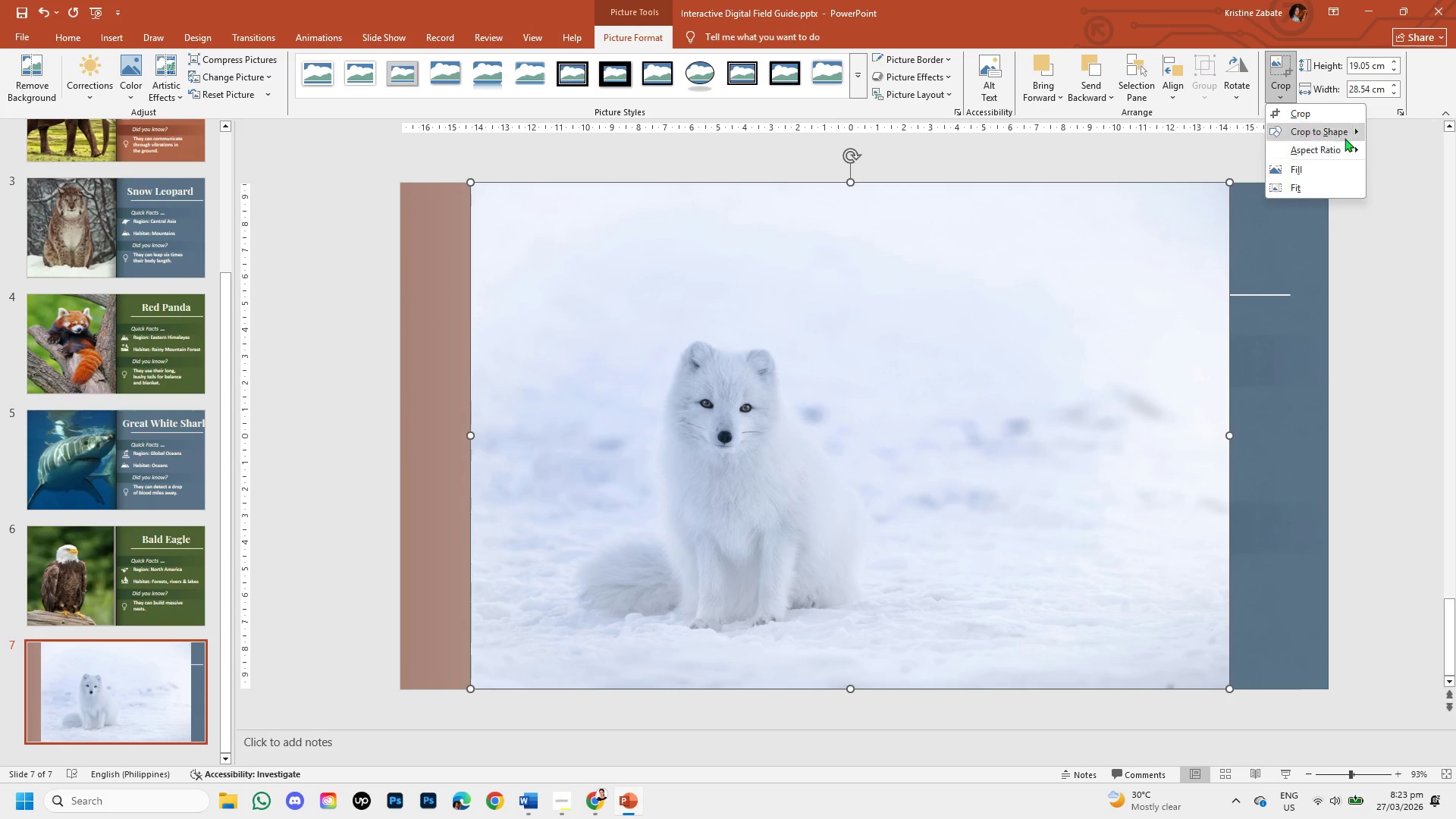 
left_click([1337, 115])
 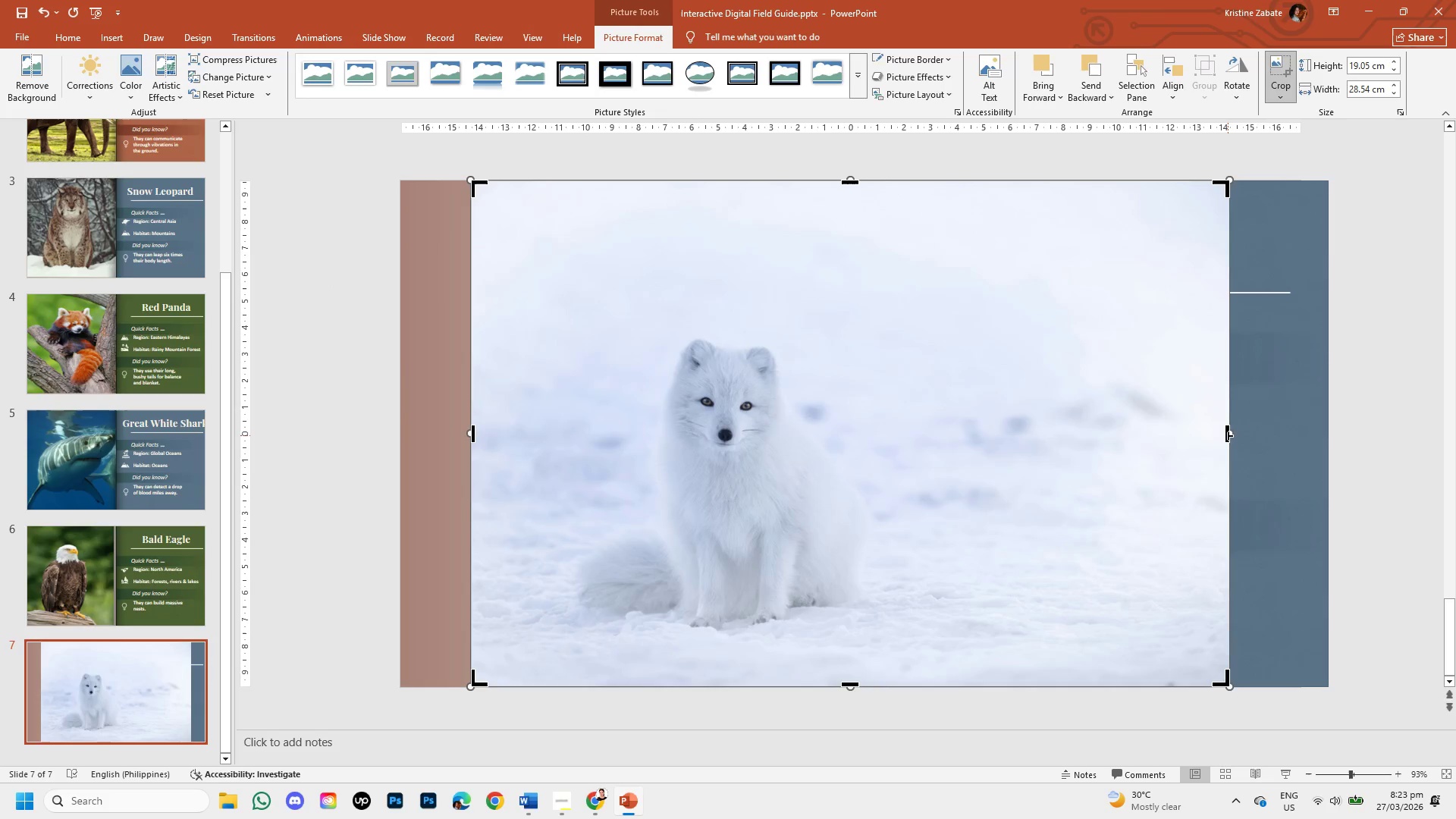 
left_click_drag(start_coordinate=[1228, 435], to_coordinate=[932, 451])
 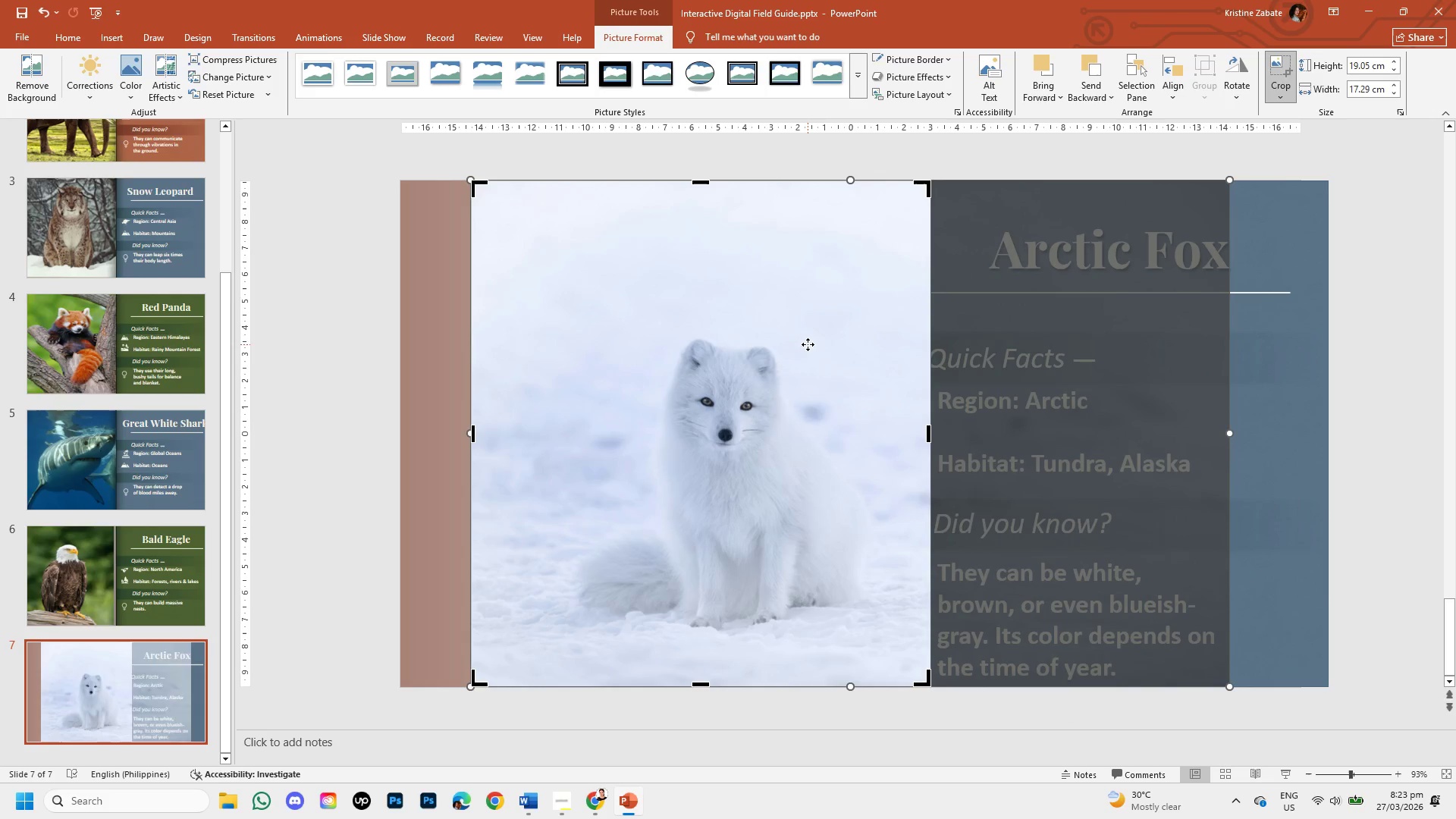 
left_click_drag(start_coordinate=[808, 344], to_coordinate=[700, 344])
 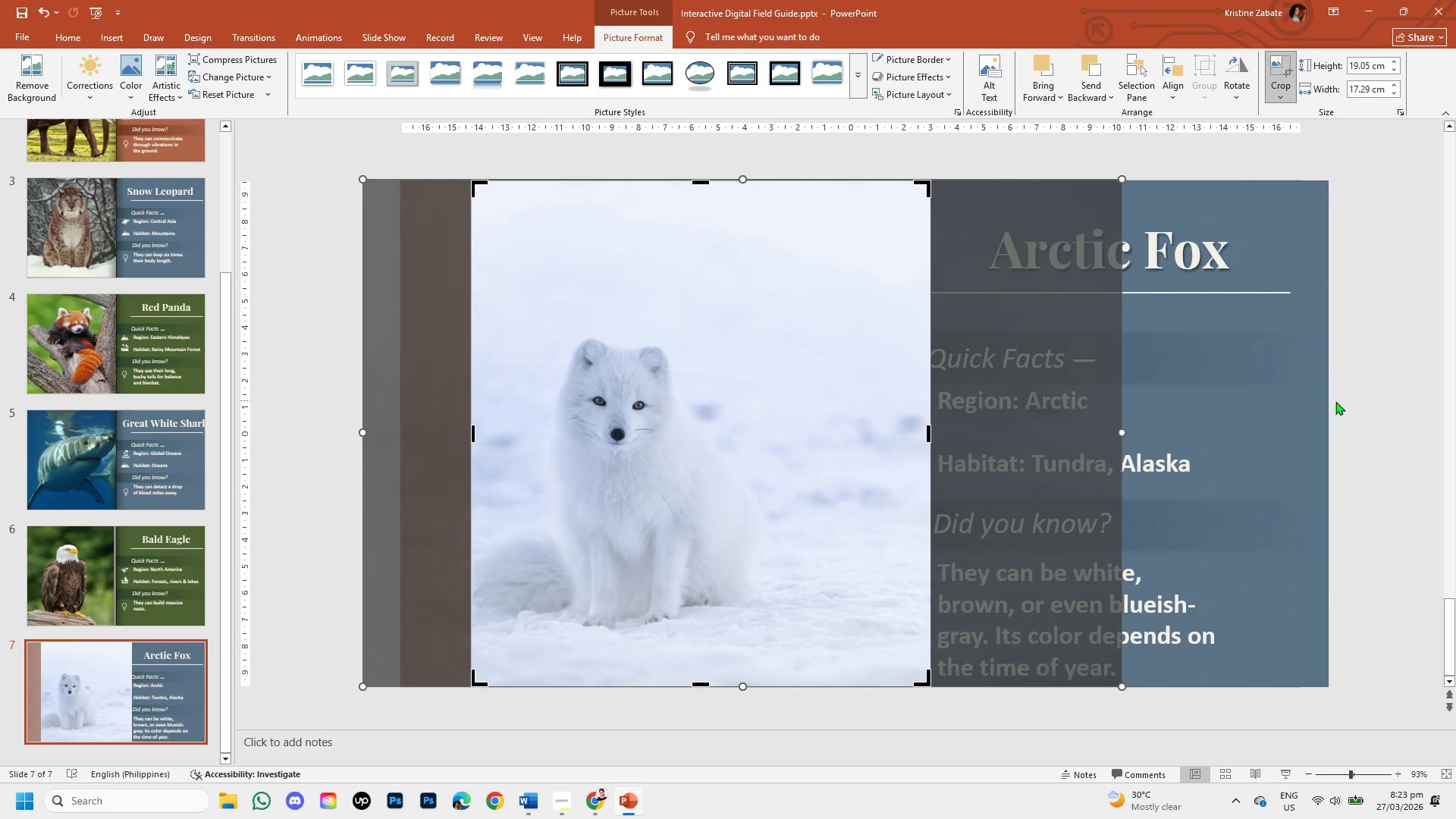 
left_click([1357, 404])
 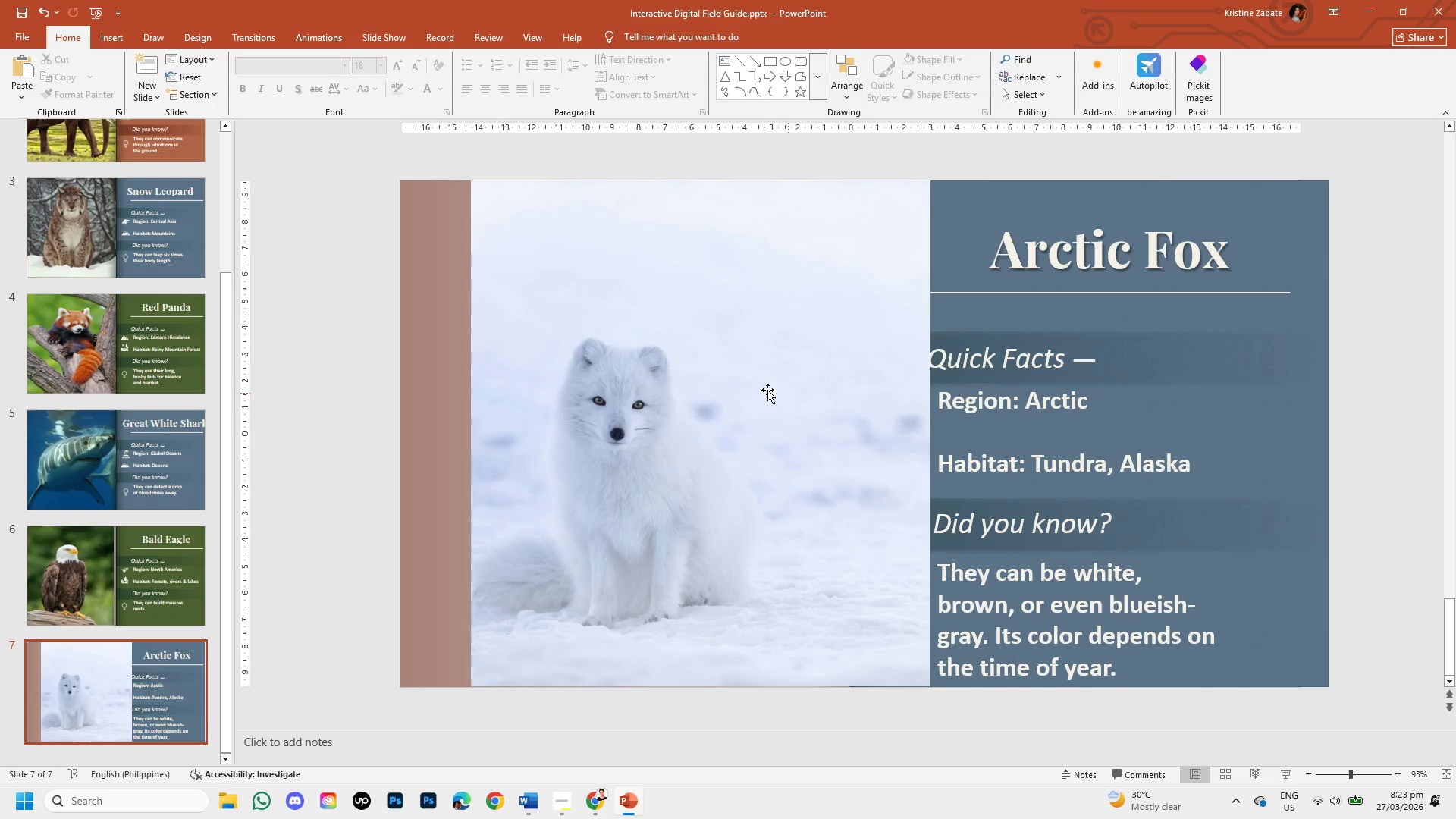 
left_click([626, 369])
 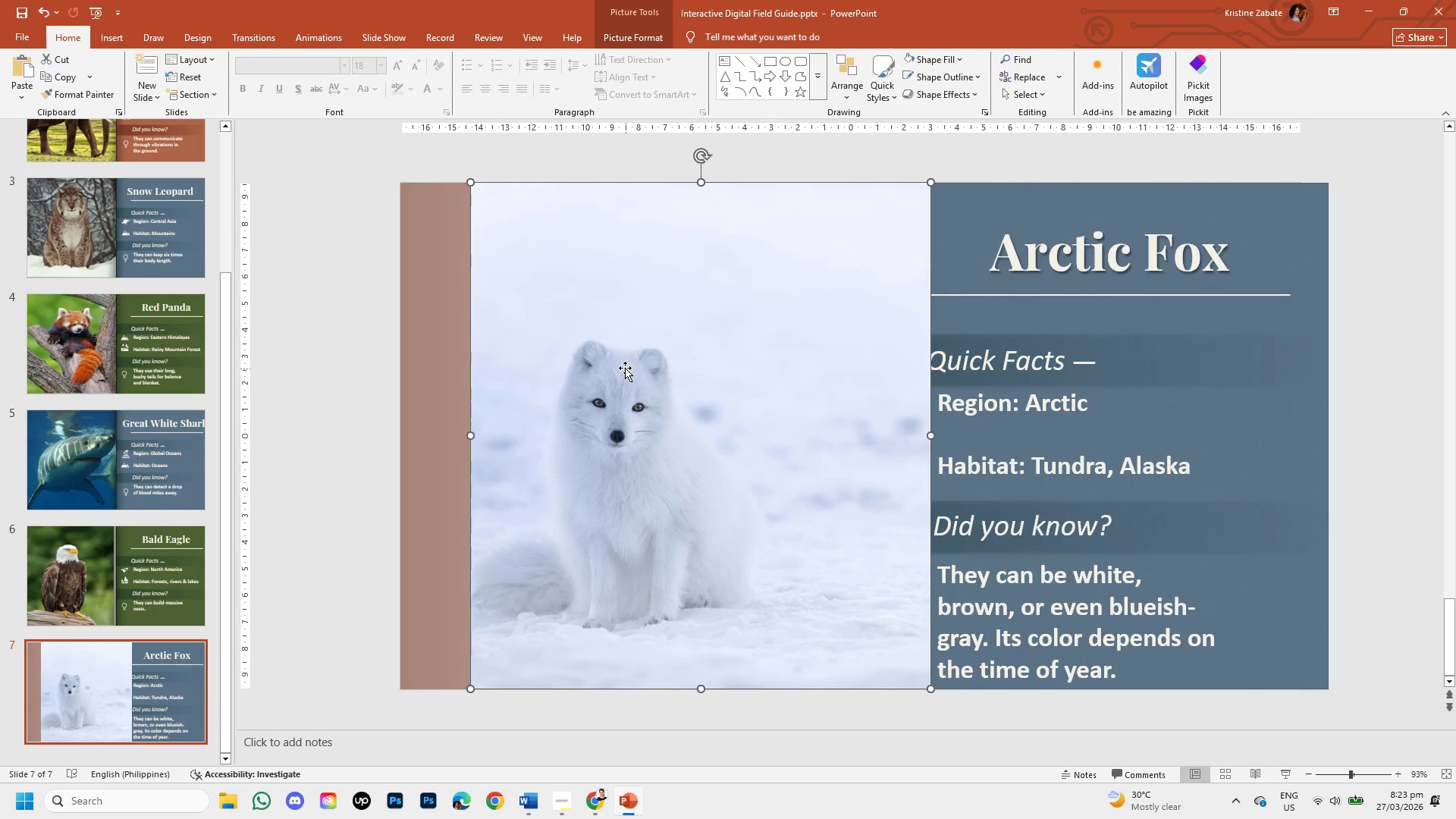 
left_click_drag(start_coordinate=[629, 368], to_coordinate=[555, 367])
 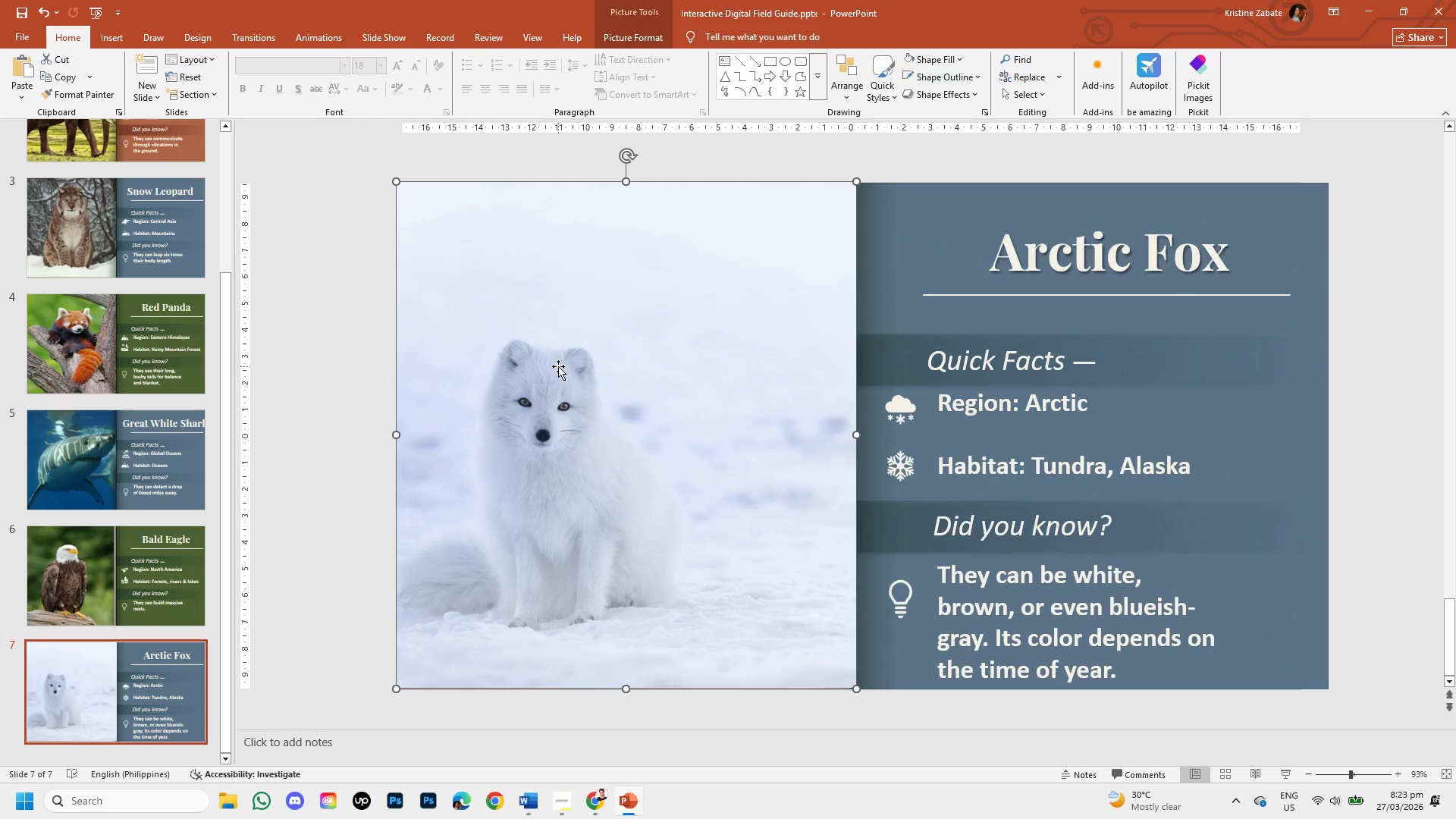 
hold_key(key=ShiftLeft, duration=1.5)
left_click_drag(start_coordinate=[627, 688], to_coordinate=[628, 693])
 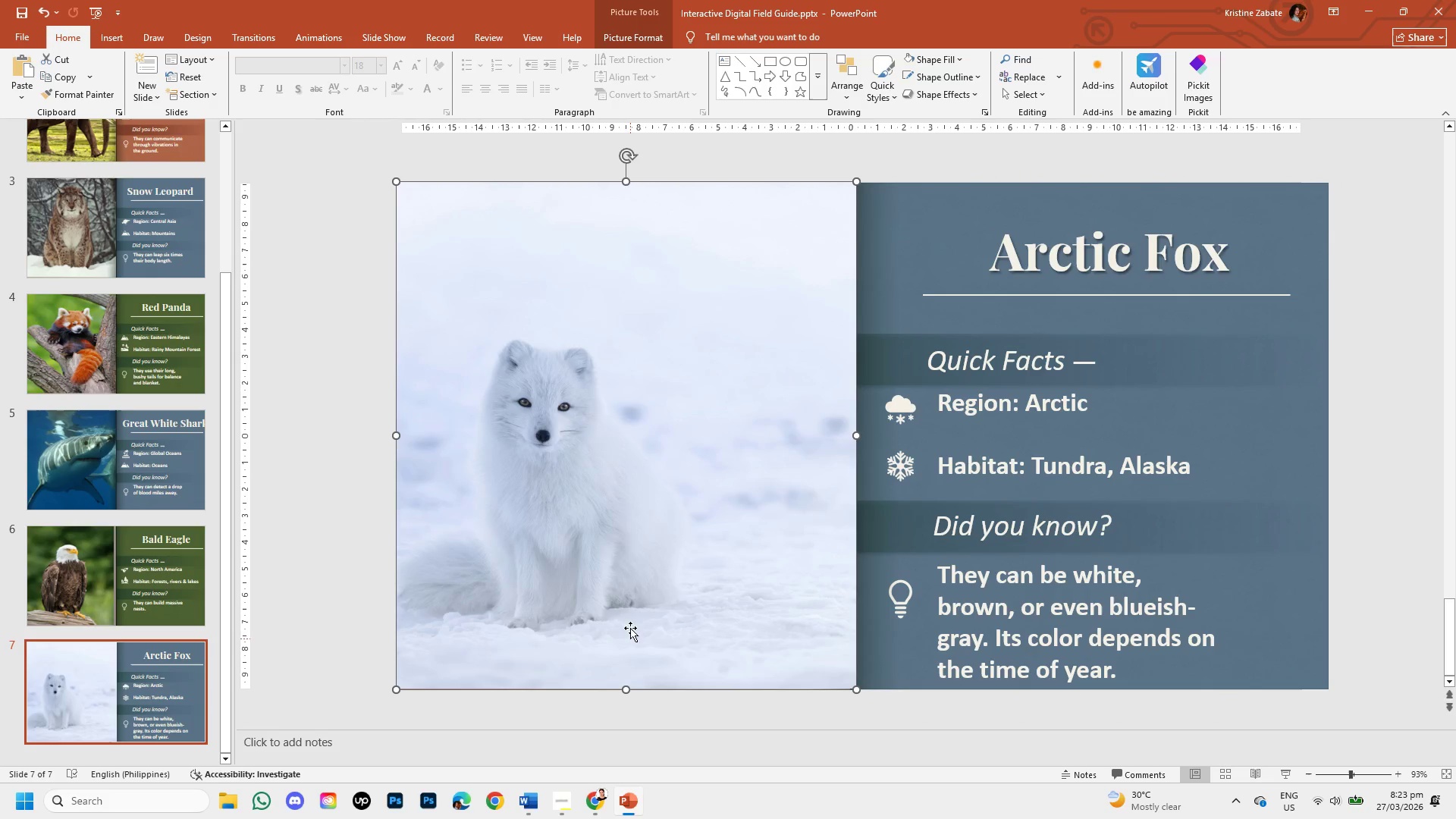 
hold_key(key=ShiftLeft, duration=1.11)
 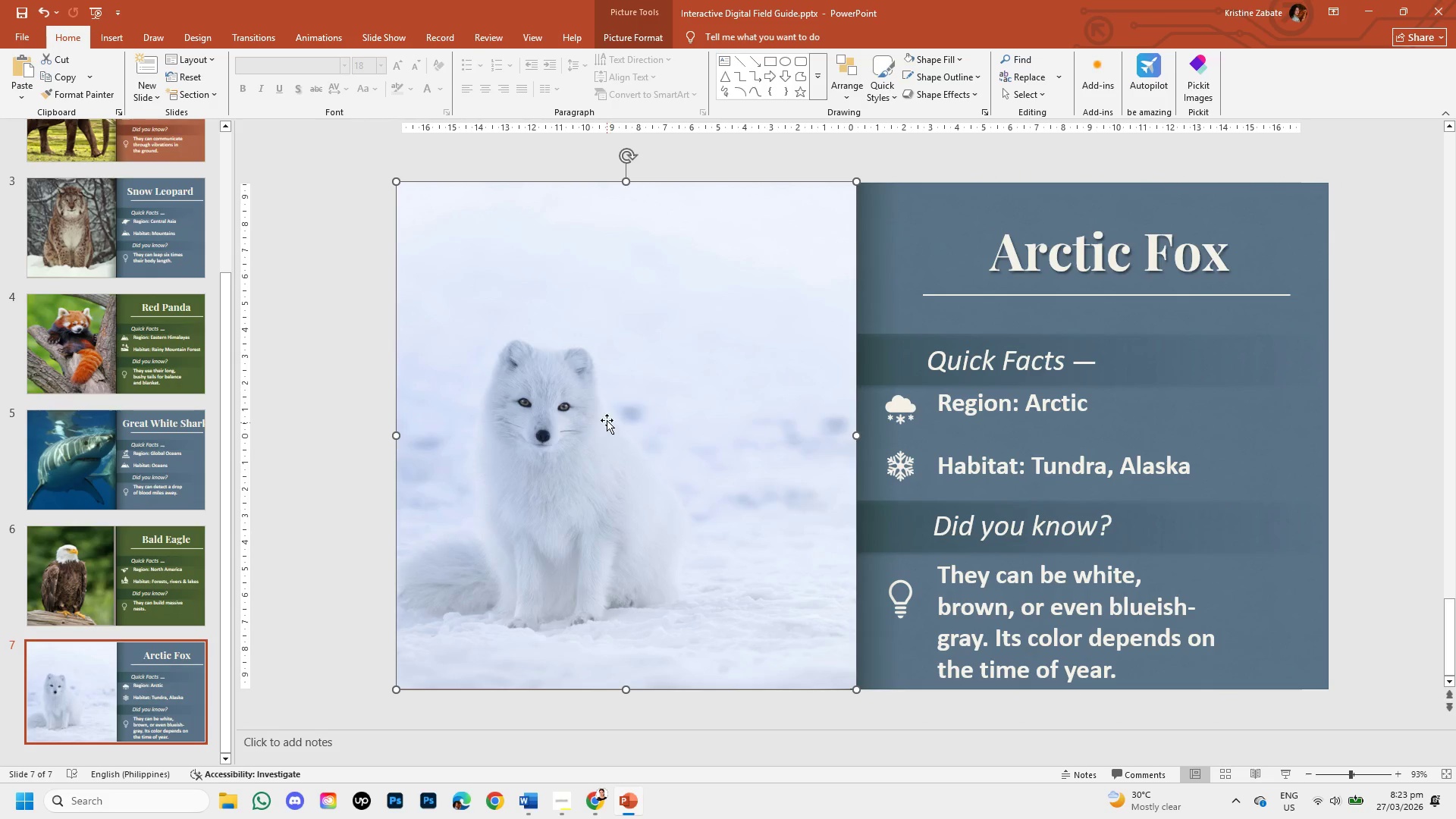 
right_click([607, 420])
 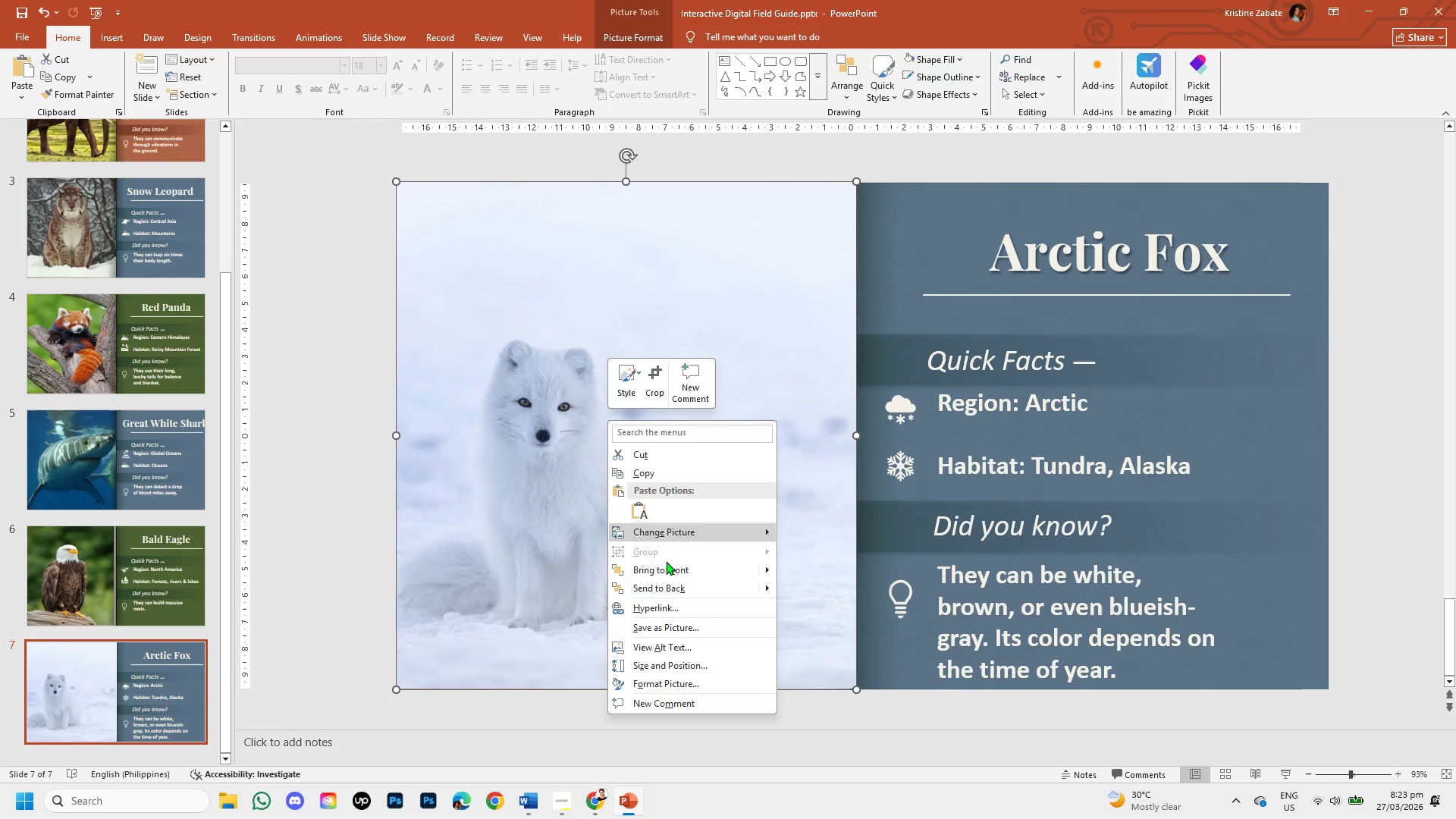 
left_click([668, 570])
 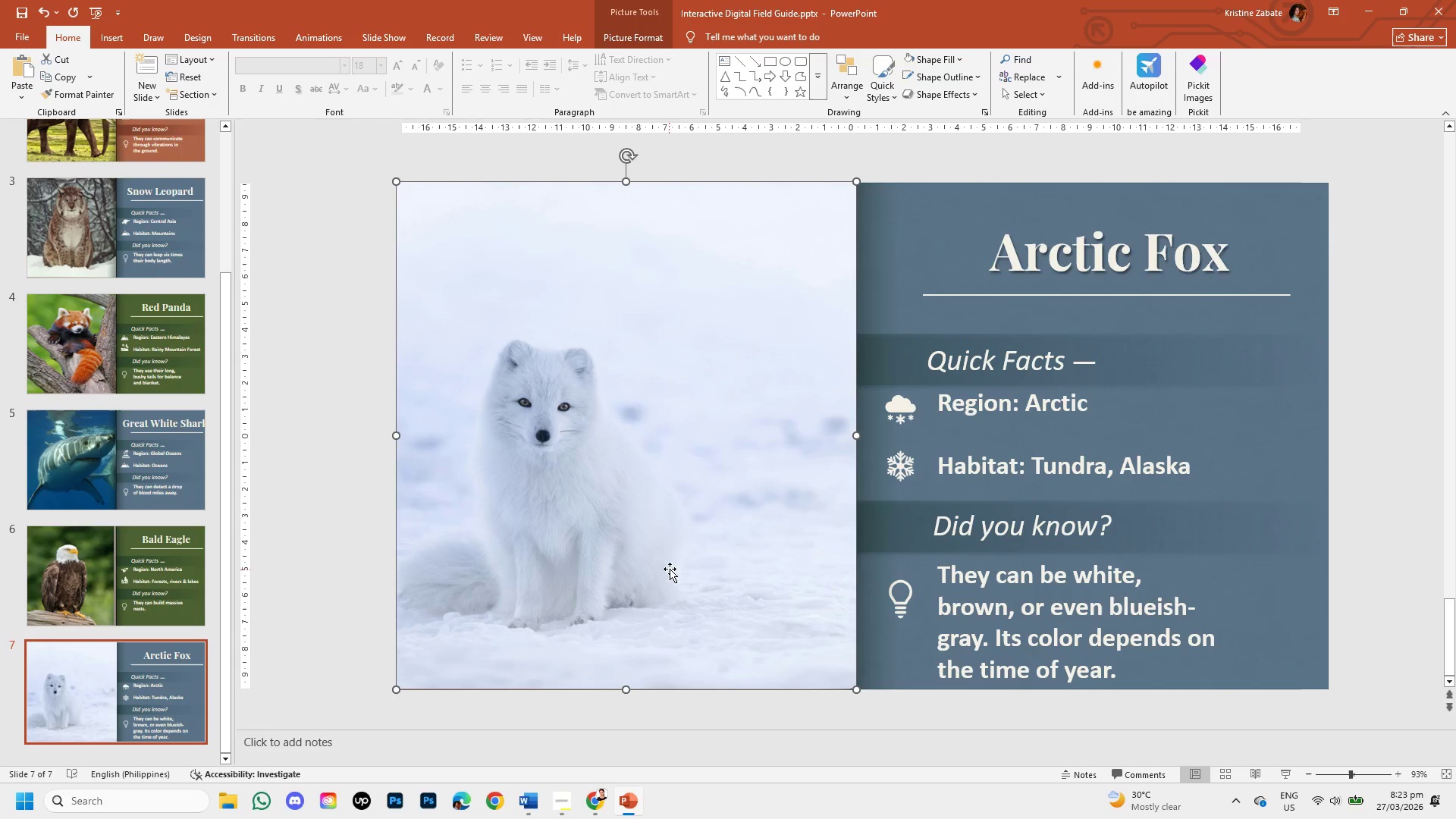 
right_click([680, 485])
 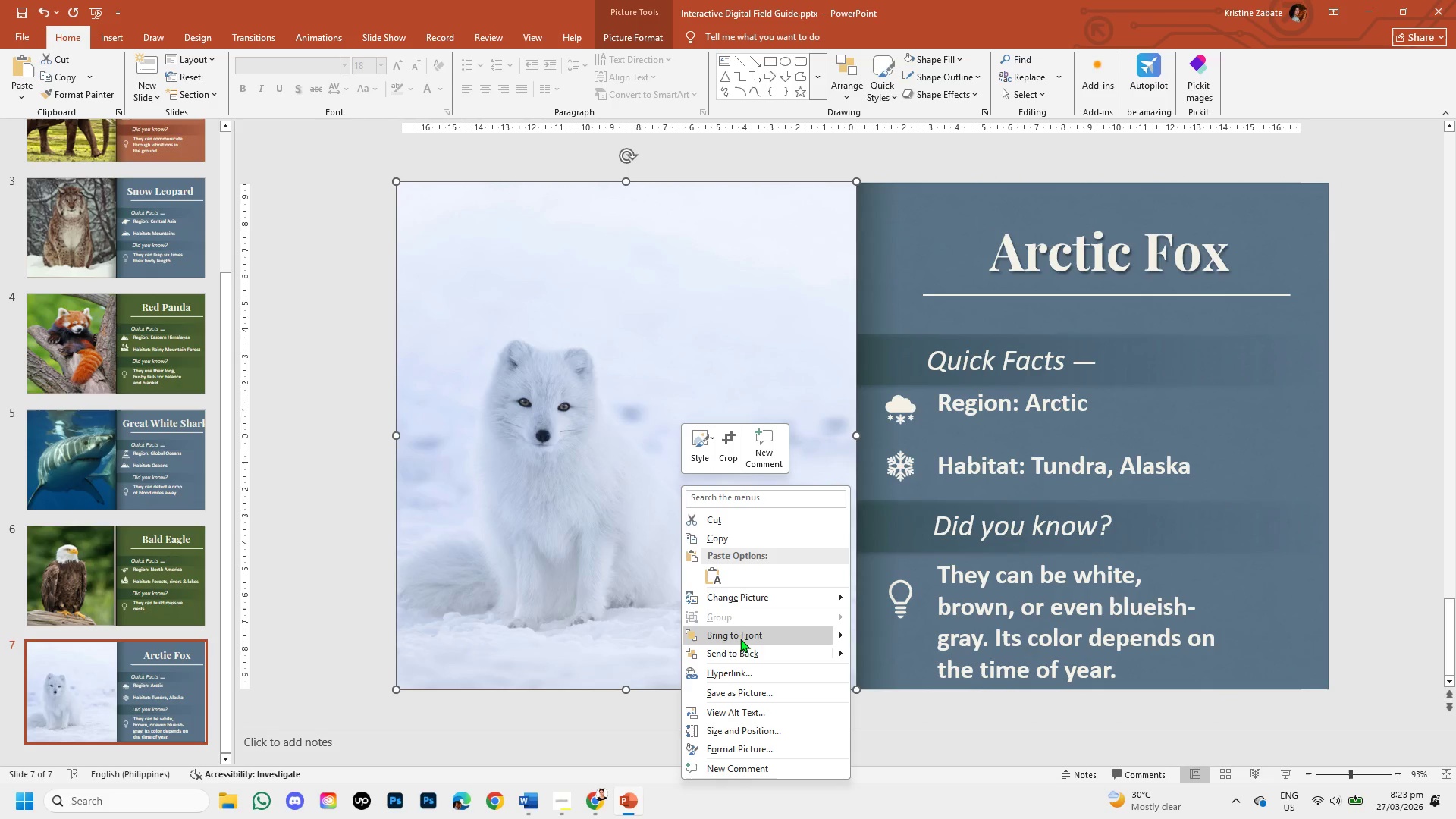 
left_click([748, 654])
 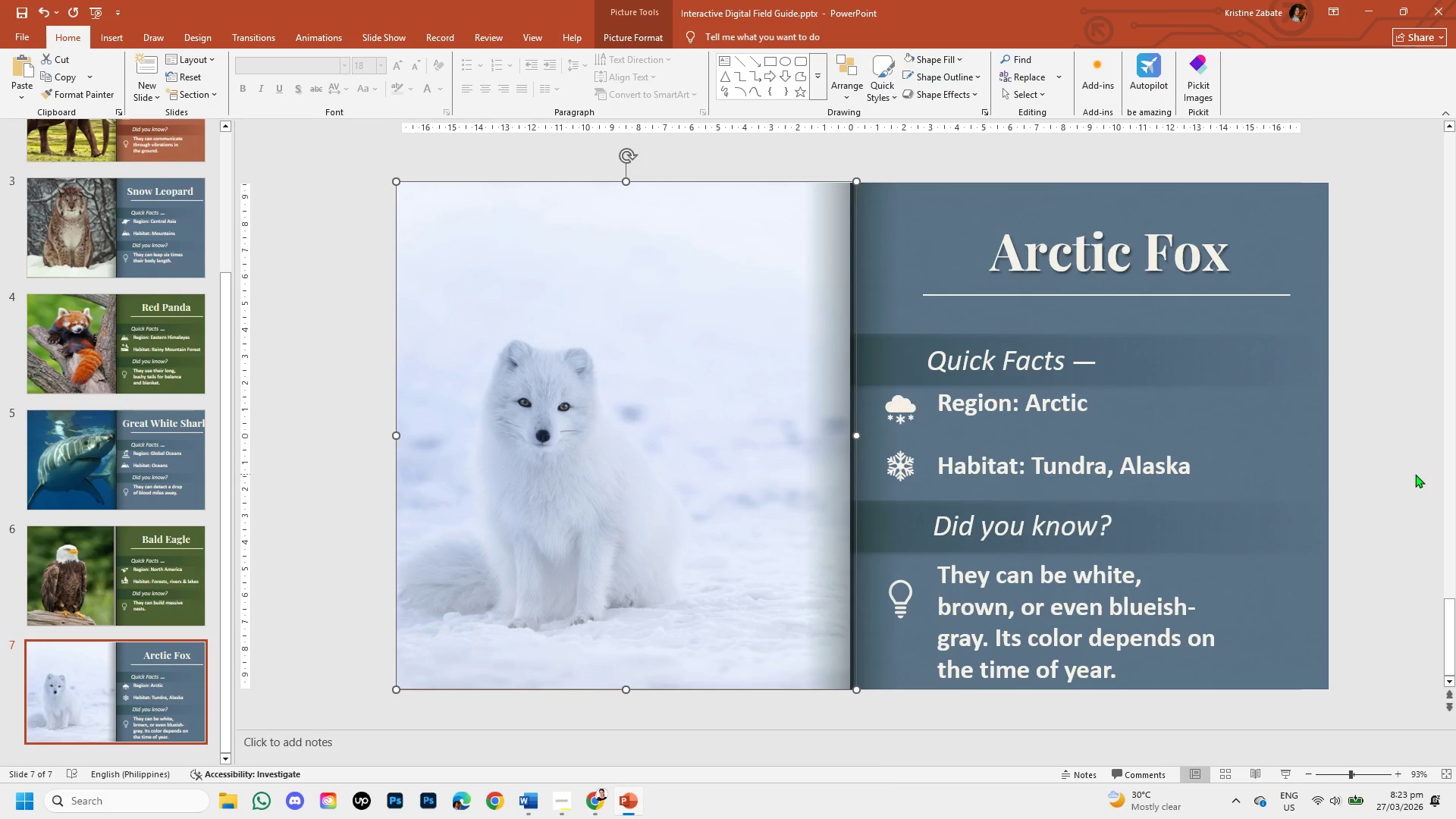 
left_click([1415, 474])
 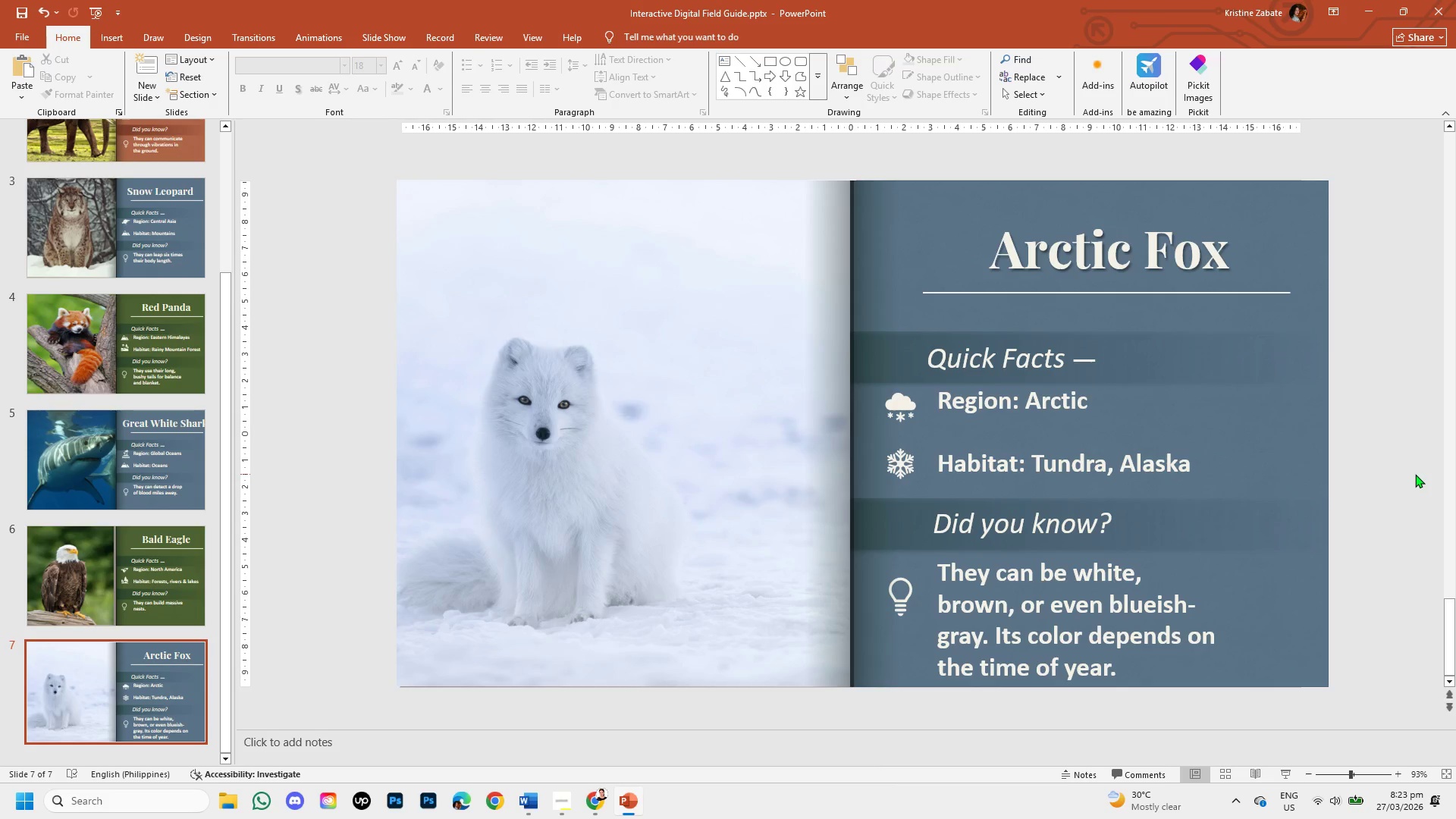 
left_click([542, 452])
 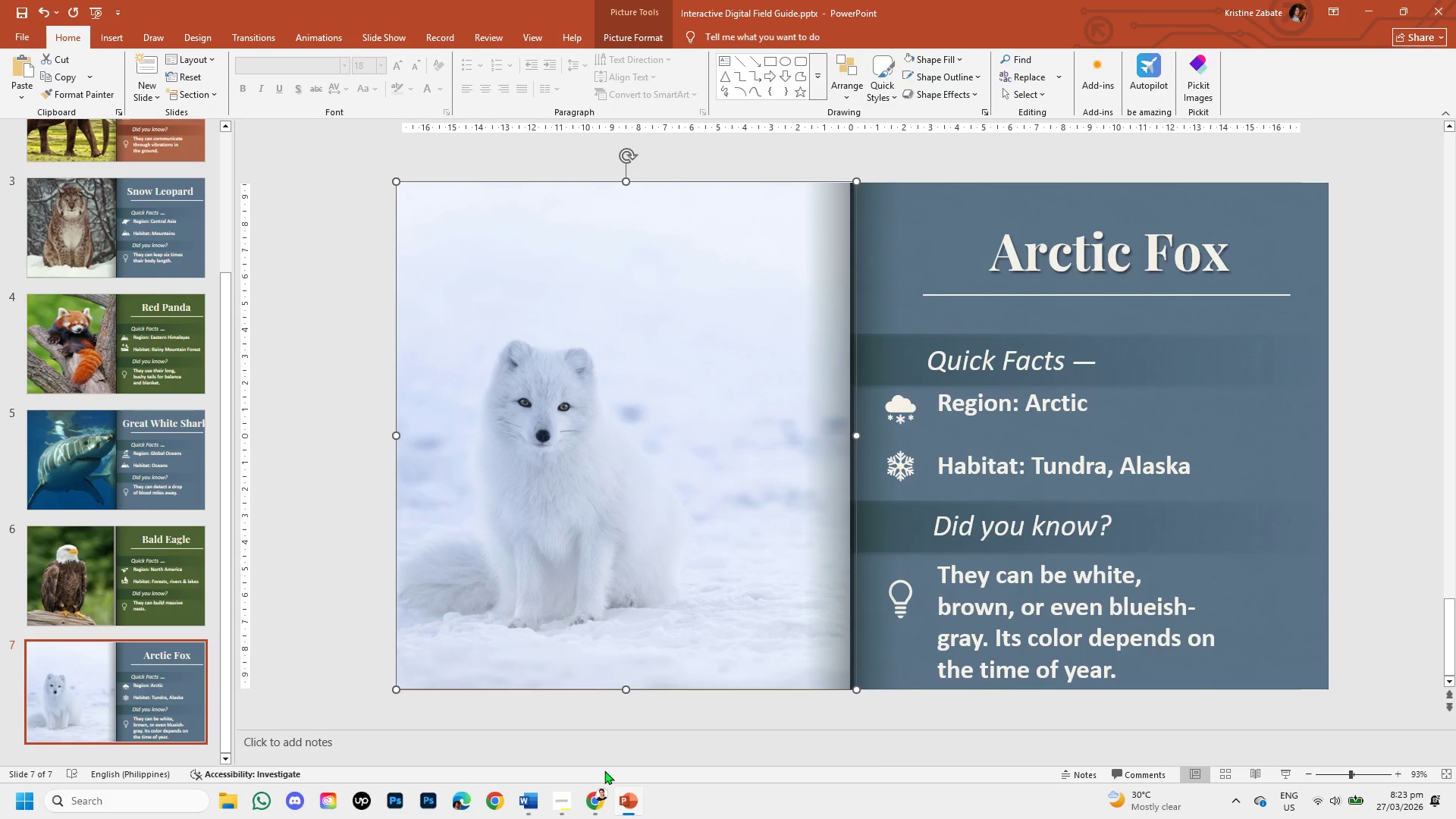 
hold_key(key=ShiftLeft, duration=1.5)
 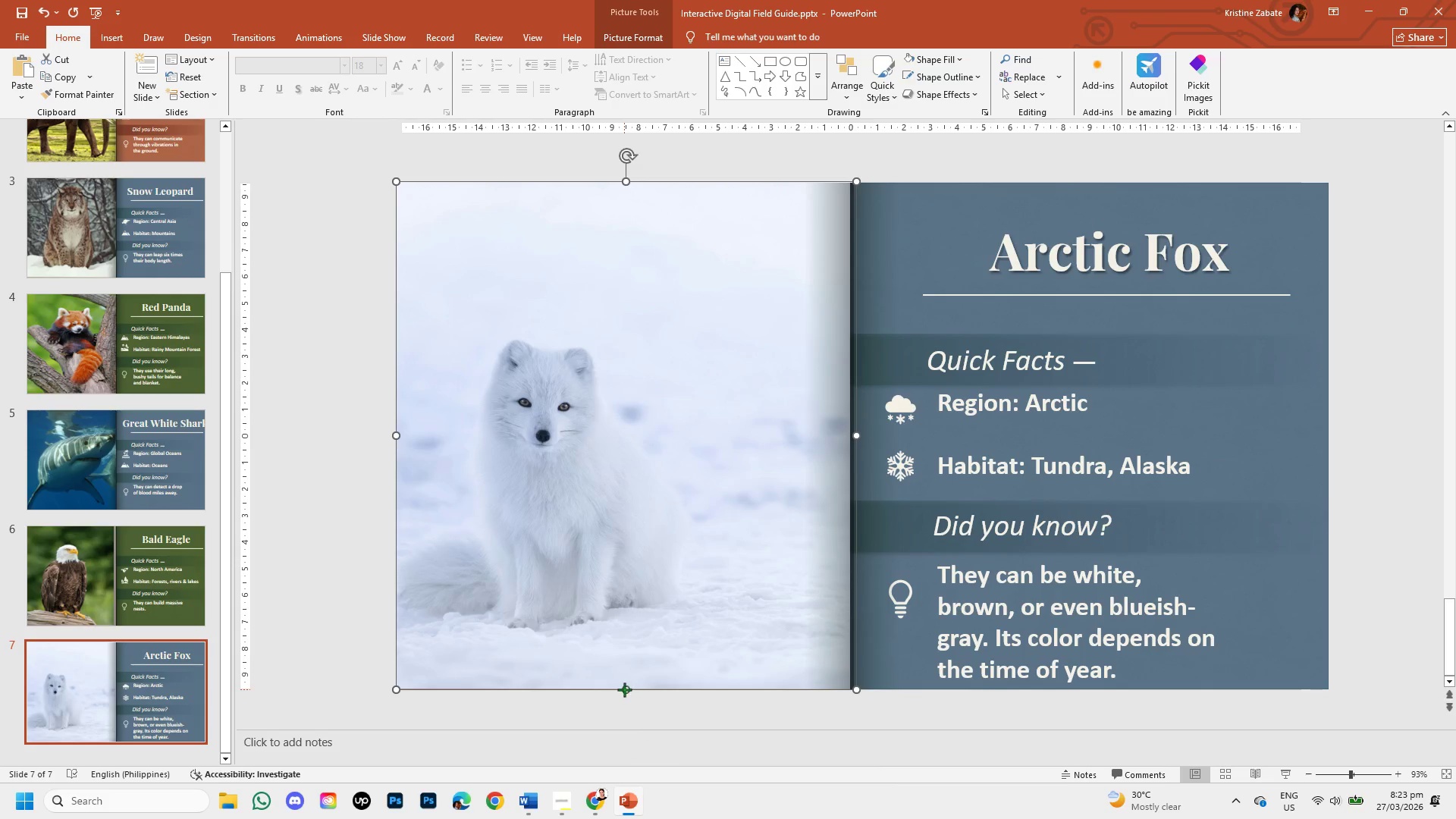 
hold_key(key=ShiftLeft, duration=1.52)
left_click_drag(start_coordinate=[624, 689], to_coordinate=[633, 694])
 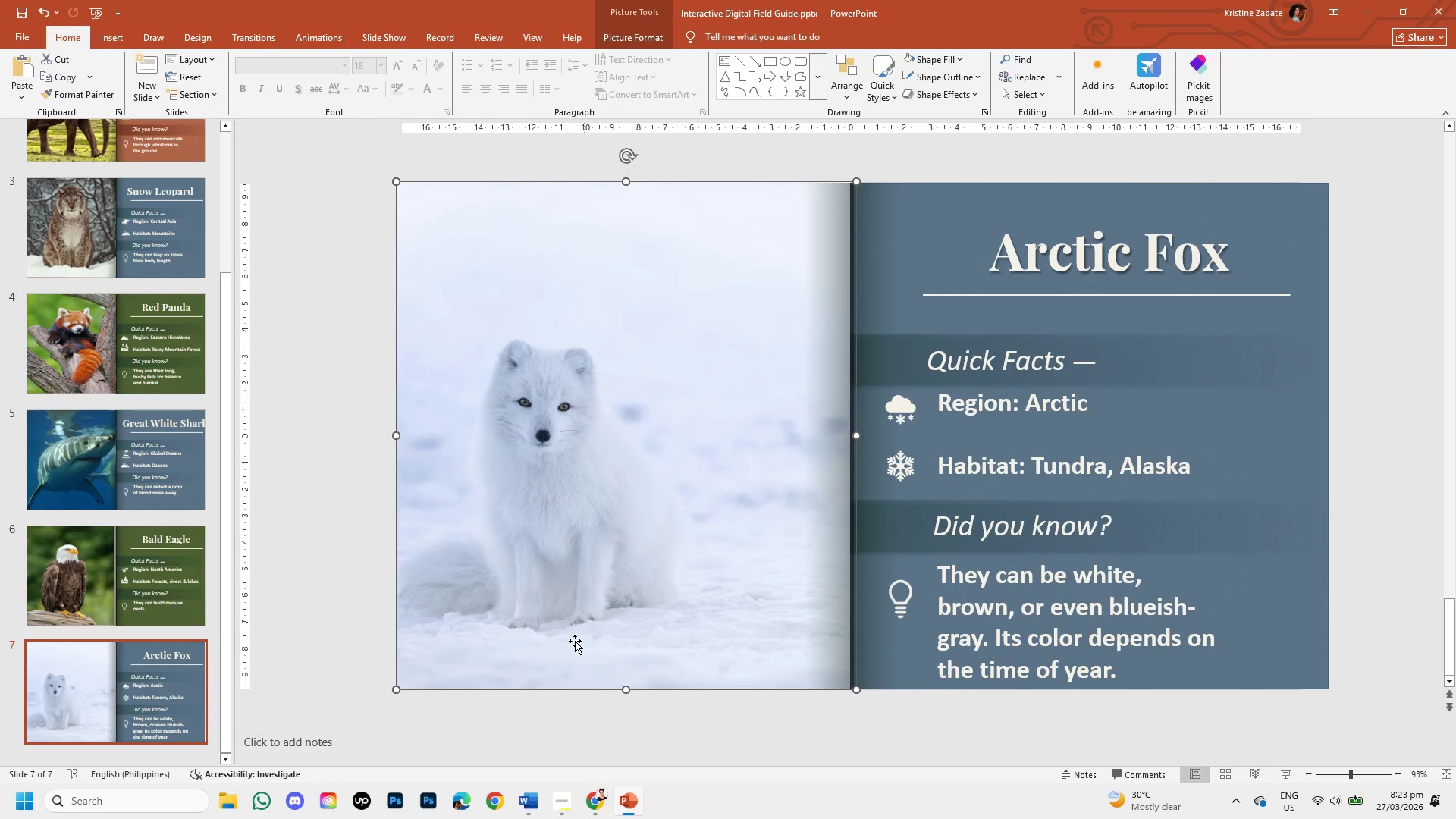 
hold_key(key=ShiftLeft, duration=1.52)
 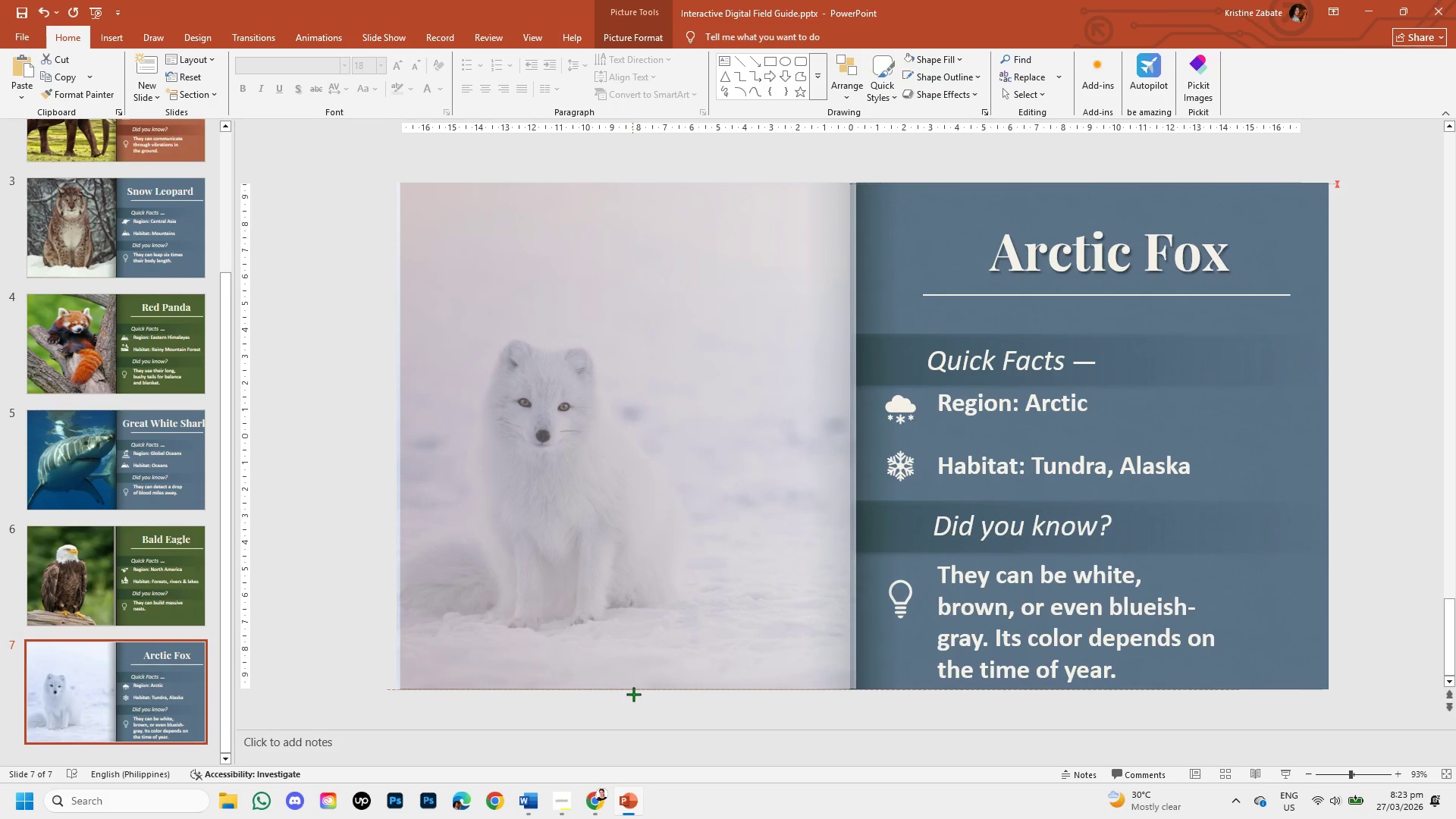 
hold_key(key=ShiftLeft, duration=0.98)
 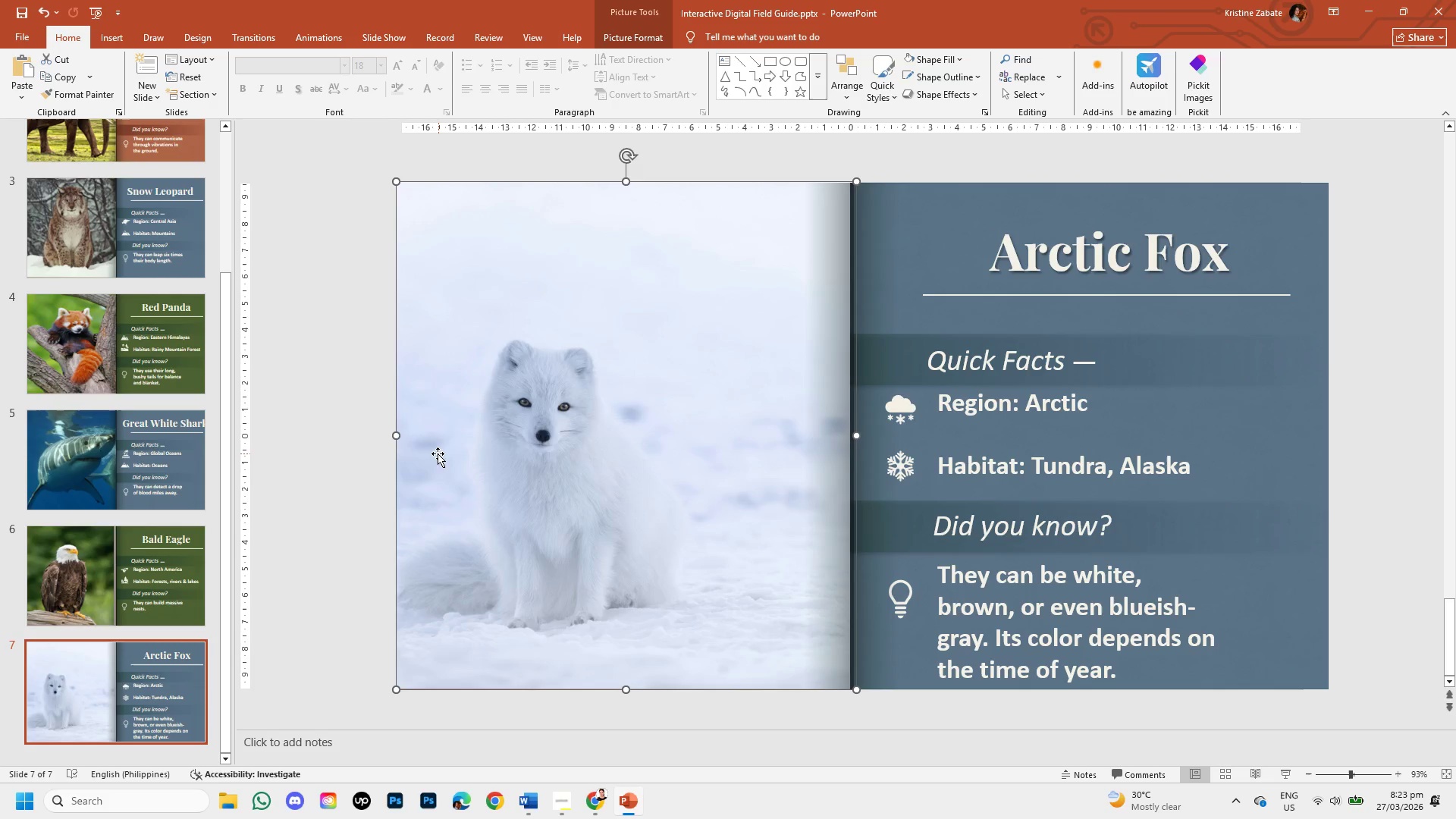 
hold_key(key=ShiftLeft, duration=1.5)
left_click_drag(start_coordinate=[394, 434], to_coordinate=[399, 433])
 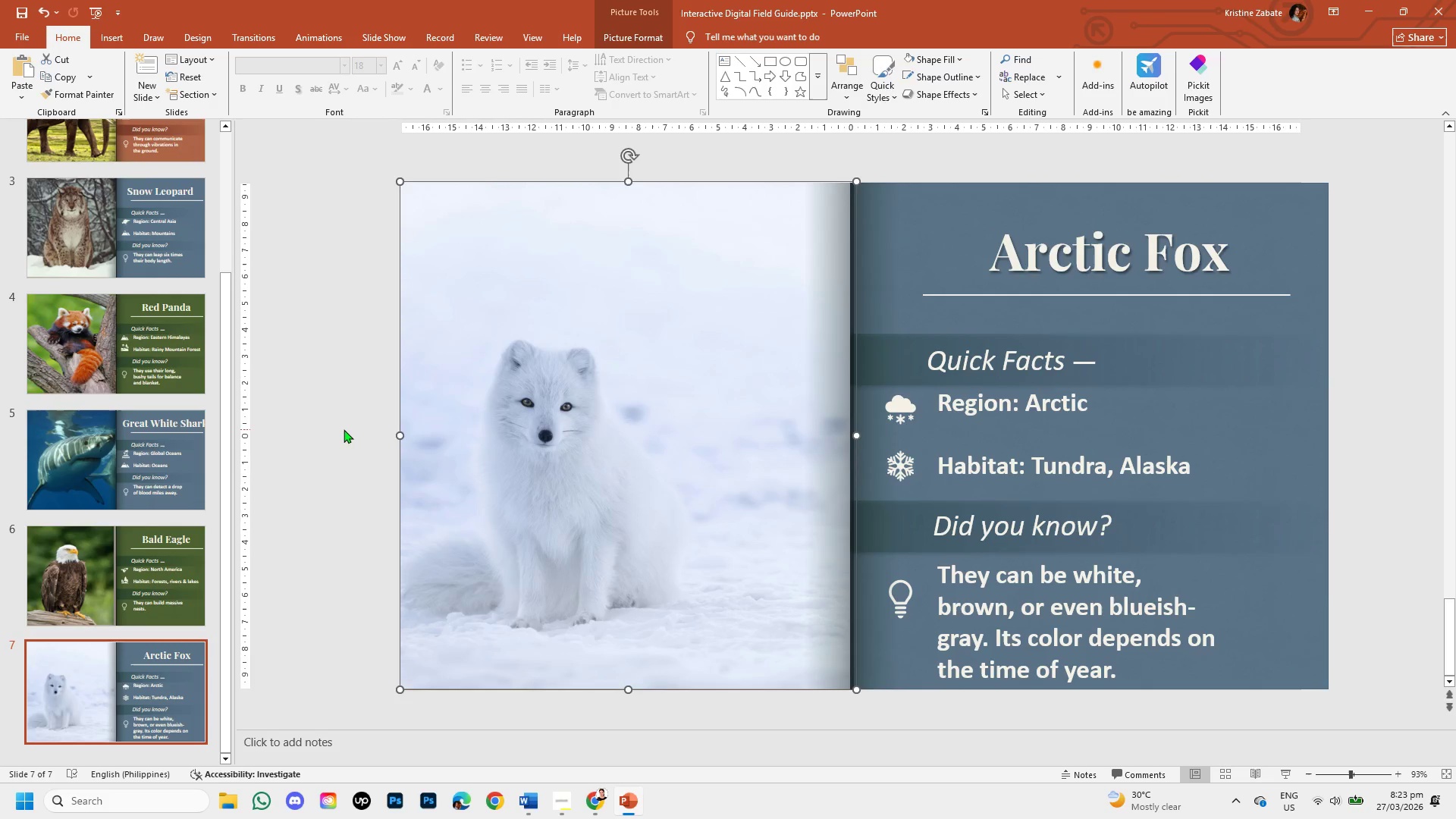 
key(Shift+ShiftLeft)
 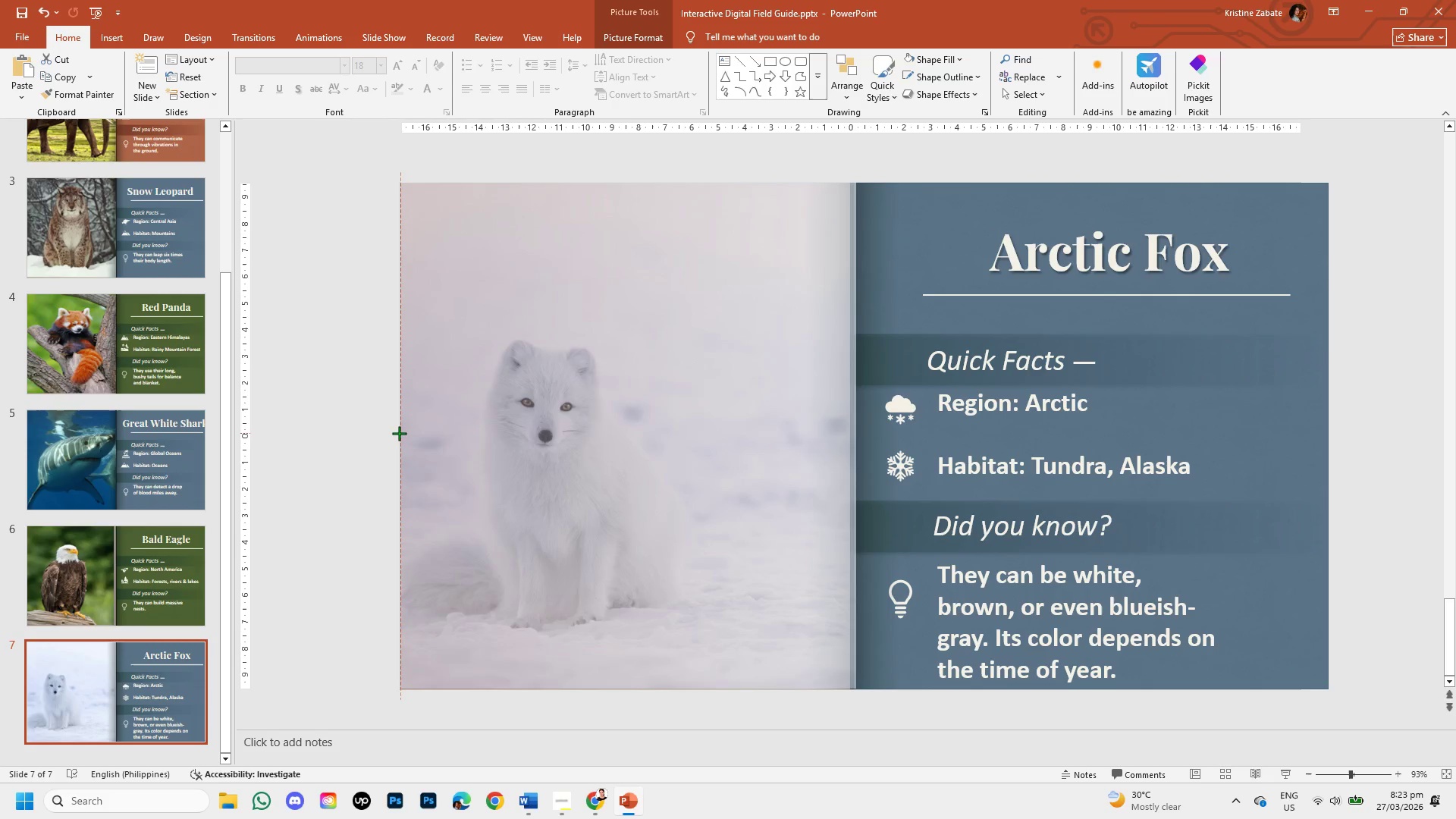 
key(Shift+ShiftLeft)
 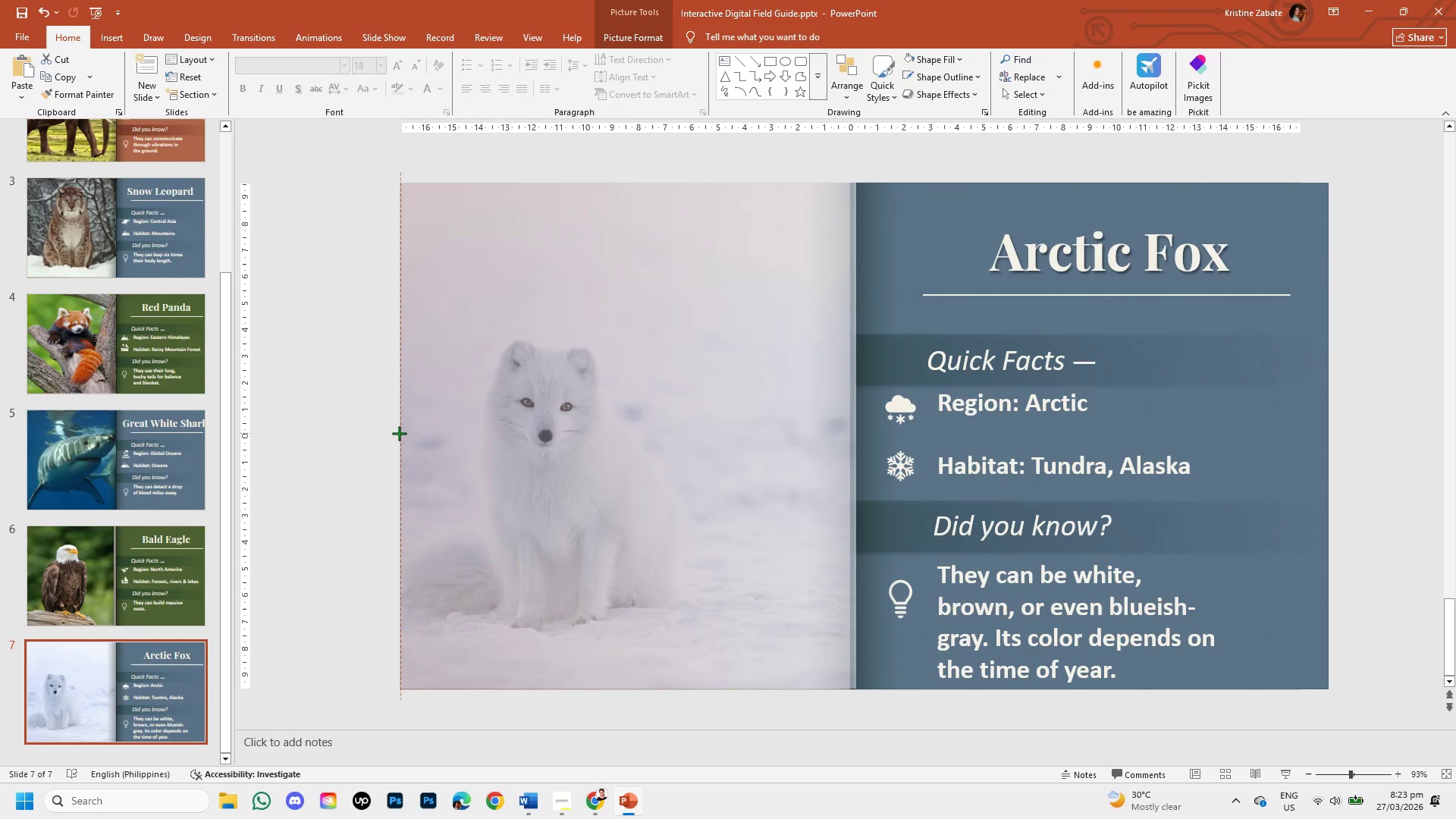 
key(Shift+ShiftLeft)
 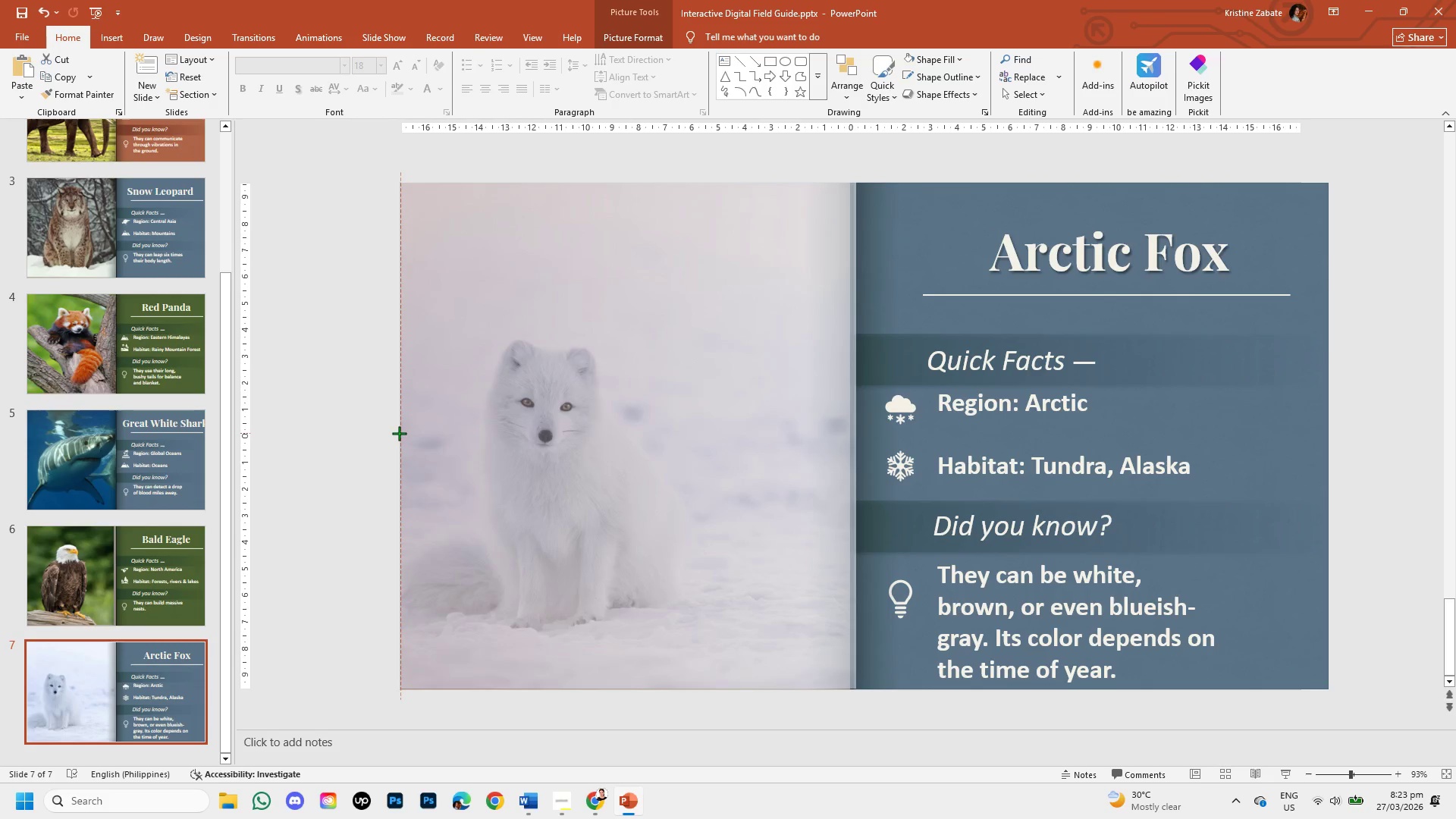 
key(Shift+ShiftLeft)
 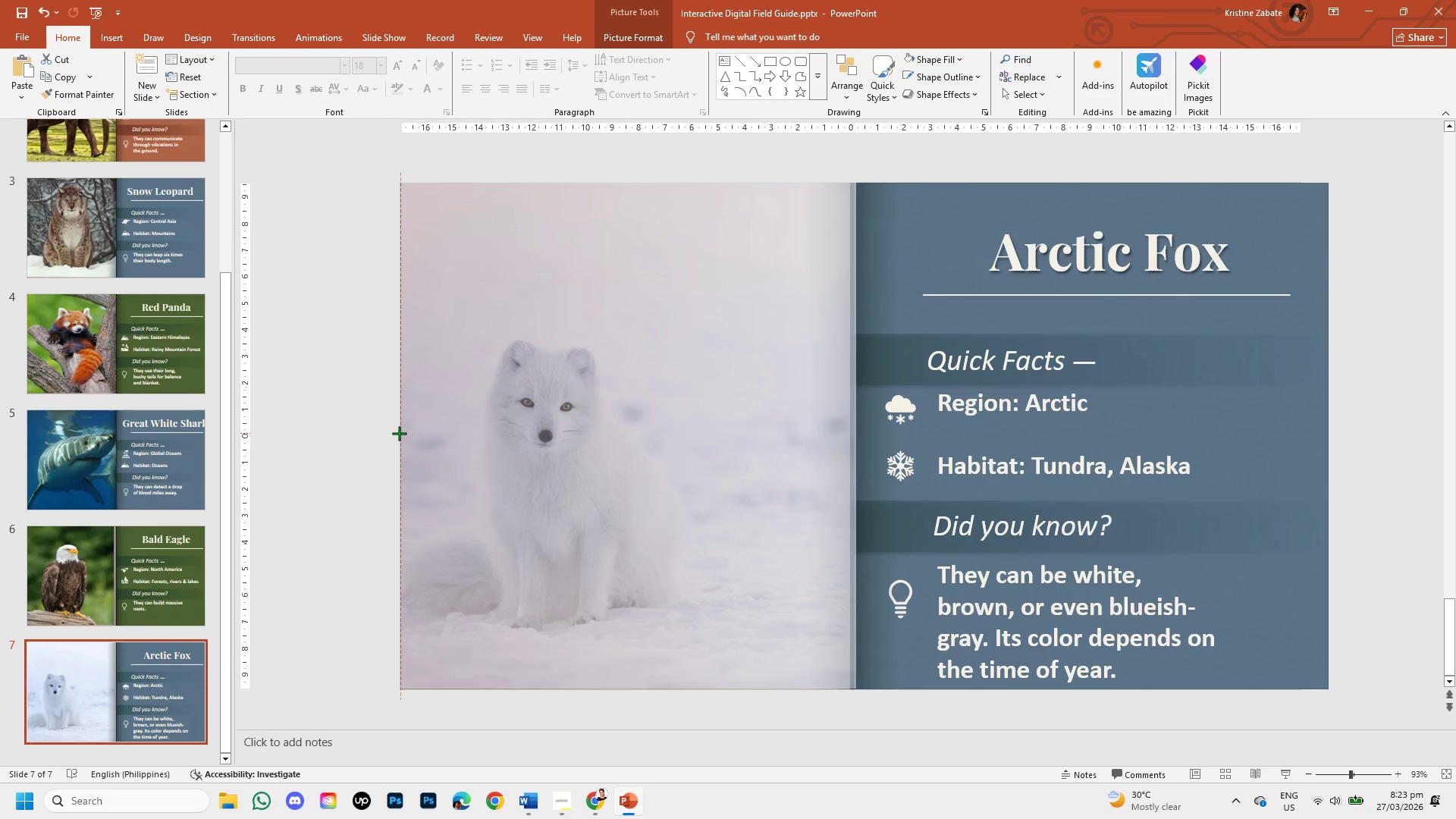 
key(Shift+ShiftLeft)
 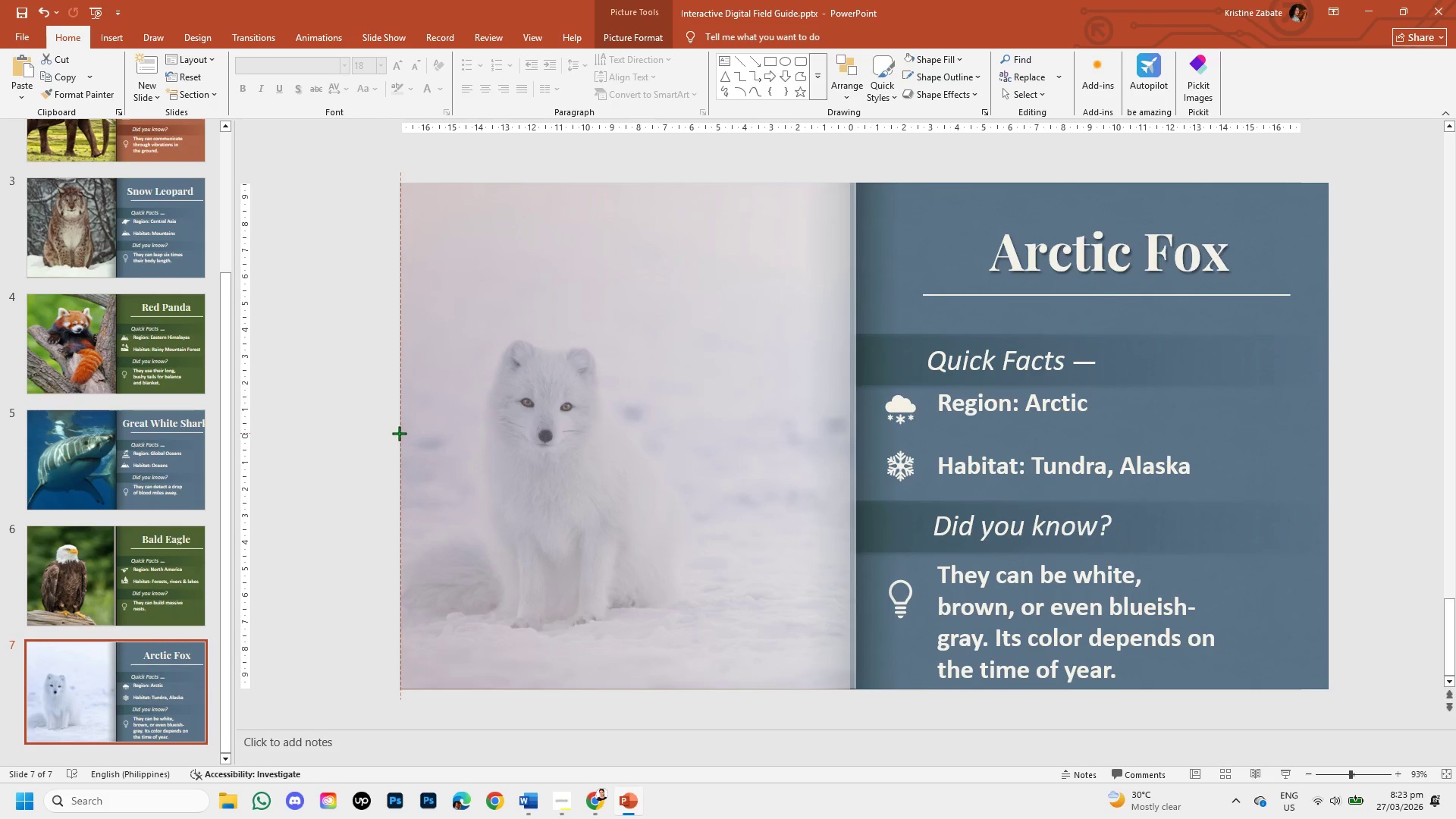 
key(Shift+ShiftLeft)
 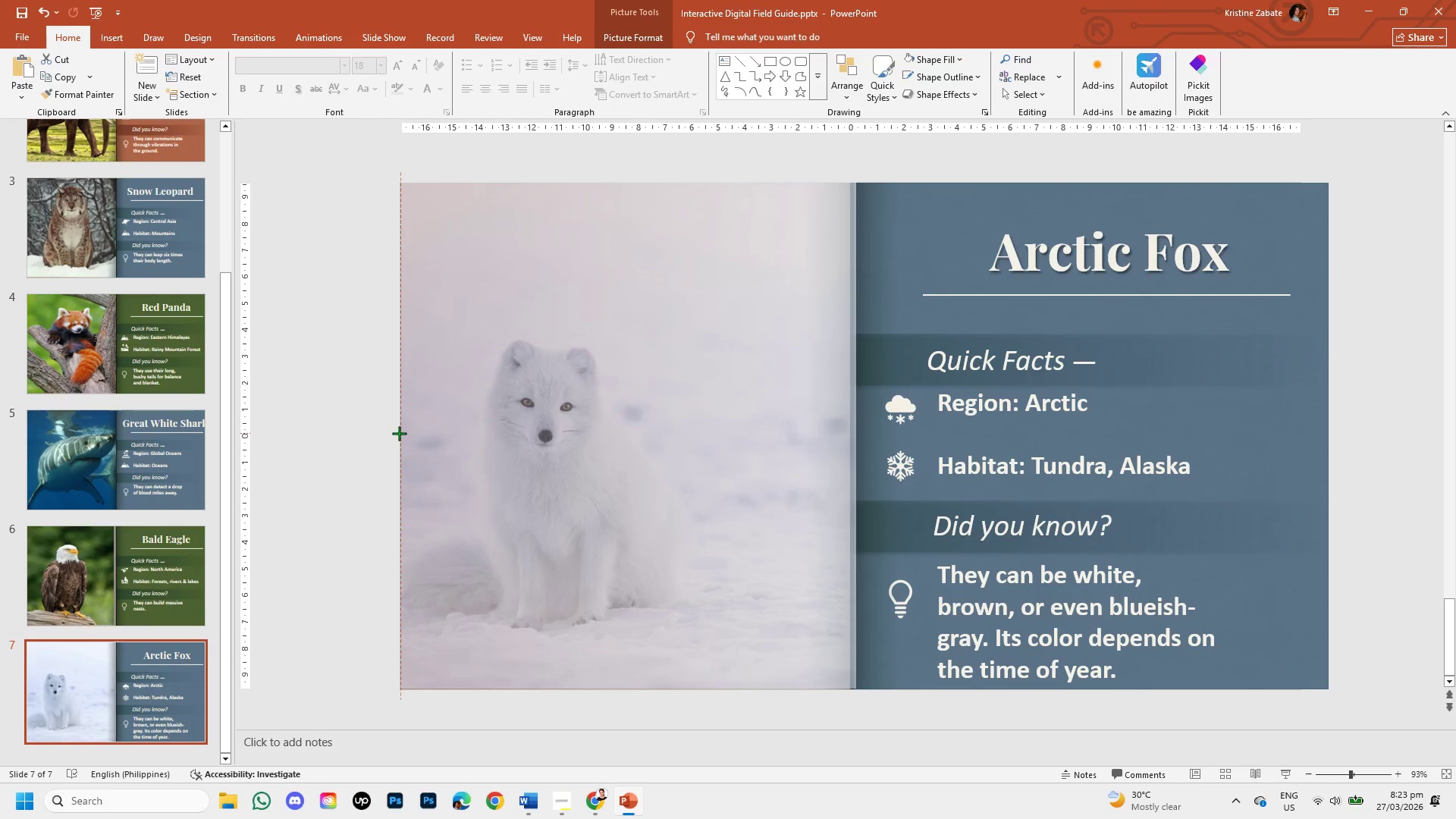 
key(Shift+ShiftLeft)
 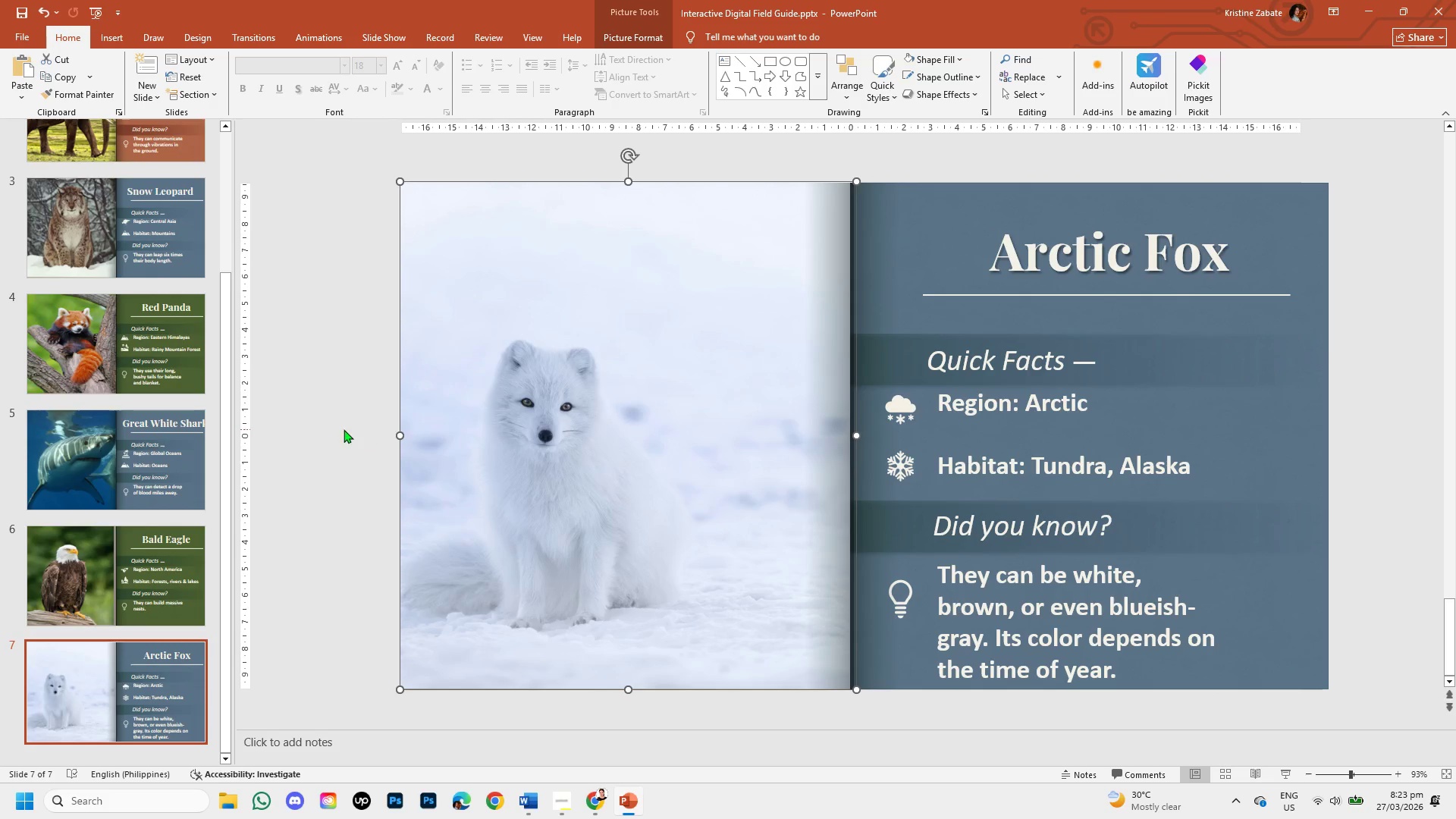 
left_click([344, 429])
 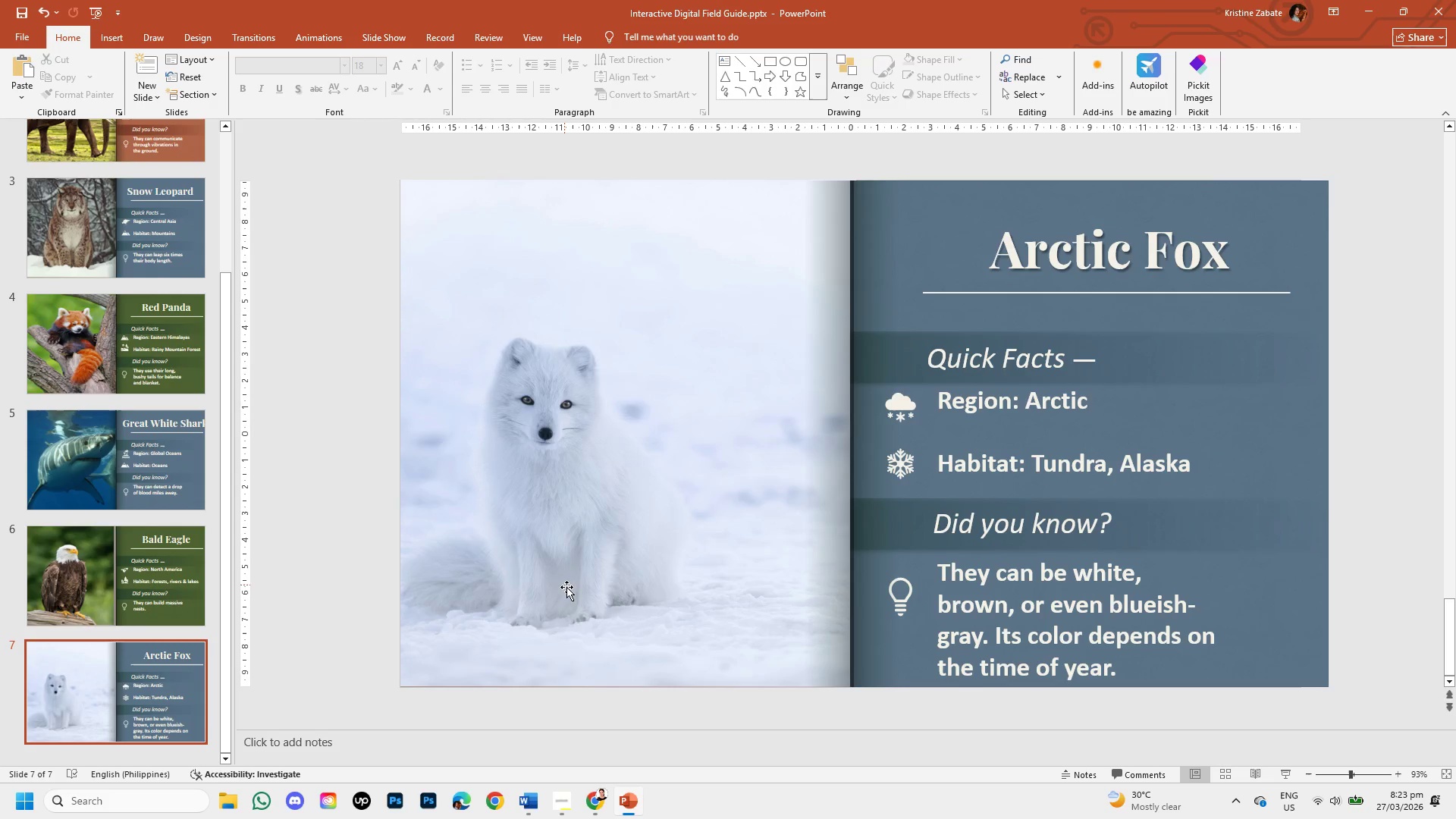 
left_click([572, 587])
 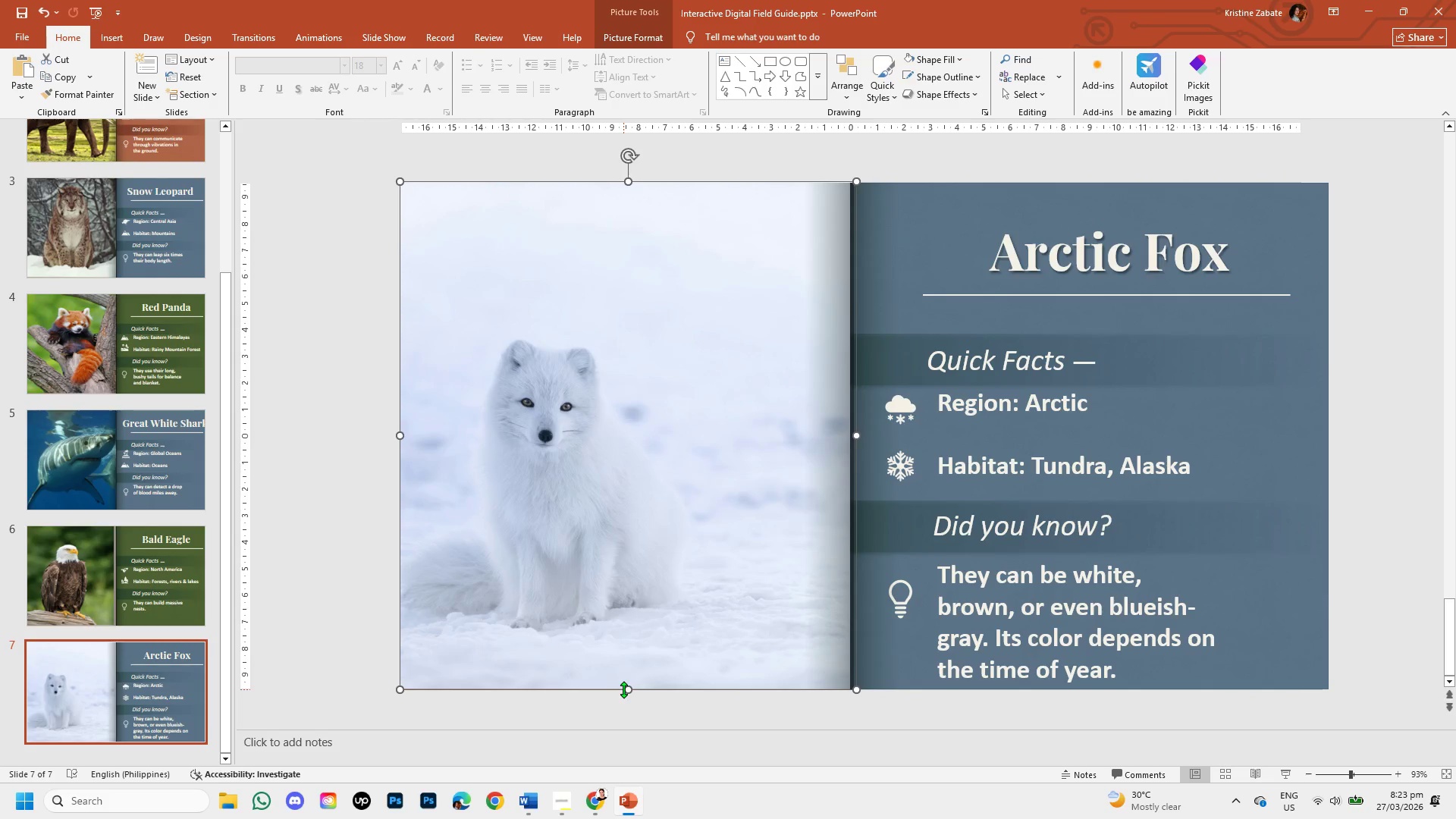 
left_click_drag(start_coordinate=[627, 690], to_coordinate=[632, 692])
 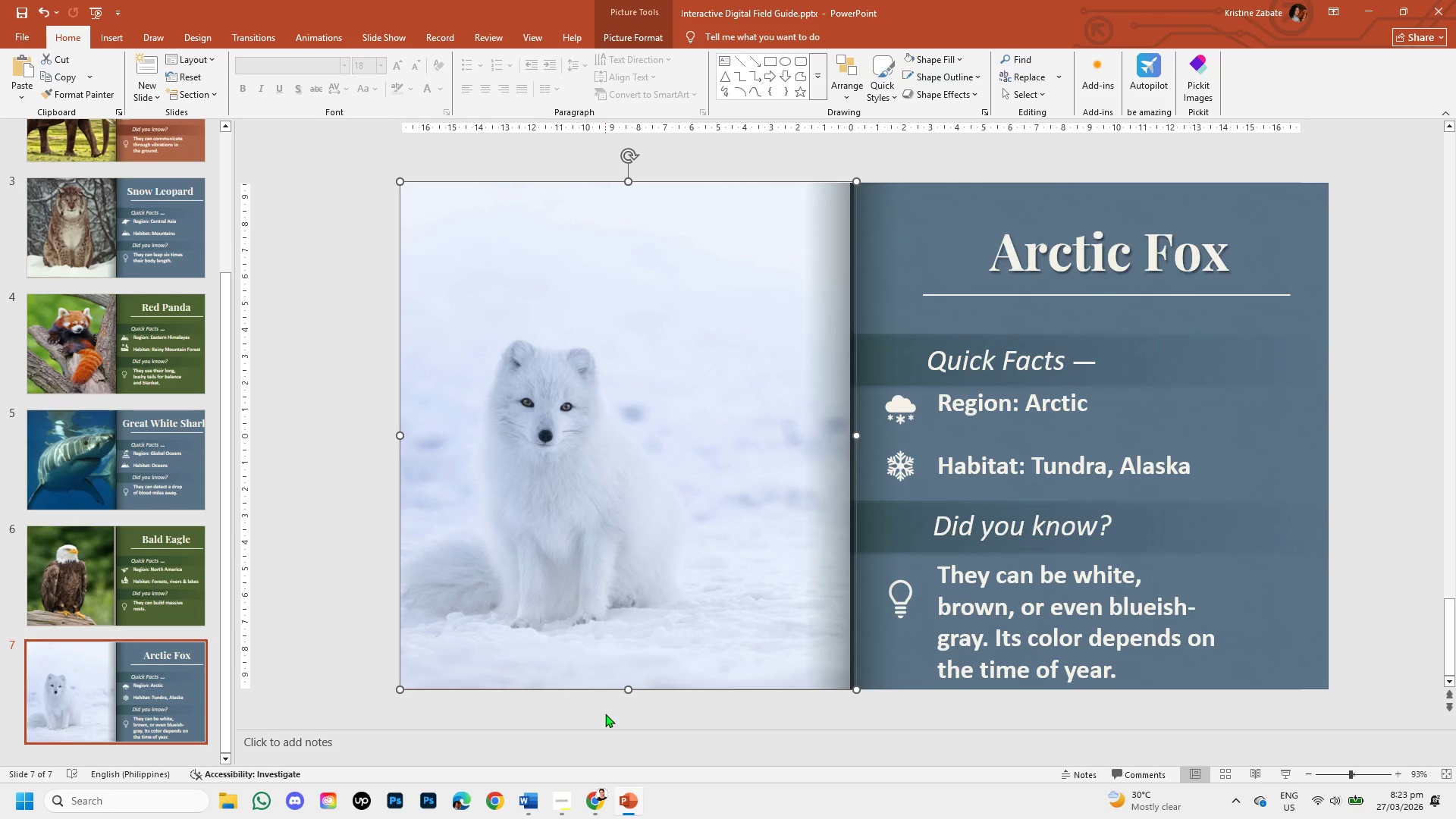 
left_click([605, 714])
 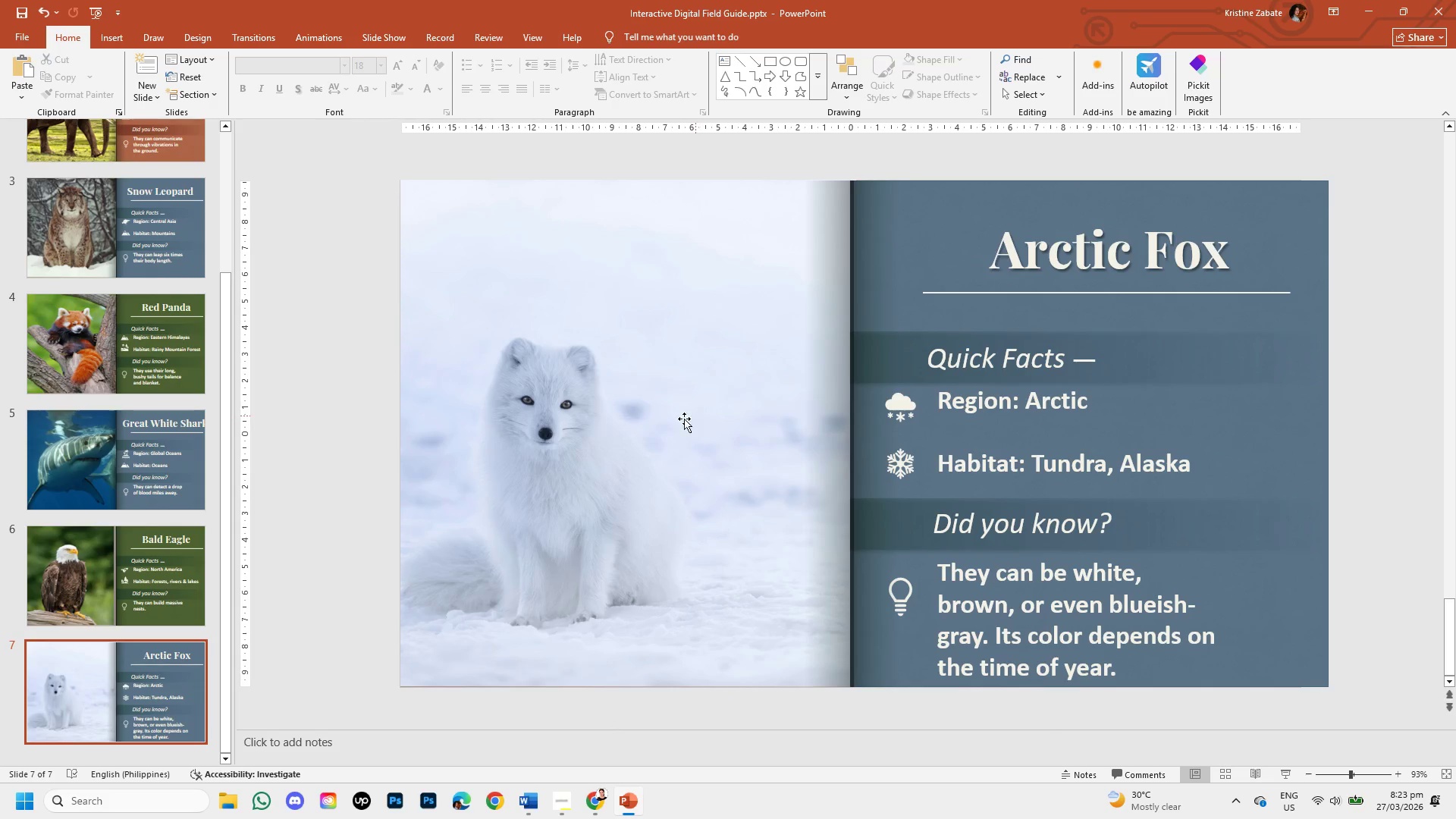 
left_click([127, 583])
 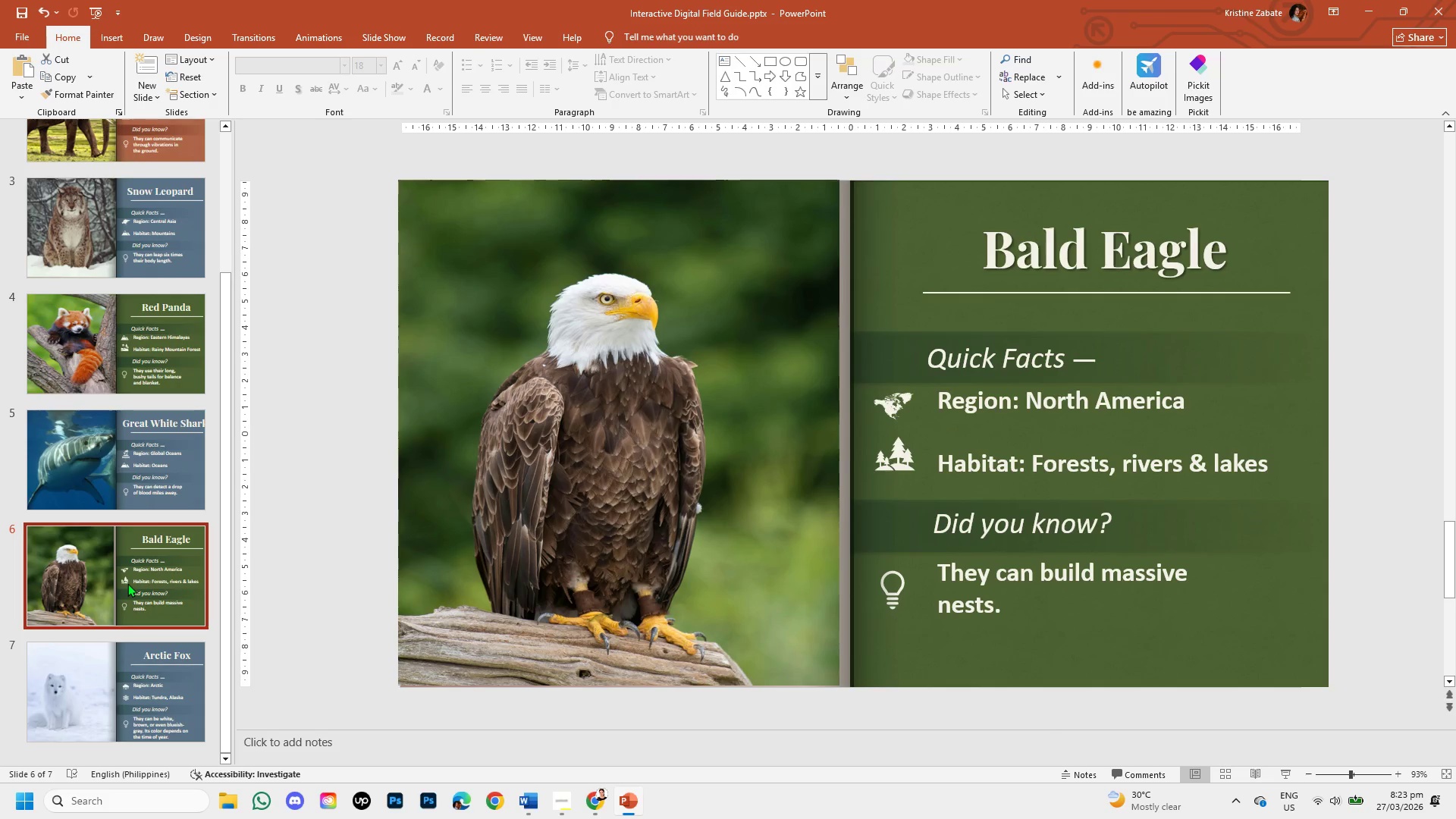 
left_click([519, 563])
 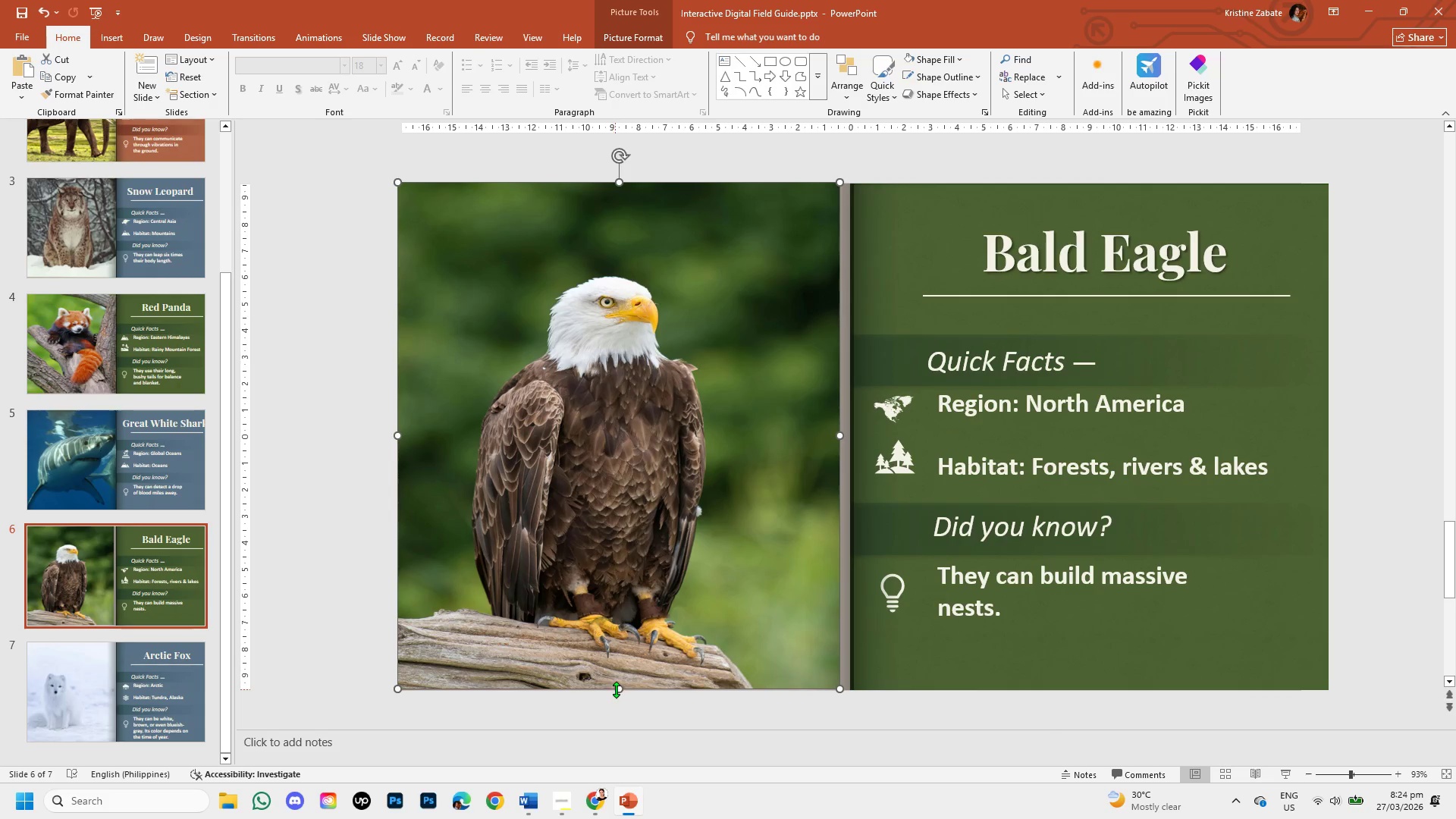 
hold_key(key=ShiftLeft, duration=1.5)
left_click_drag(start_coordinate=[620, 689], to_coordinate=[620, 697])
 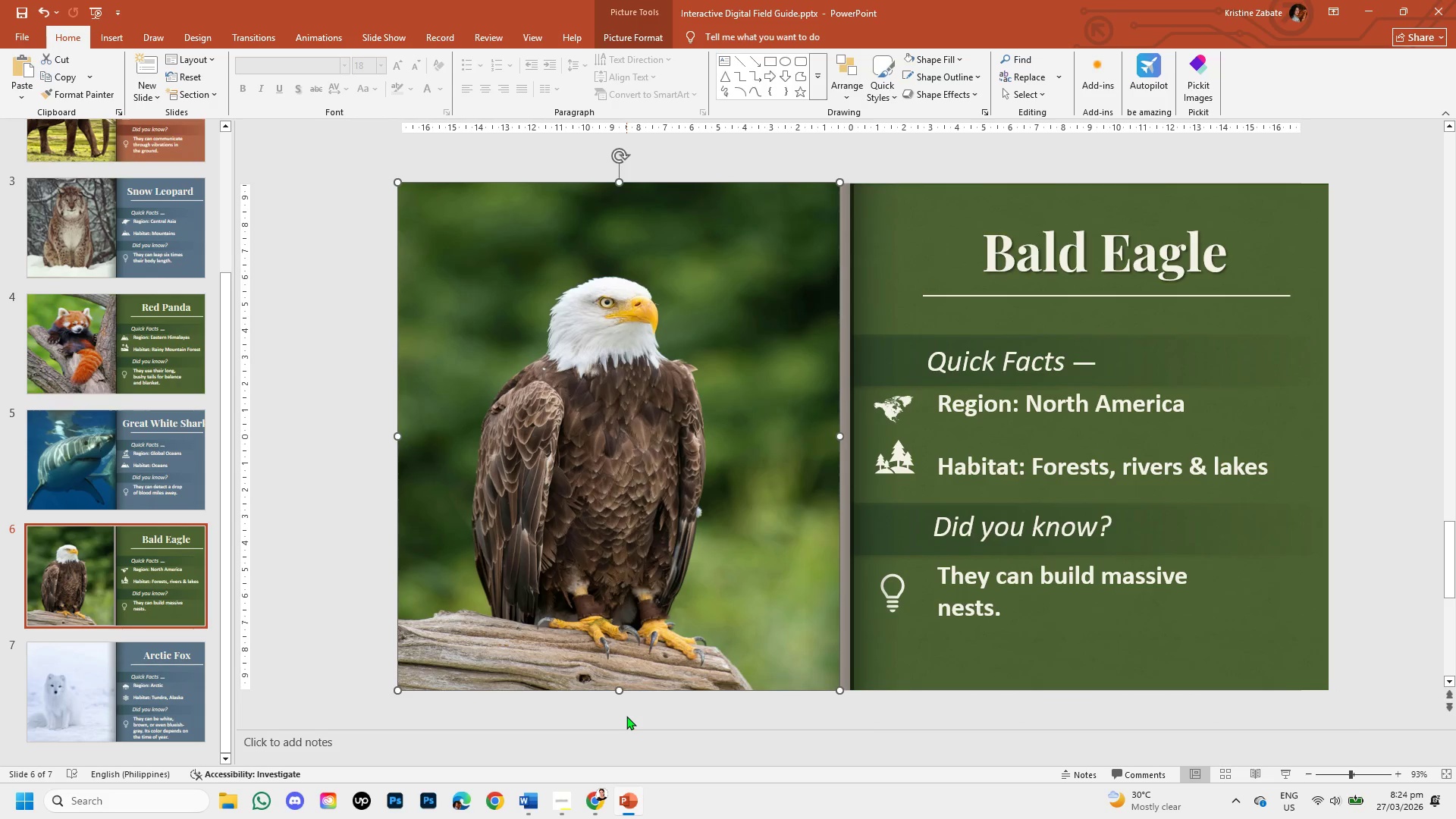 
hold_key(key=ShiftLeft, duration=0.33)
 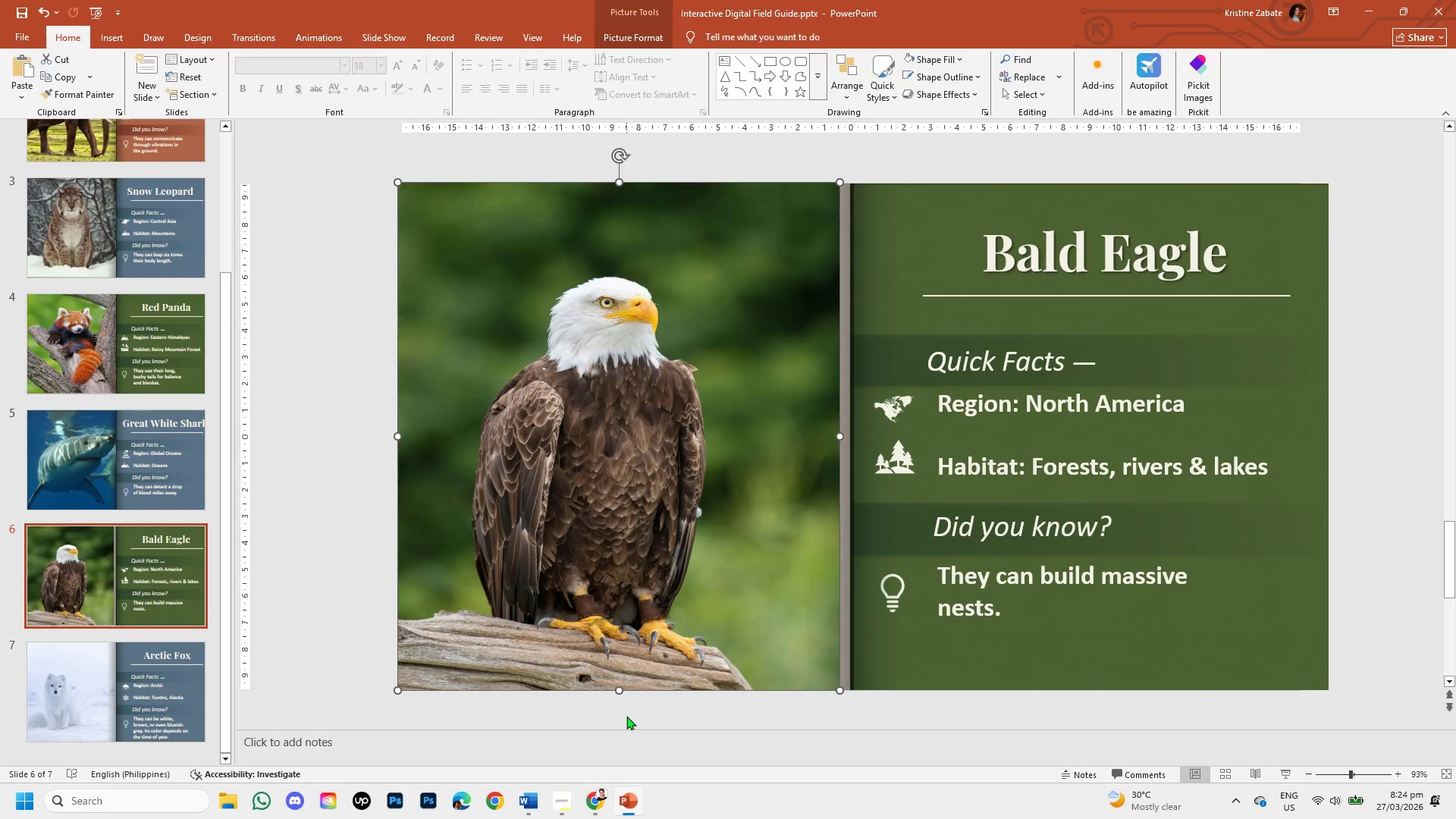 
hold_key(key=ShiftLeft, duration=13.45)
left_click([138, 451])
 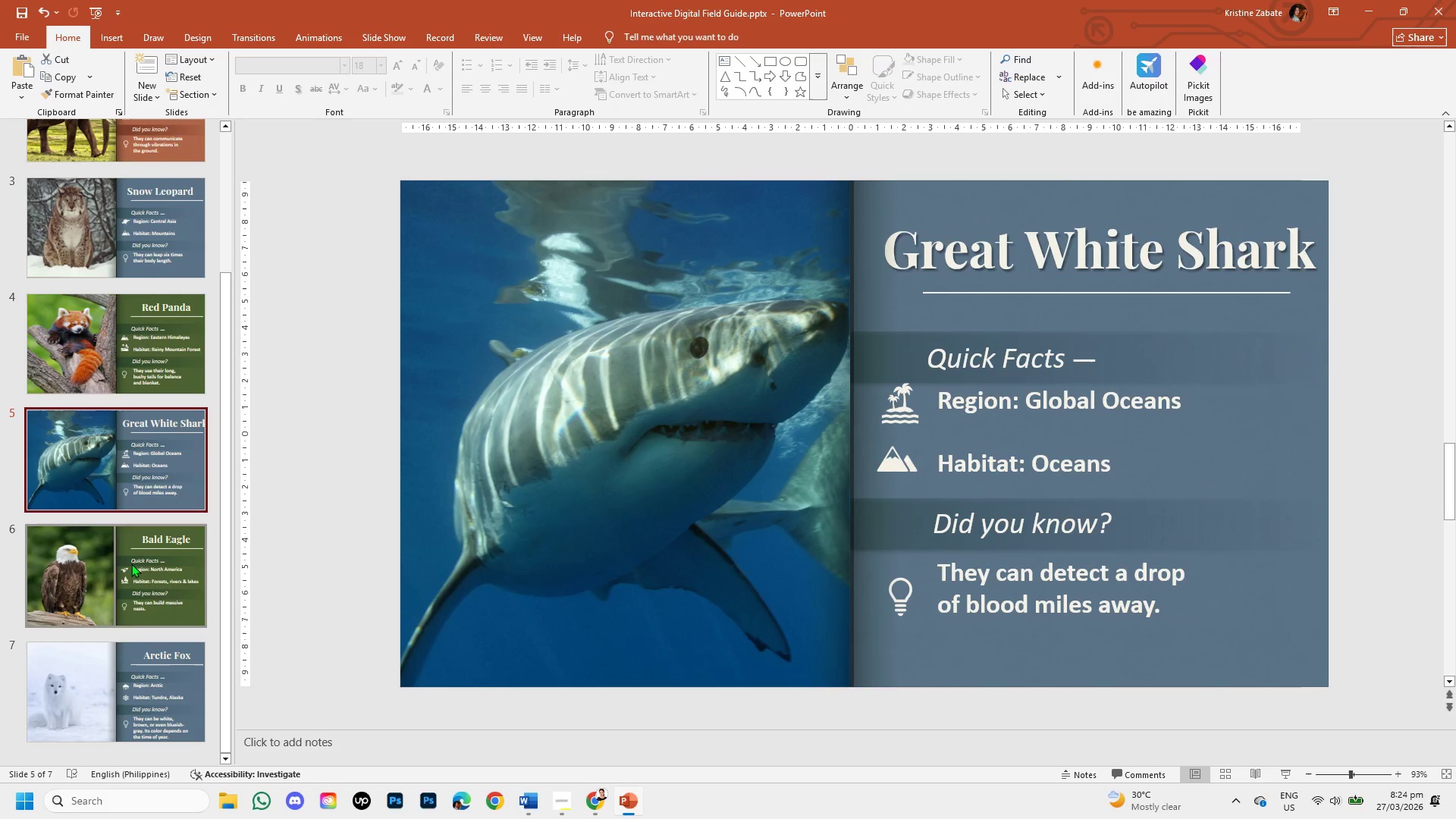 
left_click([106, 666])
 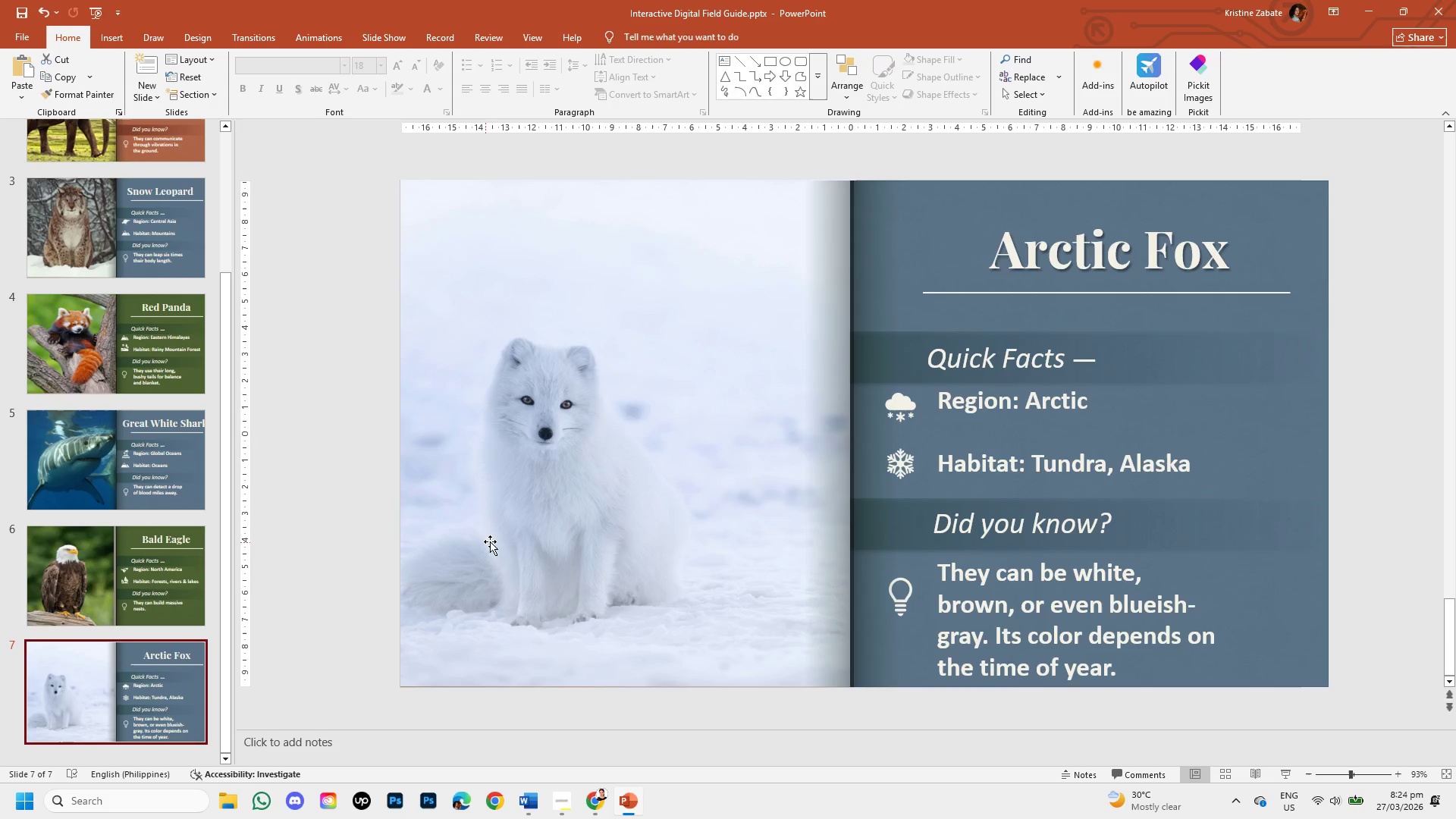 
left_click([497, 540])
 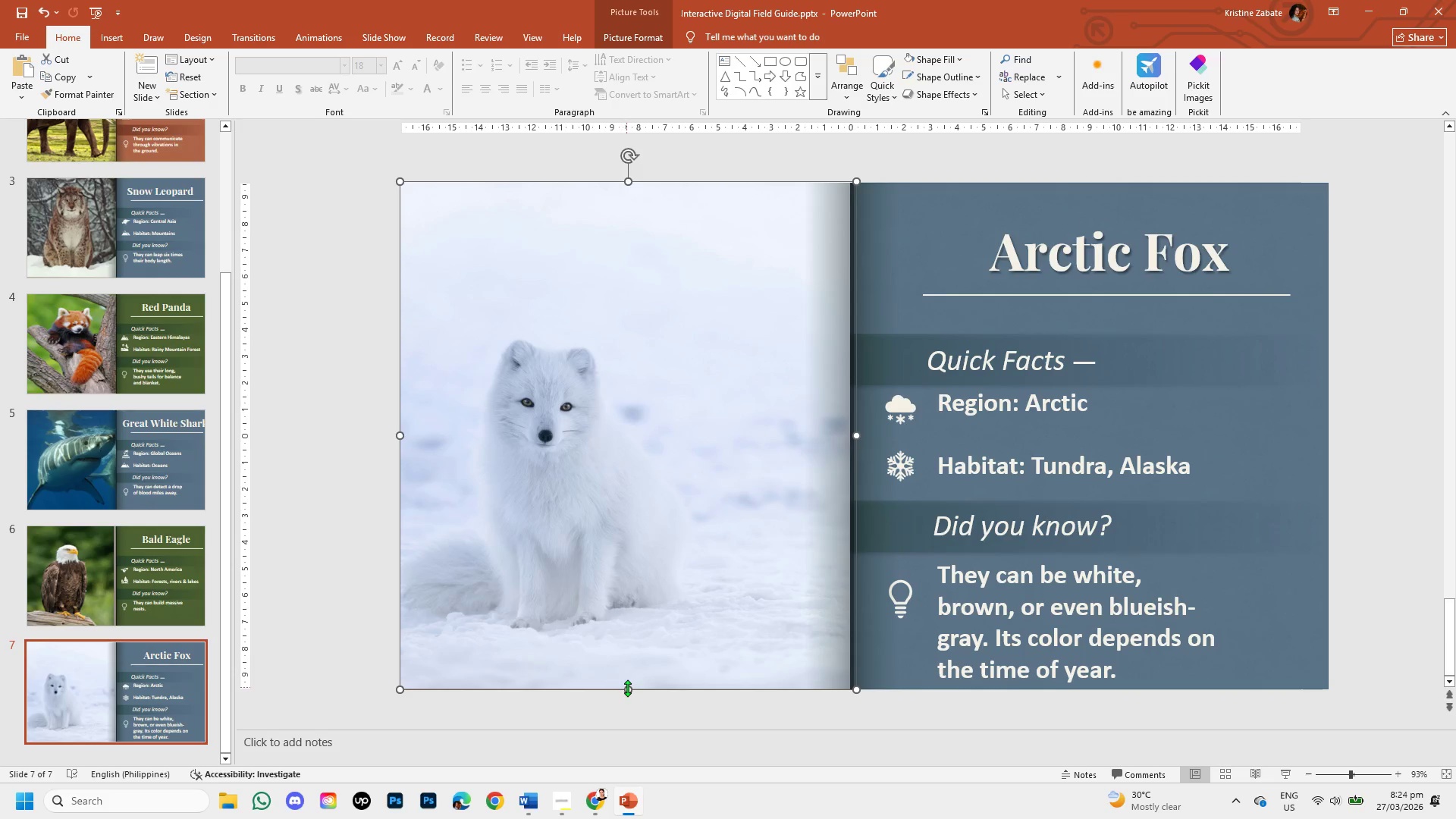 
left_click_drag(start_coordinate=[627, 688], to_coordinate=[629, 692])
 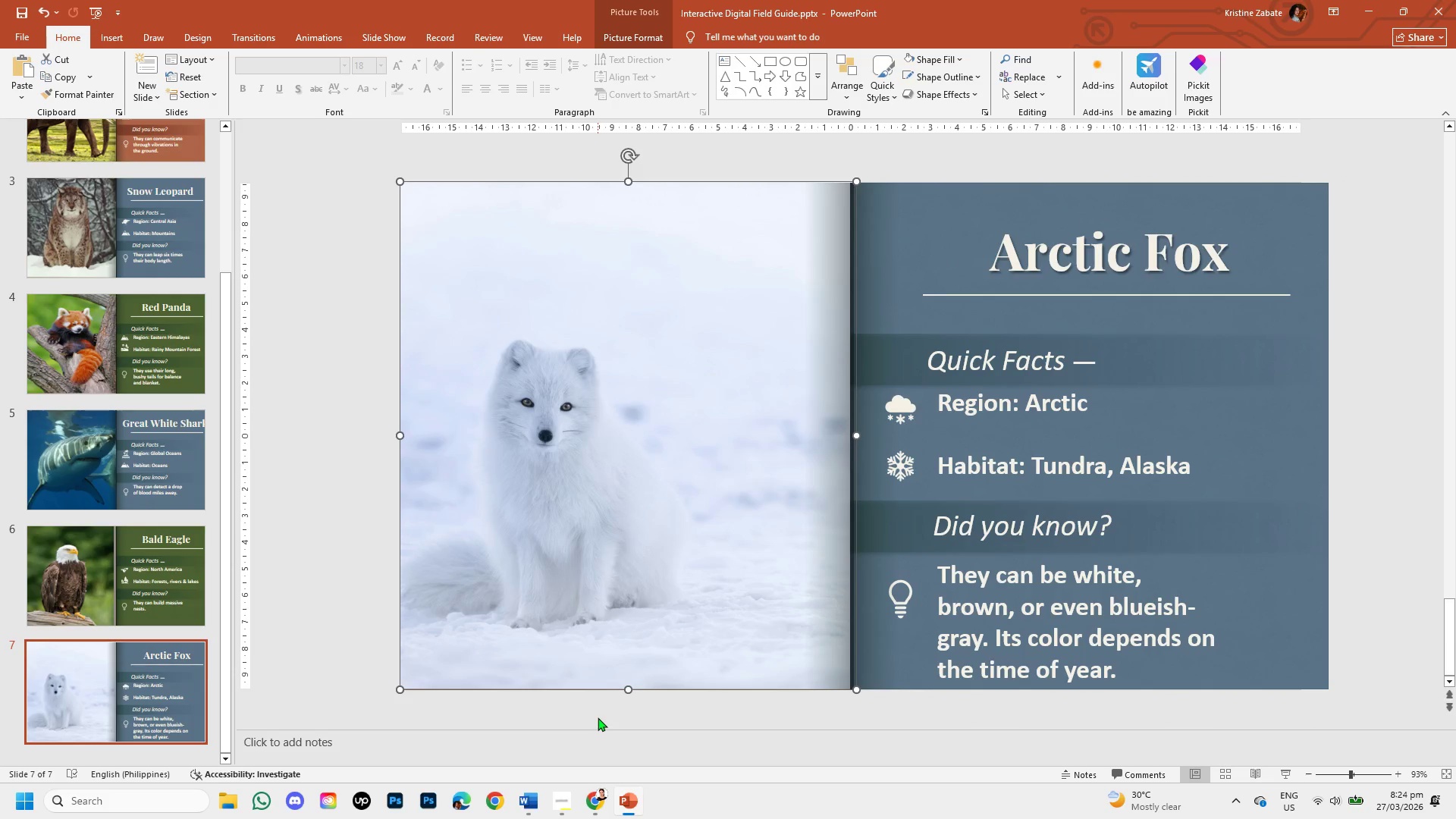 
left_click([598, 714])
 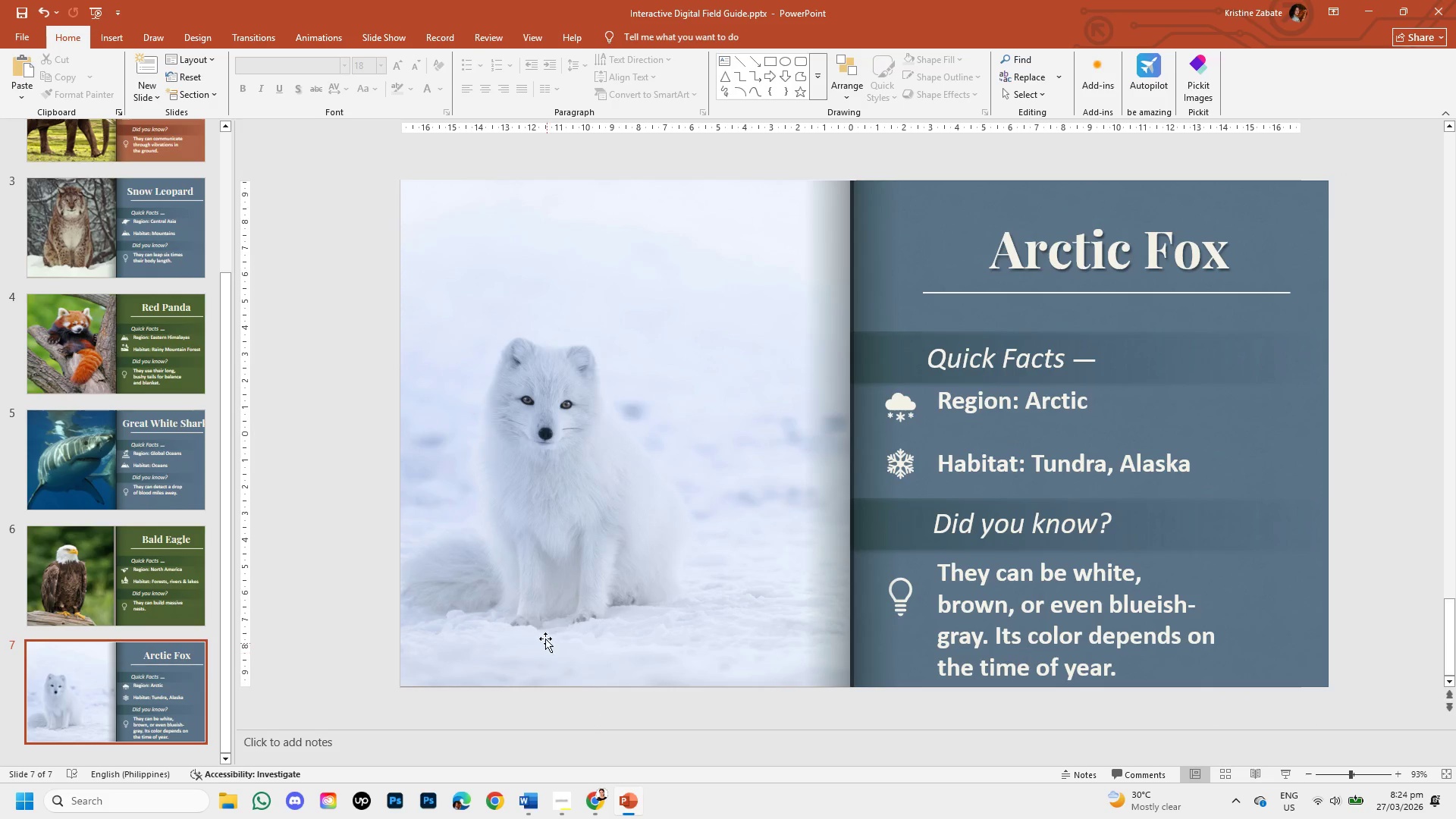 
left_click([537, 621])
 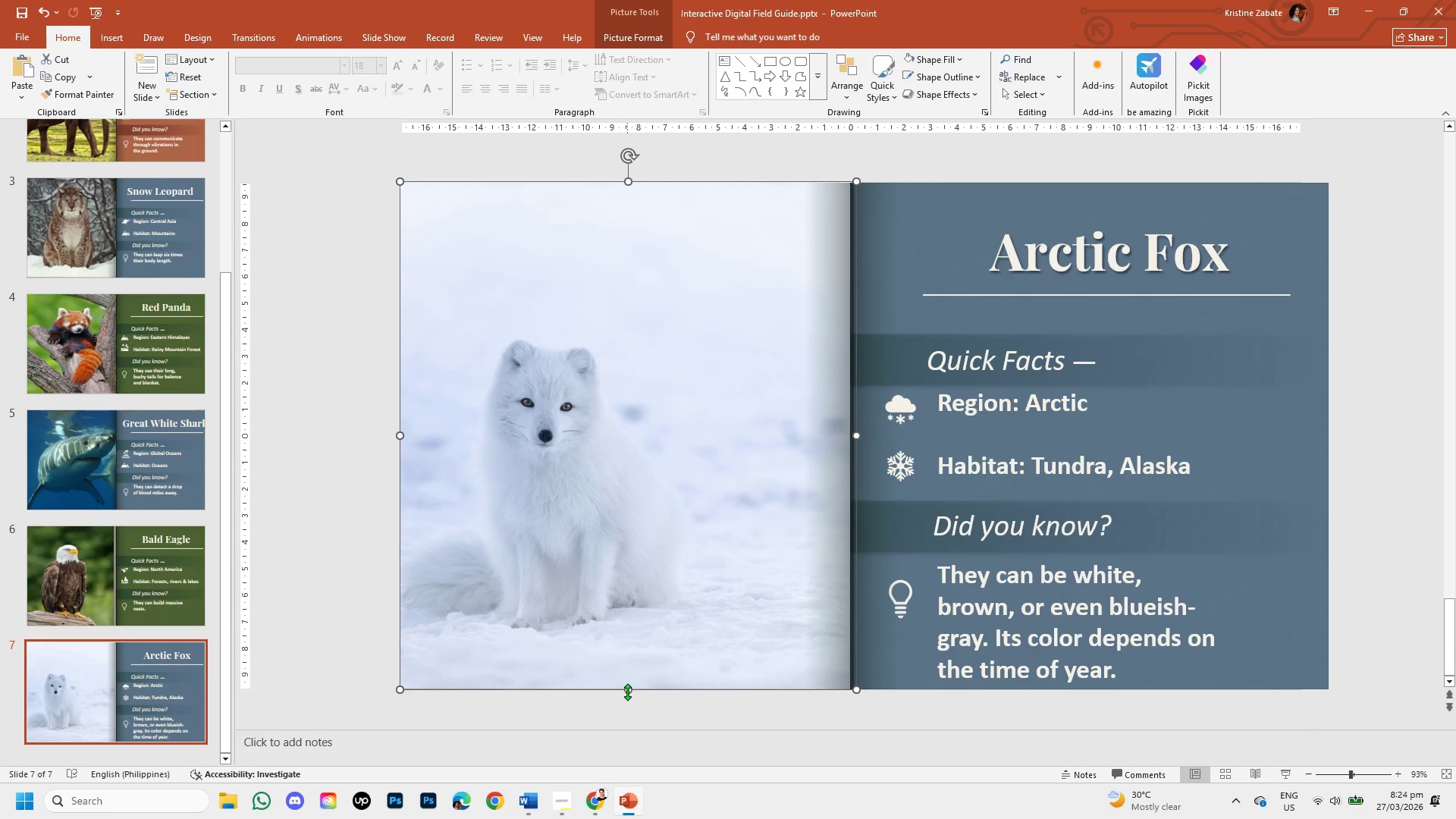 
left_click_drag(start_coordinate=[627, 692], to_coordinate=[629, 698])
 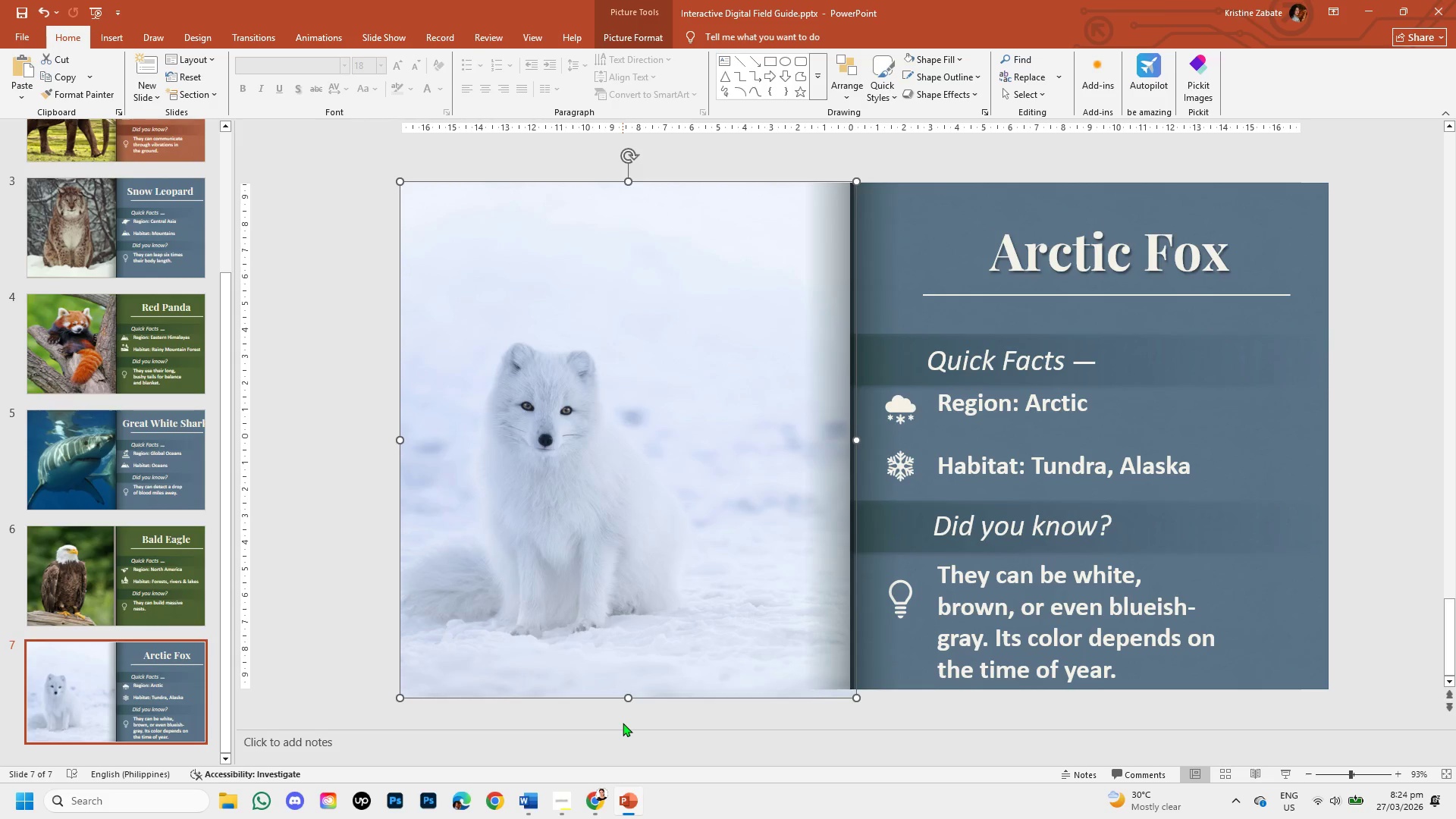 
left_click([623, 723])
 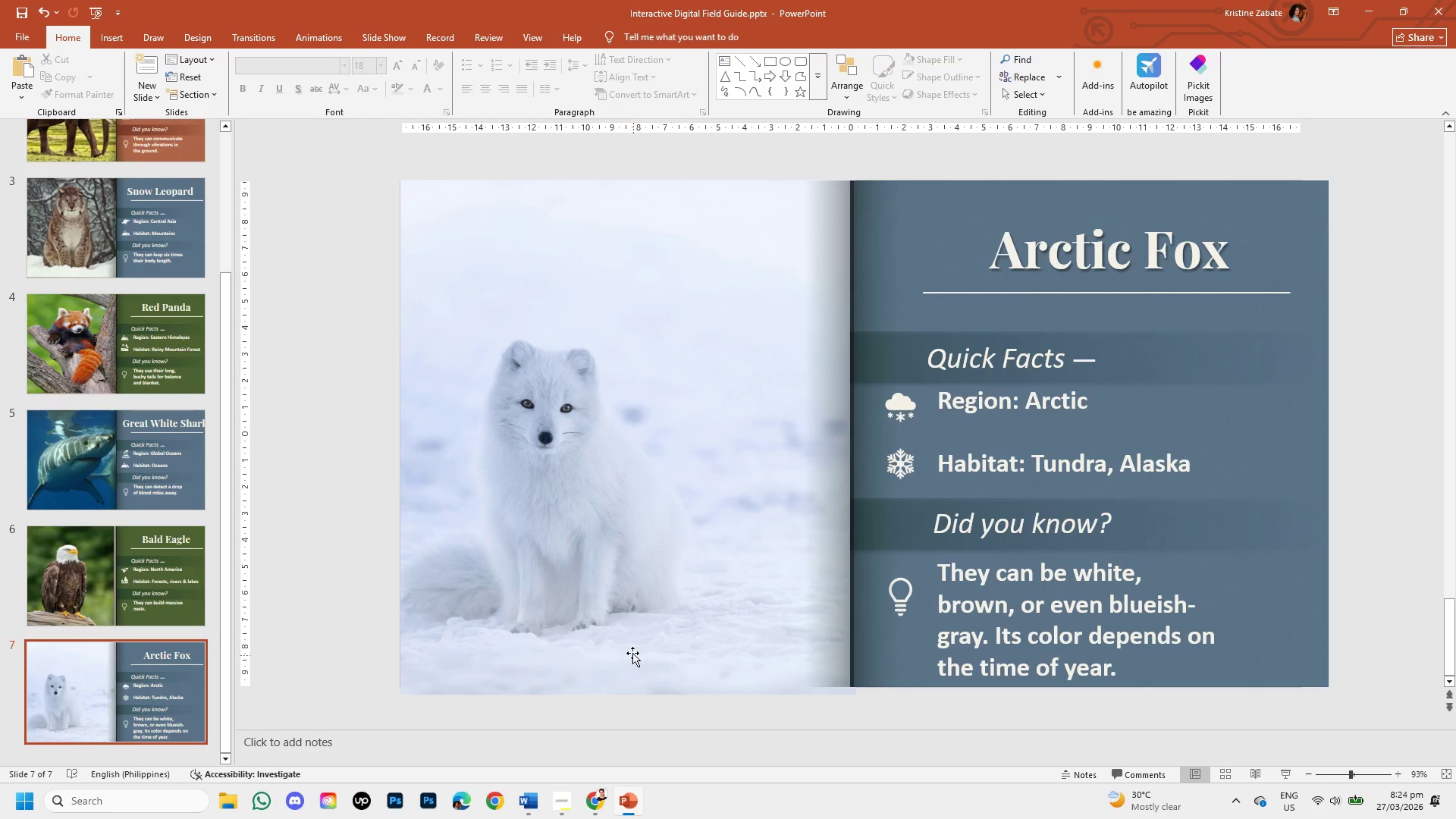 
left_click([632, 652])
 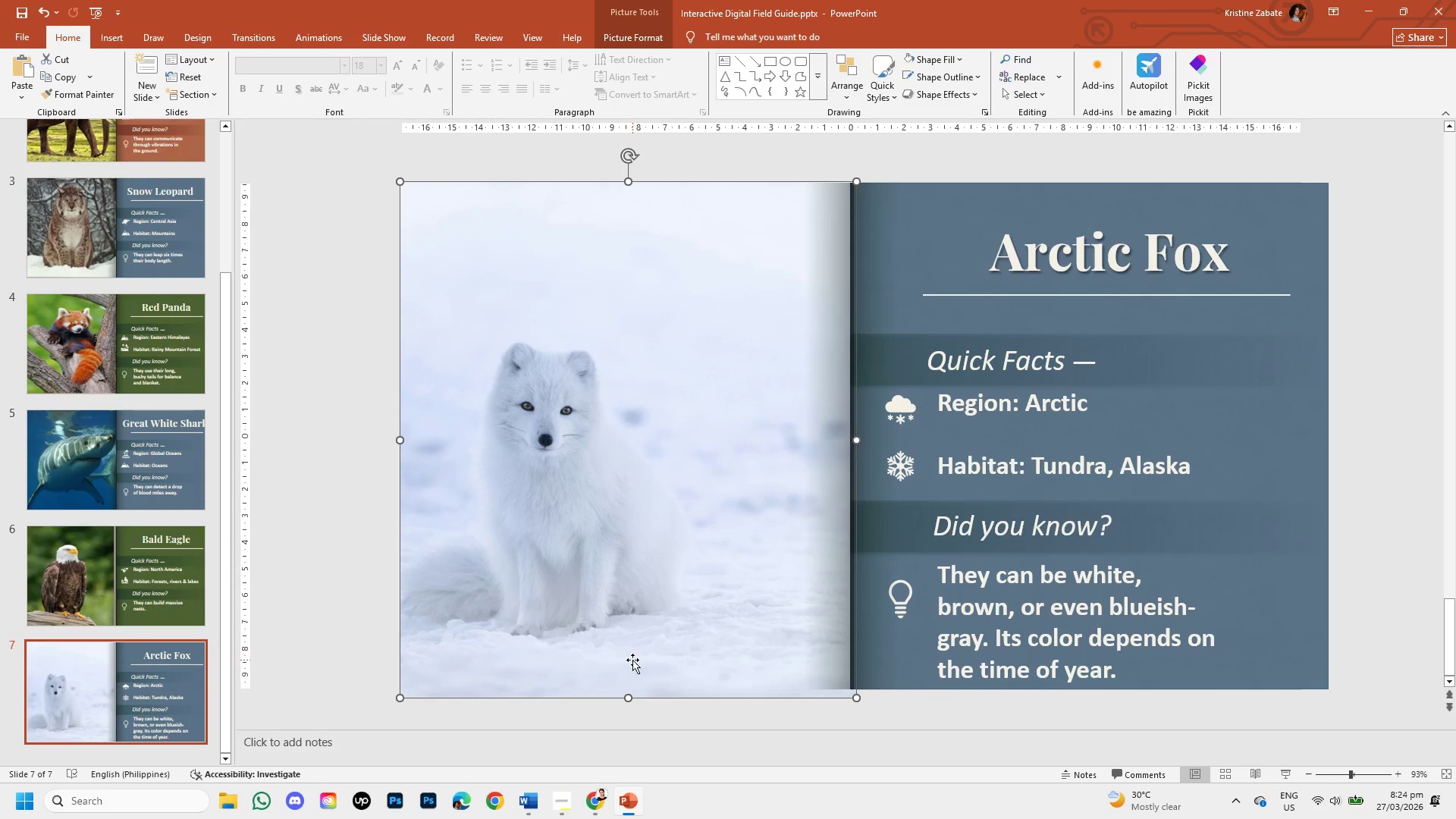 
hold_key(key=ShiftLeft, duration=1.5)
 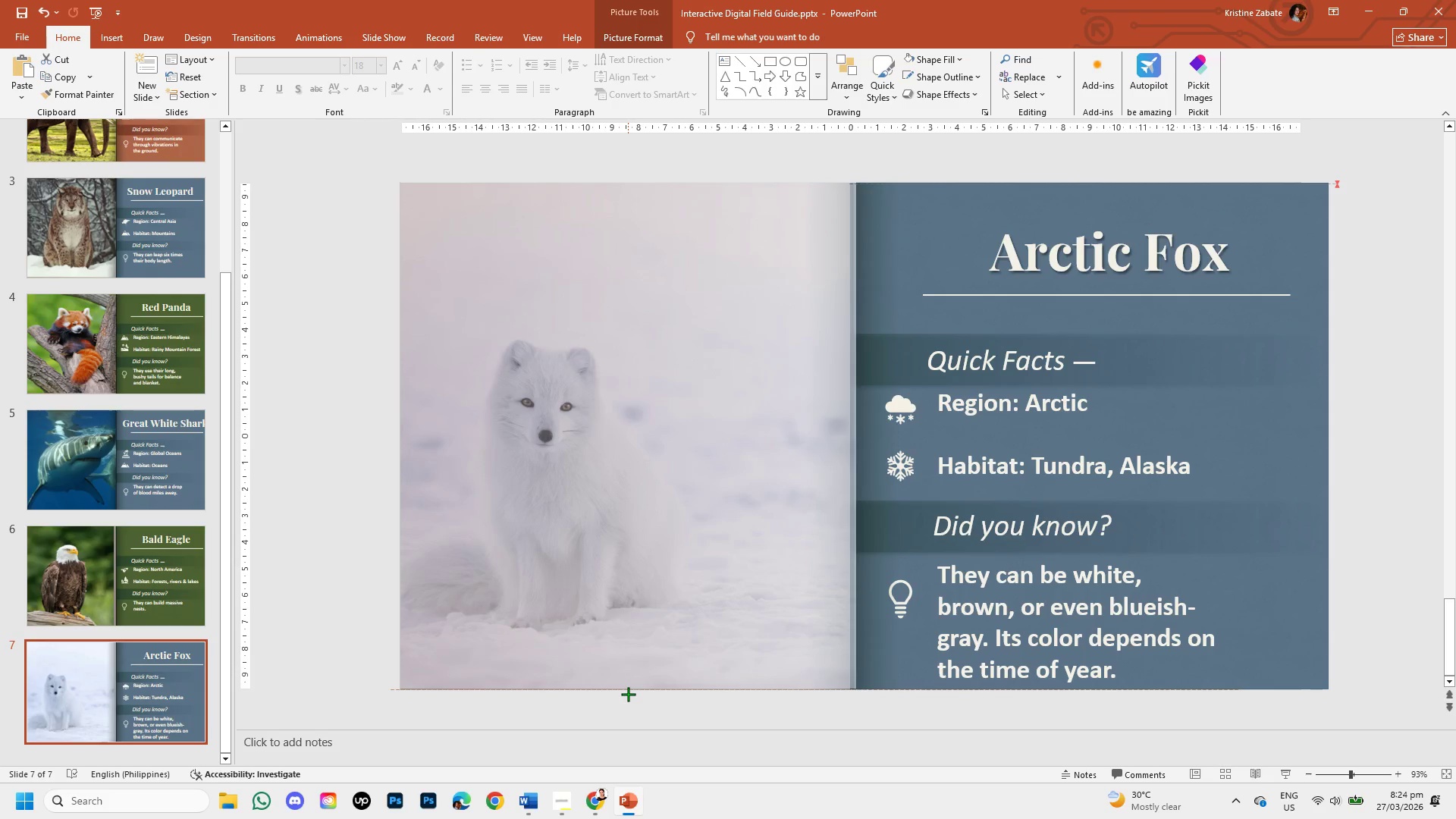 
hold_key(key=ShiftLeft, duration=0.95)
 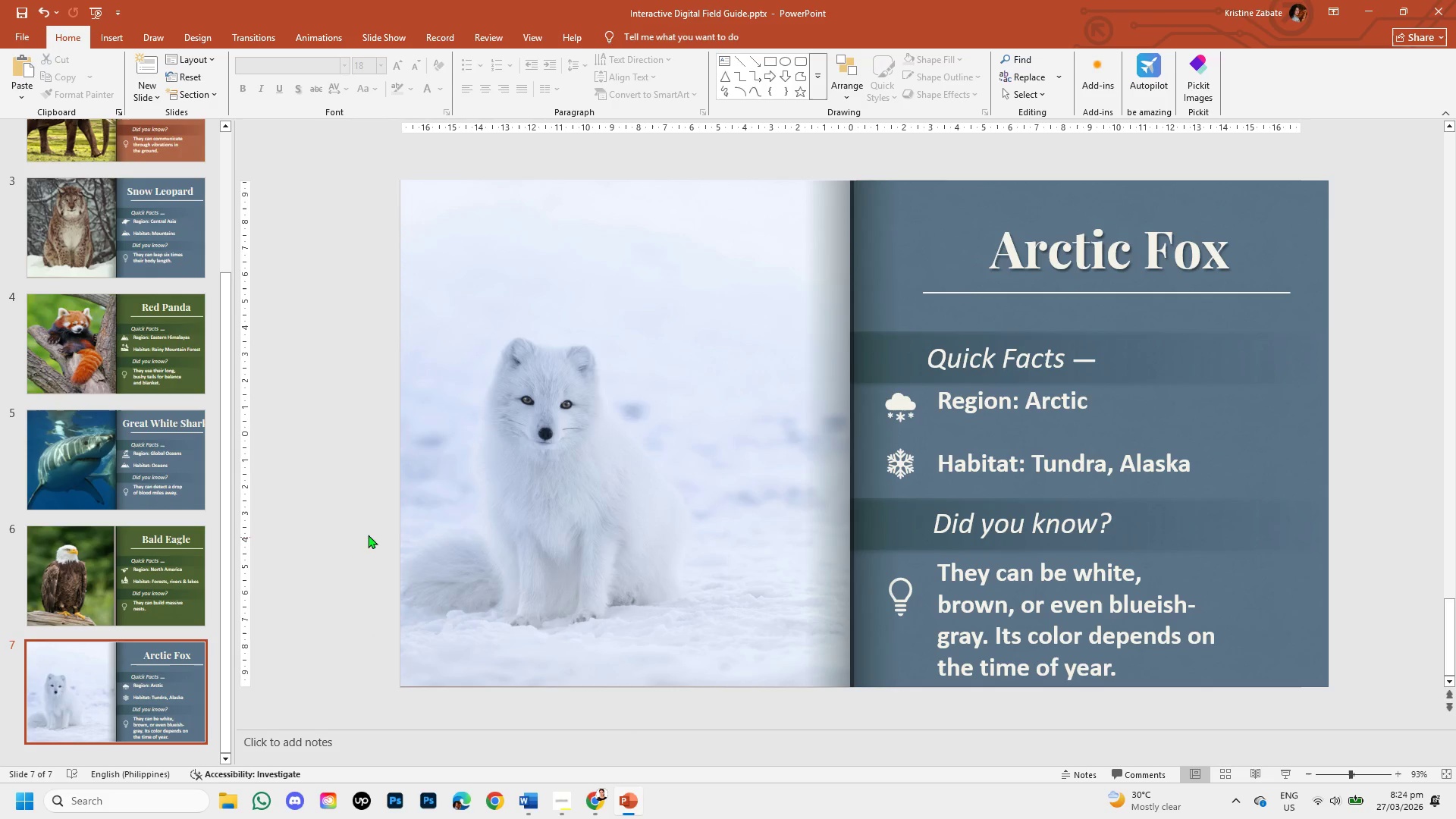 
left_click([508, 483])
 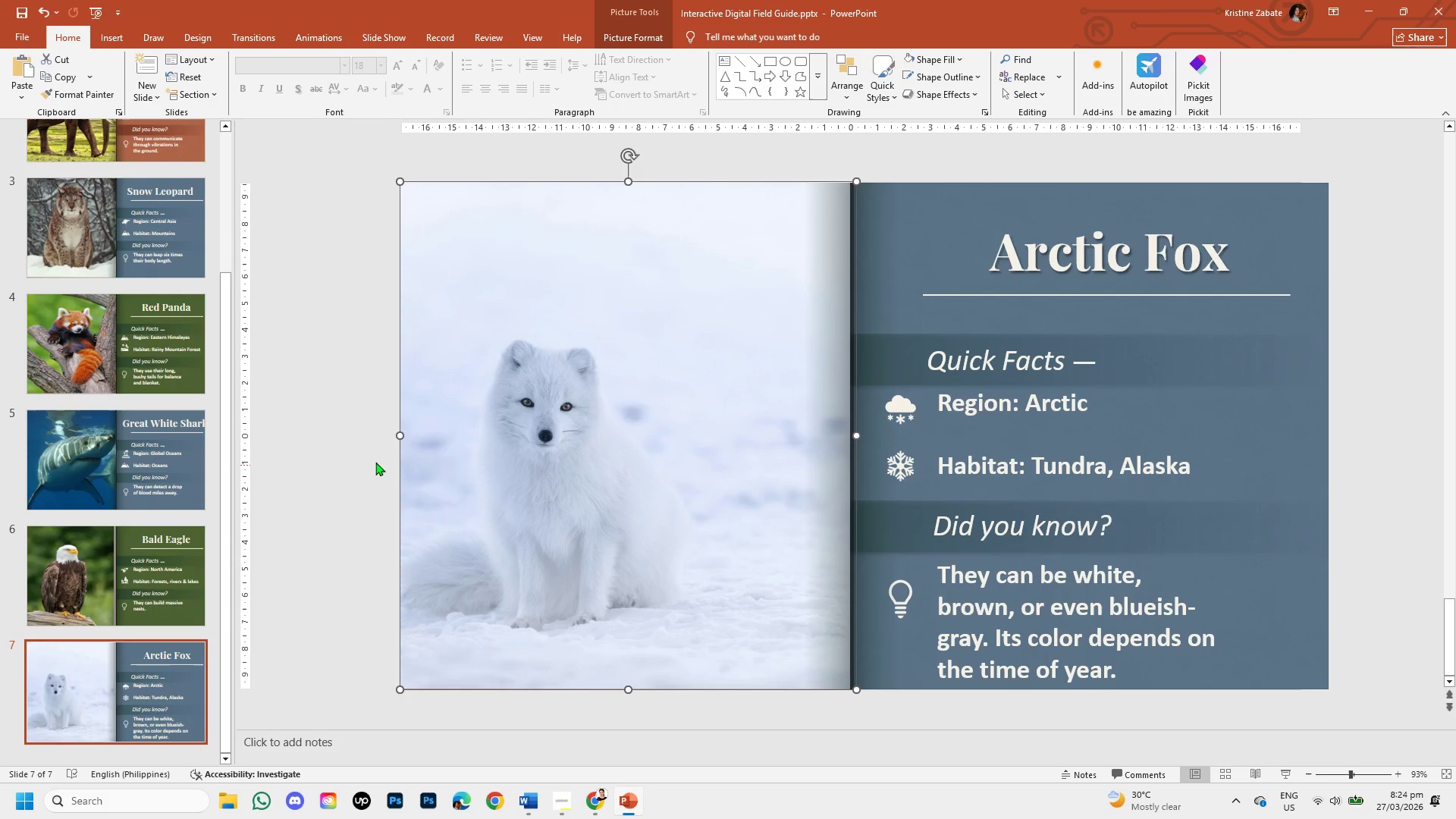 
left_click([343, 451])
 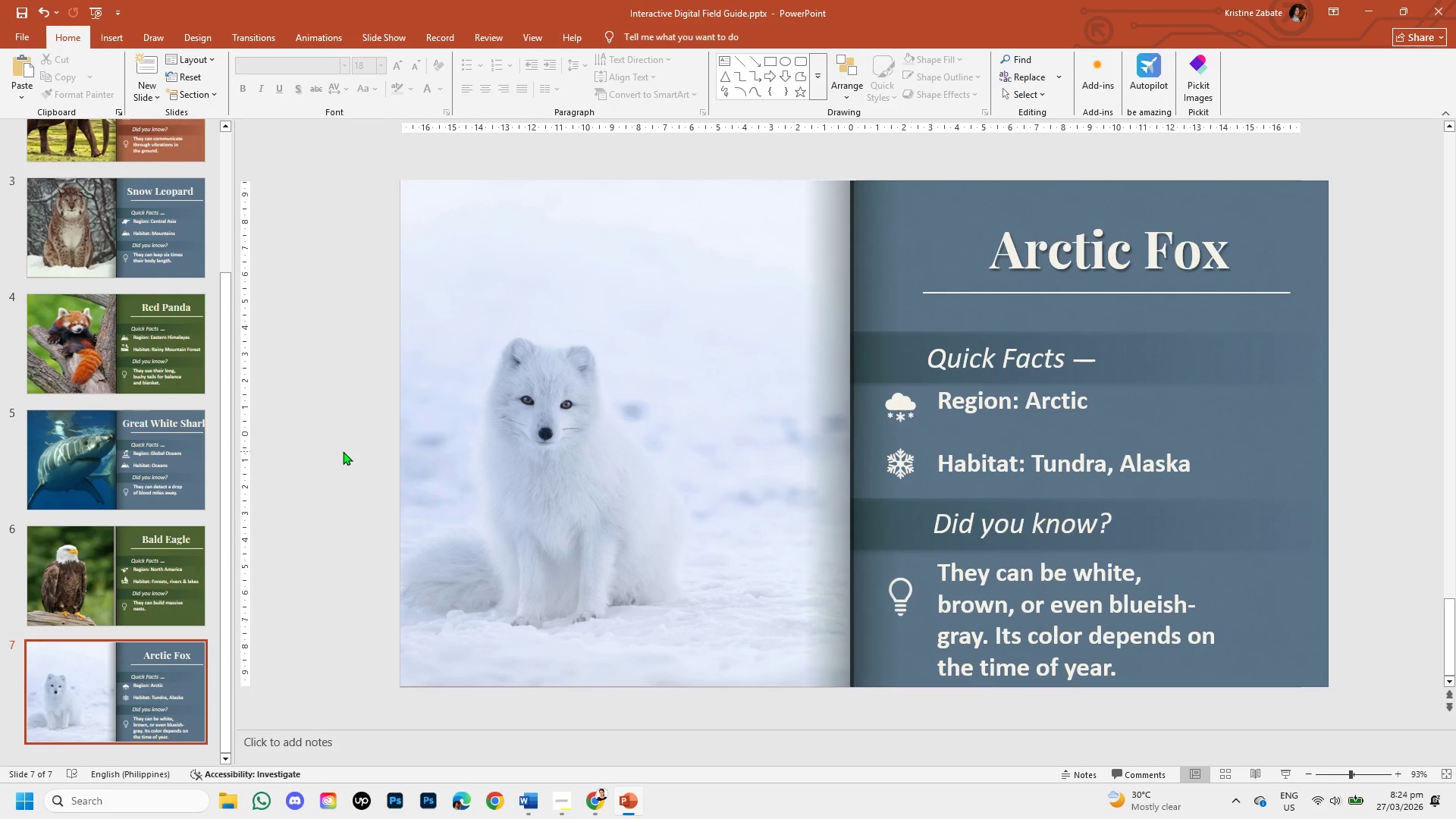 
wait(9.33)
 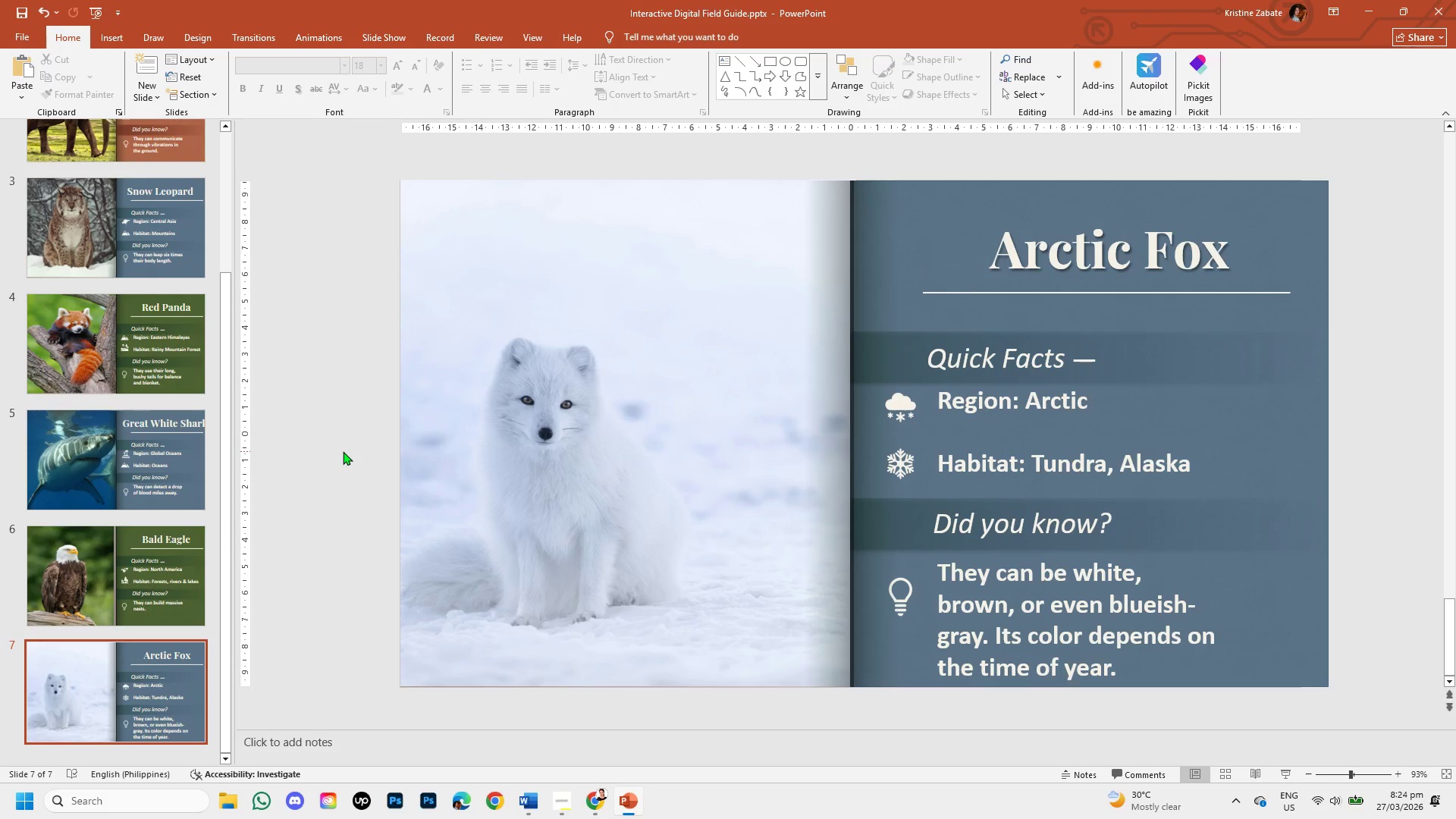 
scroll: coordinate [163, 646], scroll_direction: down, amount: 1.0
 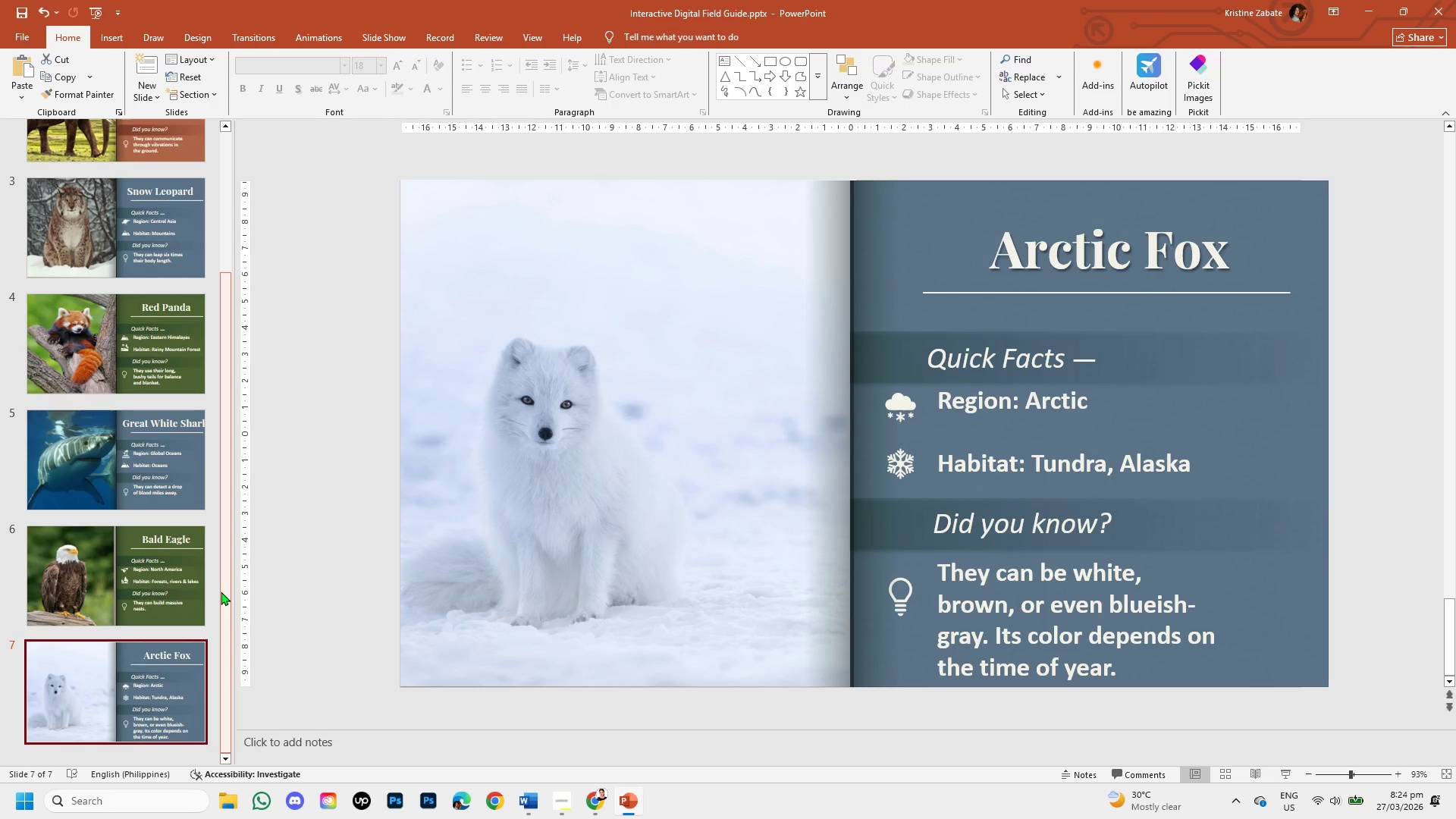 
scroll: coordinate [182, 629], scroll_direction: up, amount: 9.0
 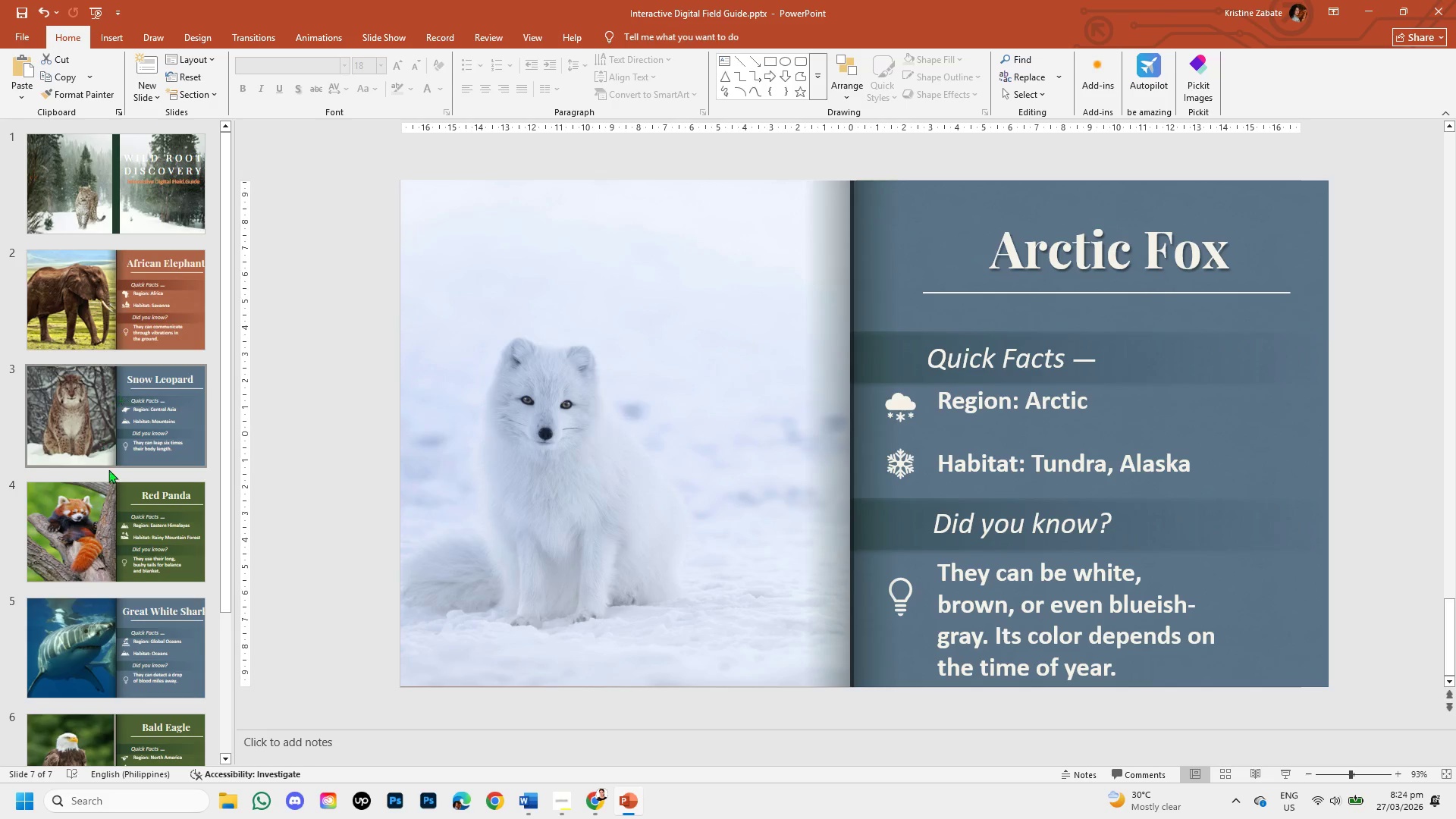 
scroll: coordinate [121, 513], scroll_direction: down, amount: 5.0
 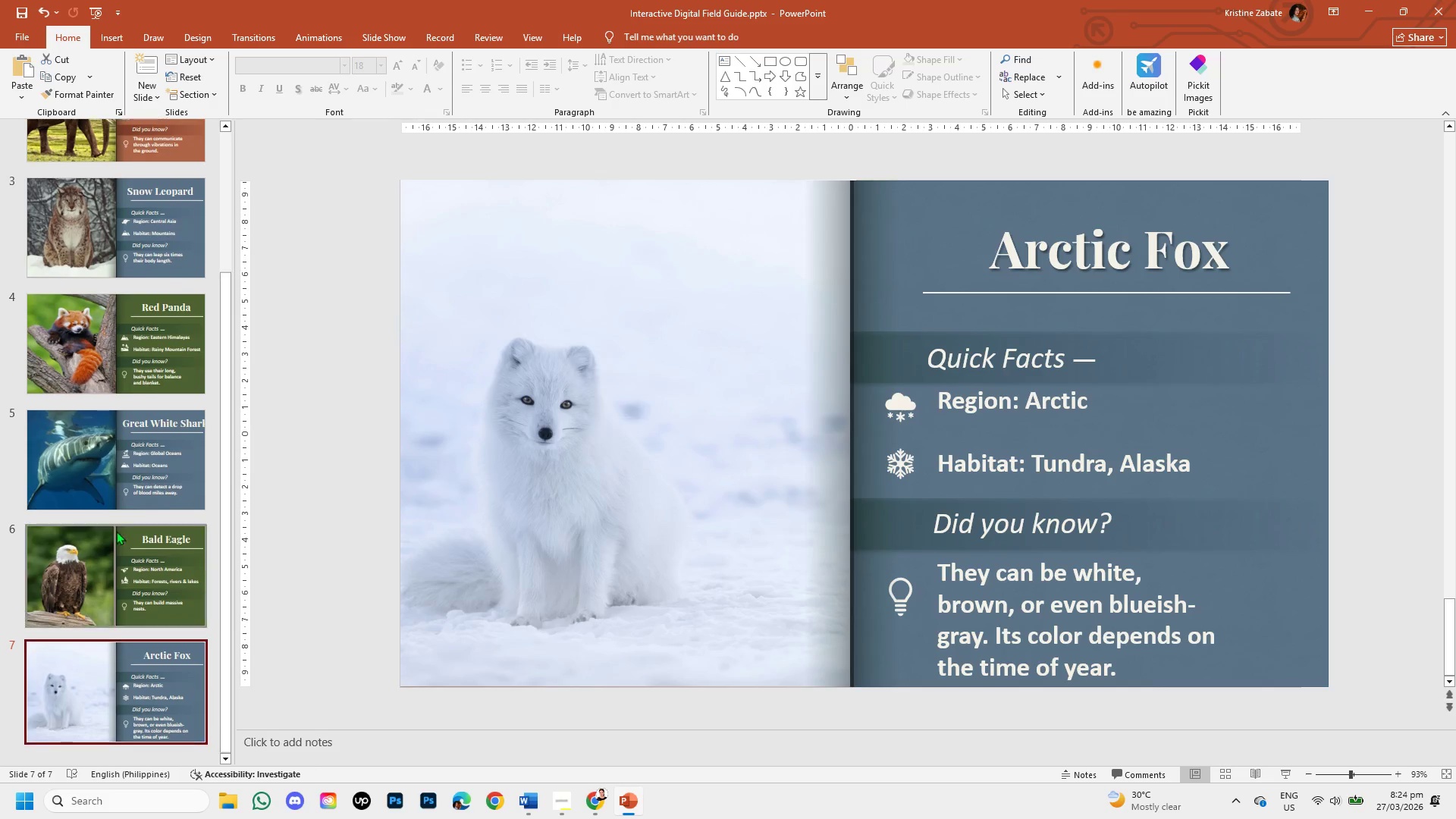 
mouse_move([130, 665])
 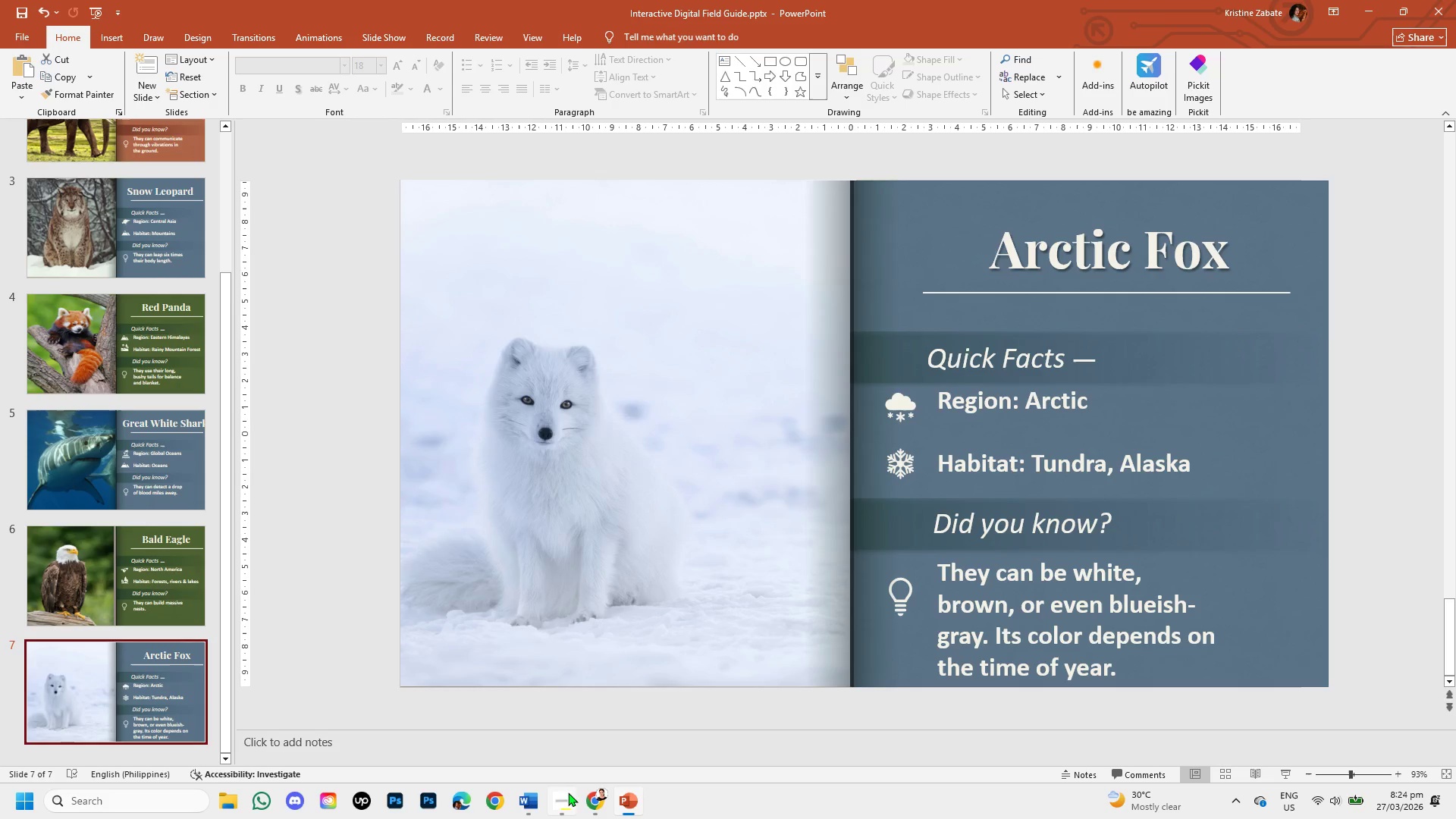 
left_click([587, 811])
 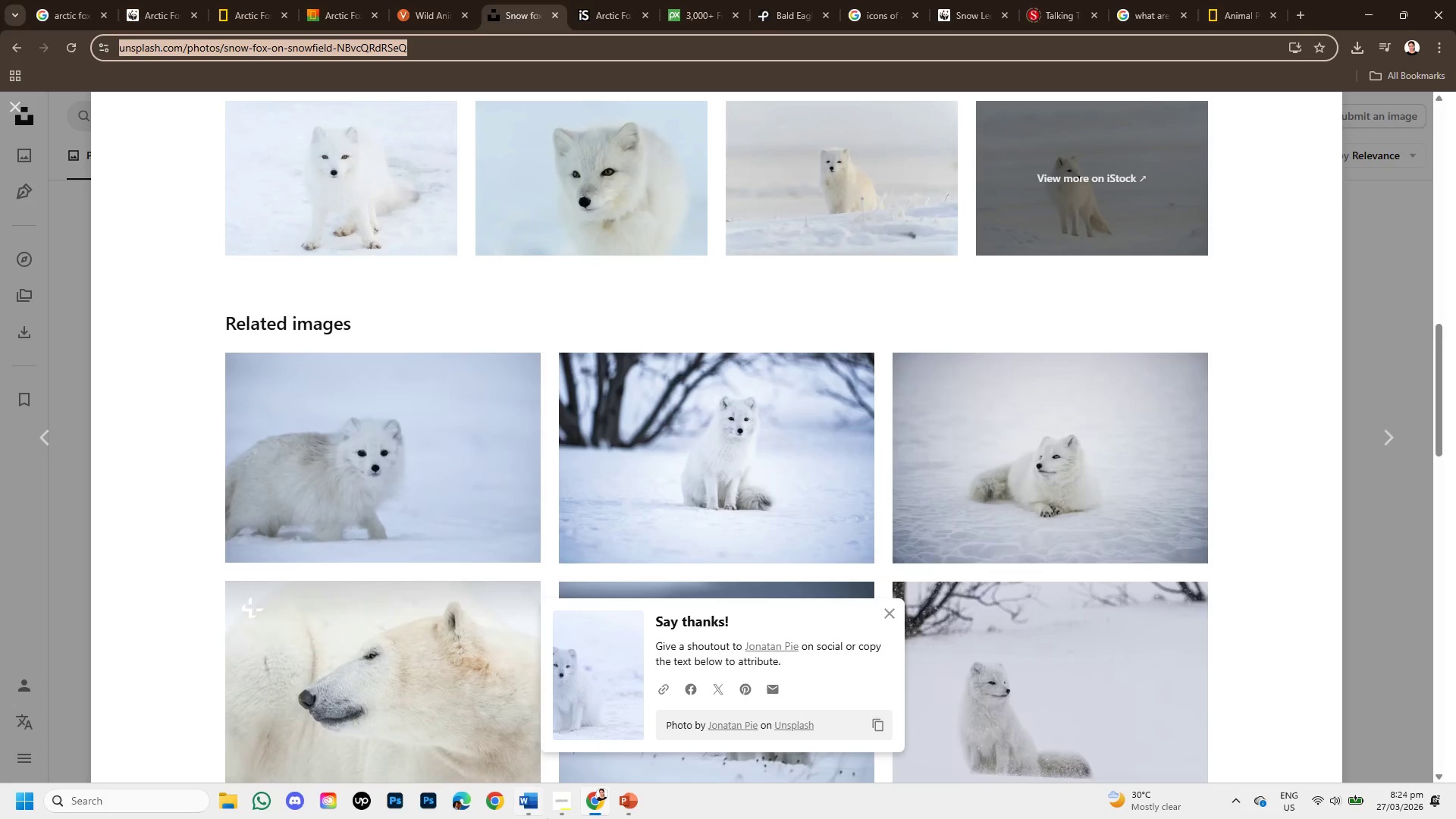 
left_click([533, 803])
 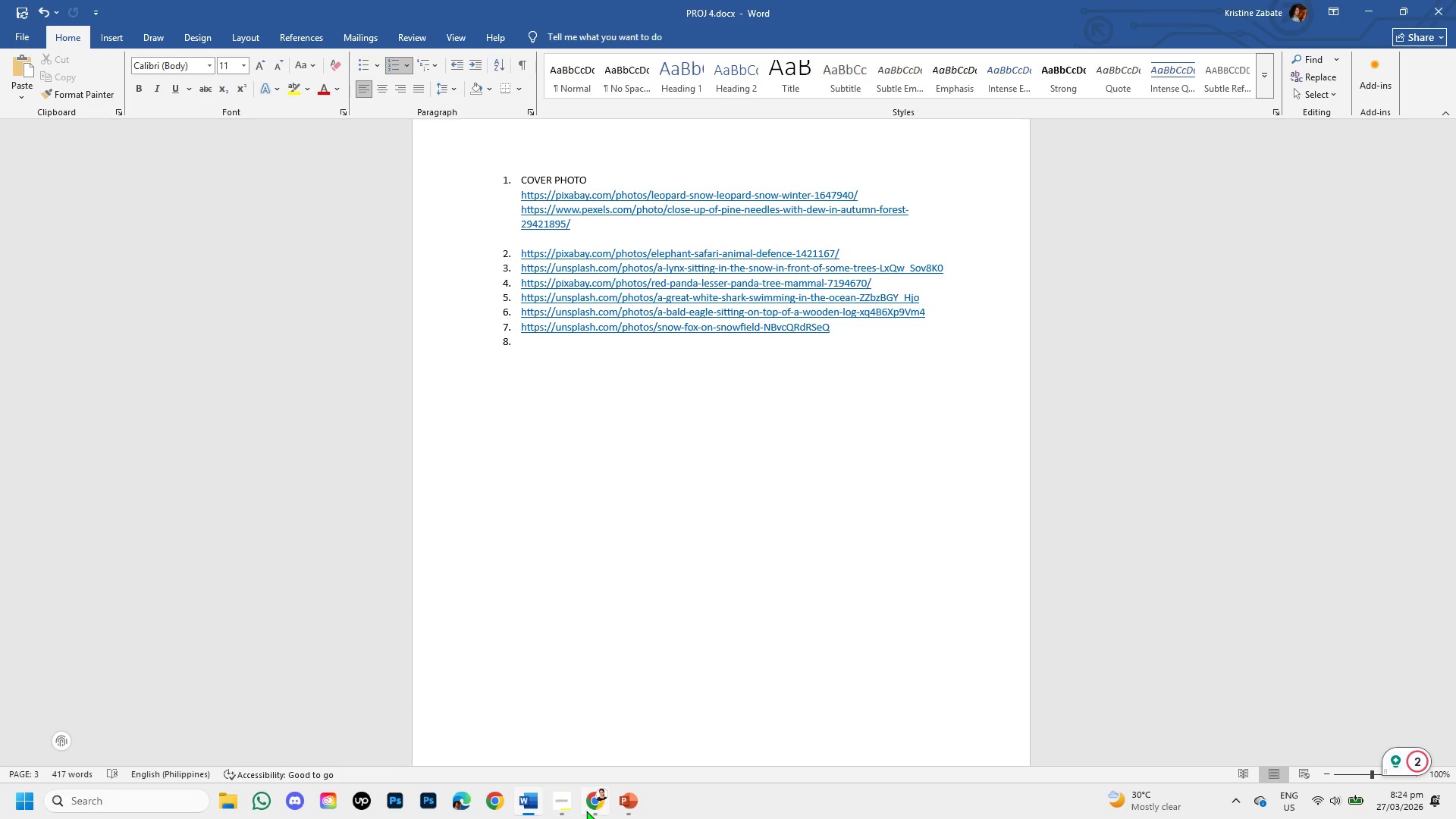 
left_click([637, 814])
 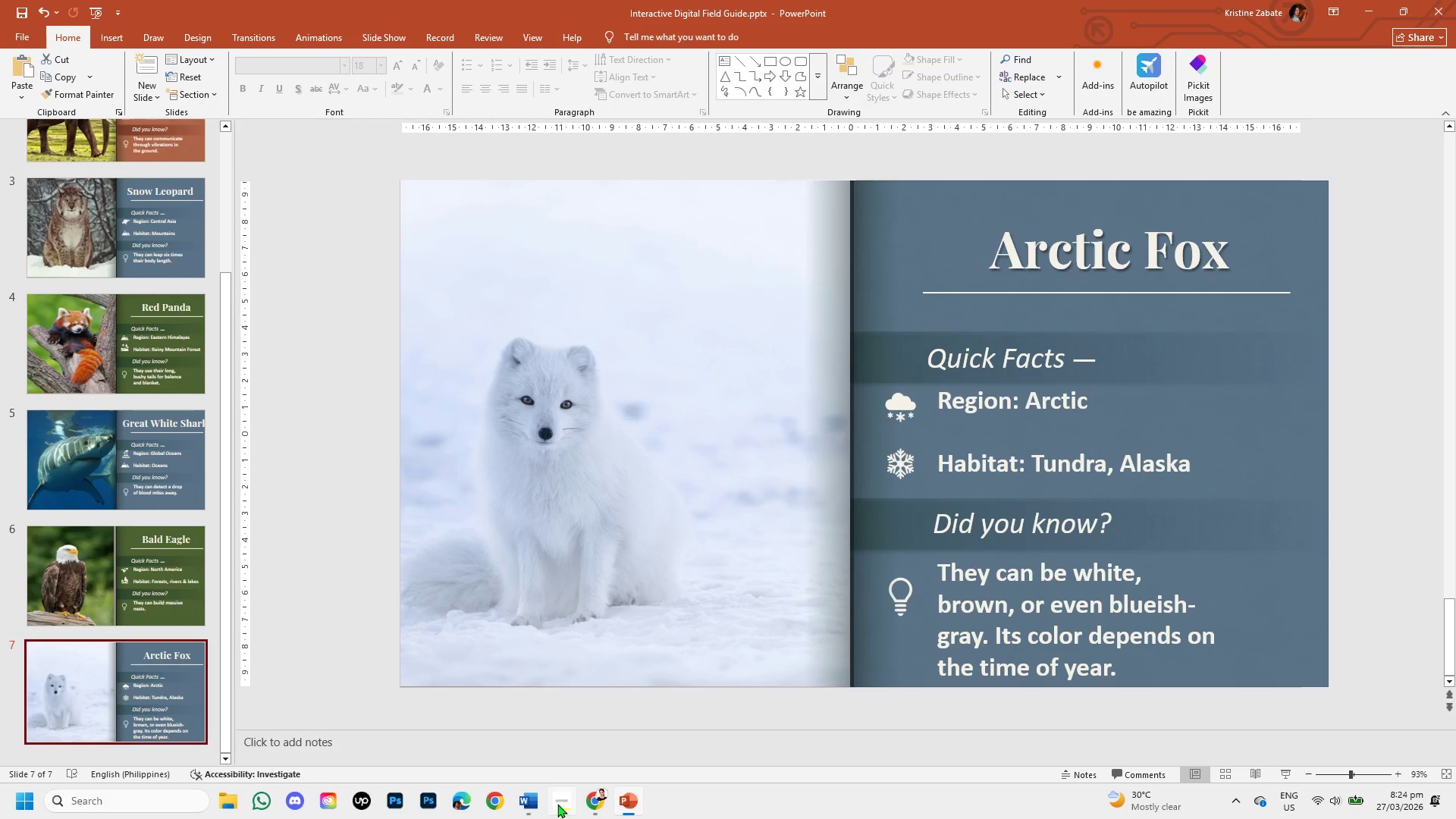 
left_click([590, 814])
 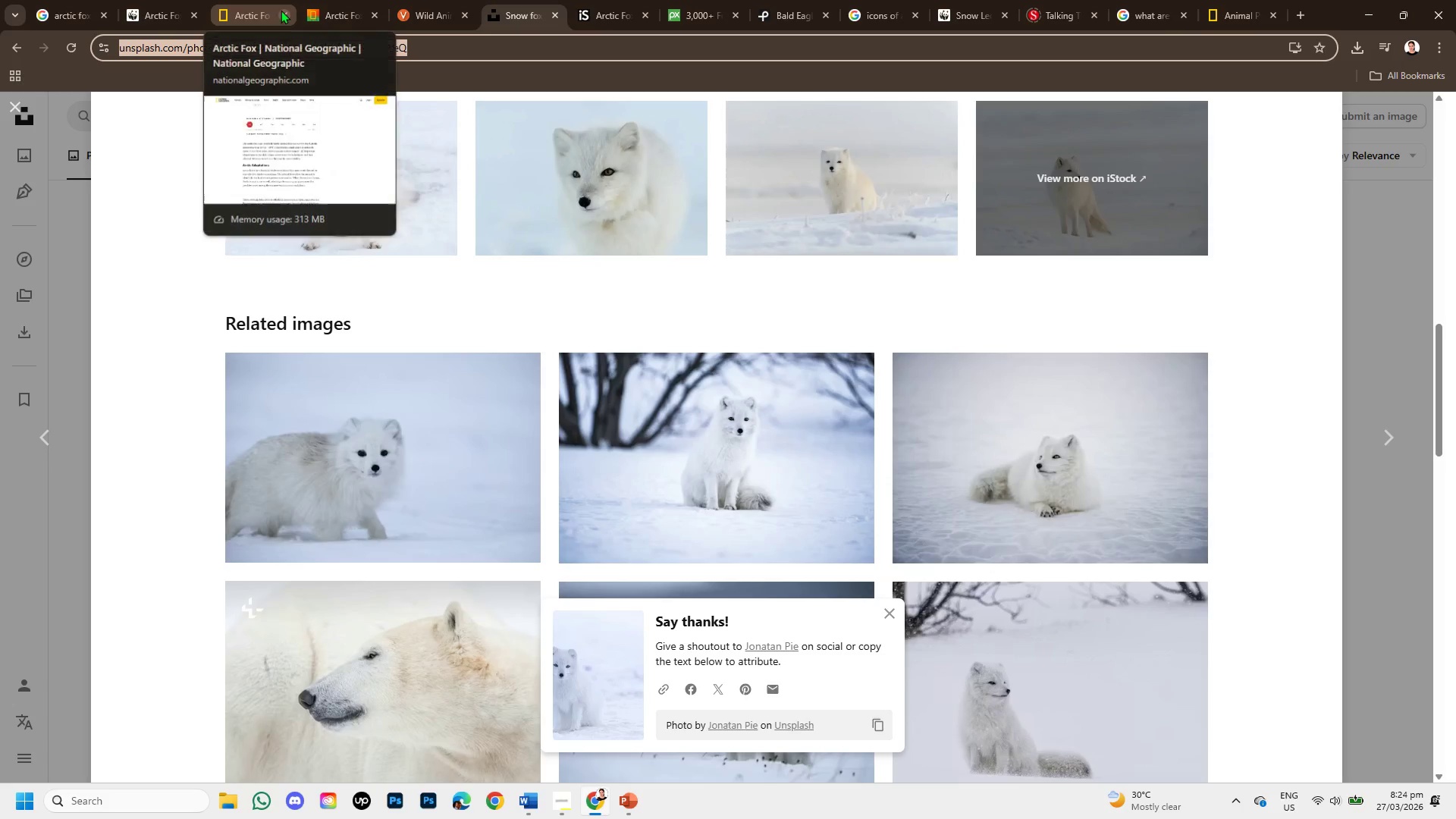 
left_click([283, 11])
 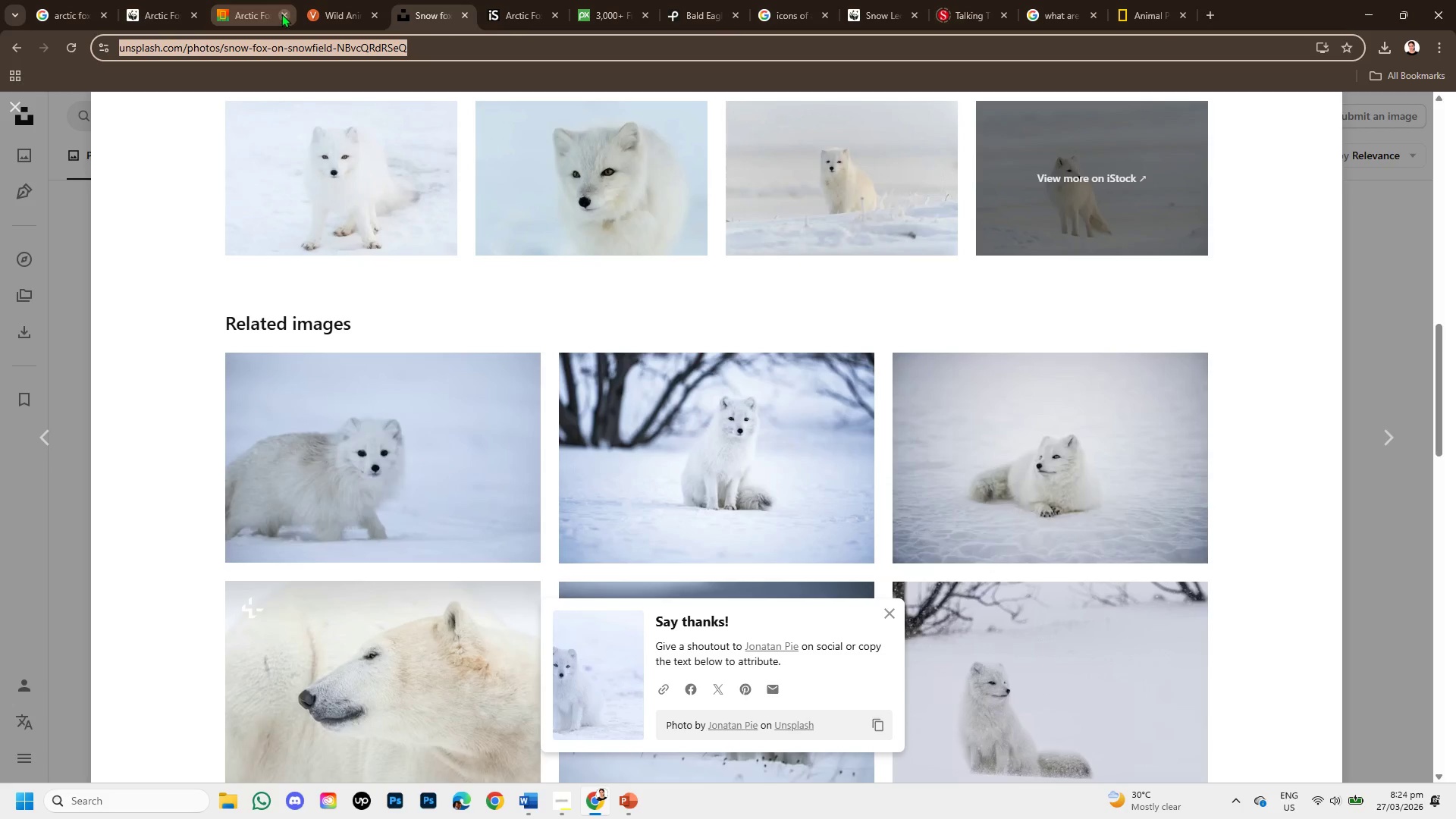 
left_click([281, 14])
 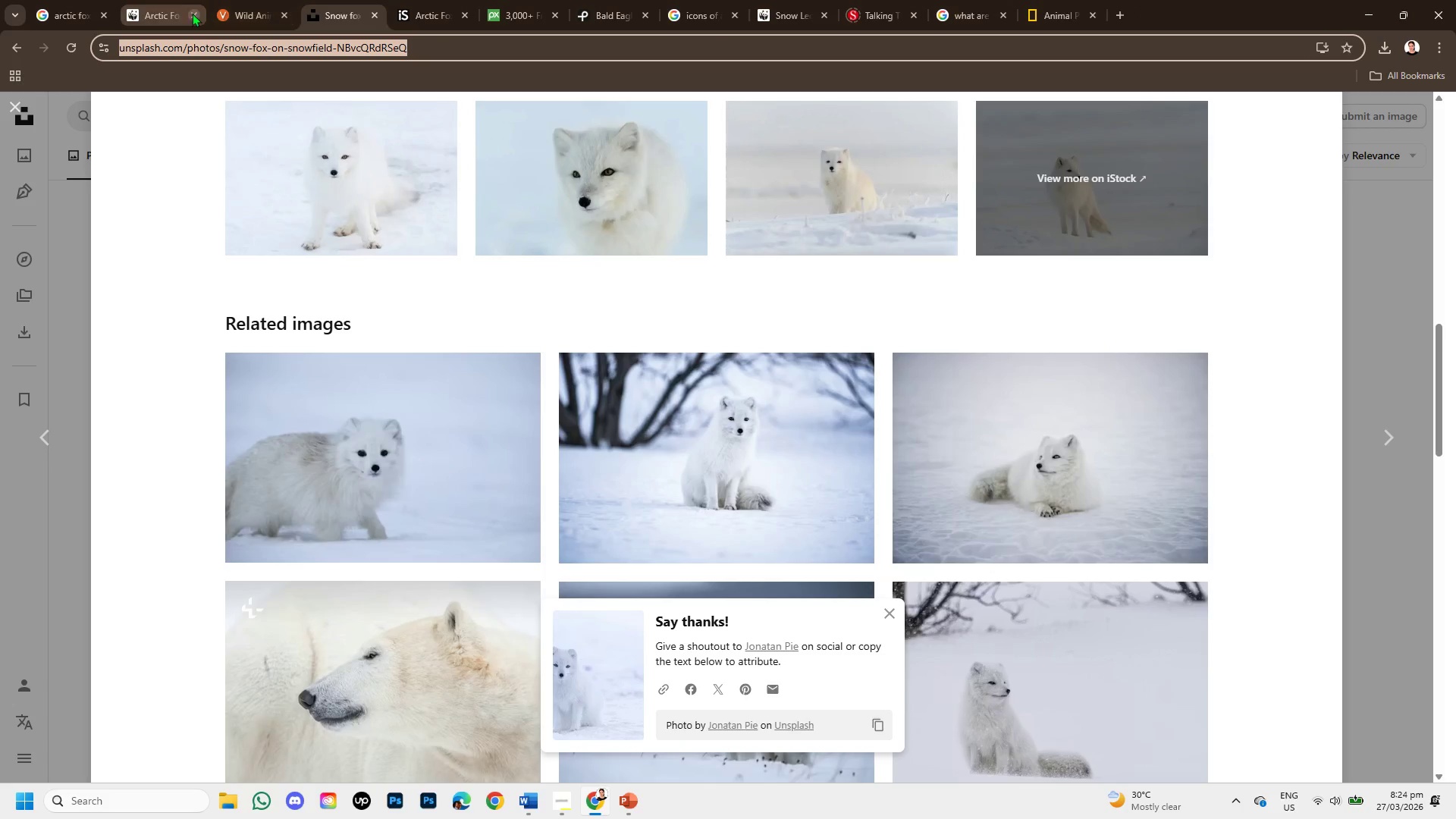 
left_click([192, 14])
 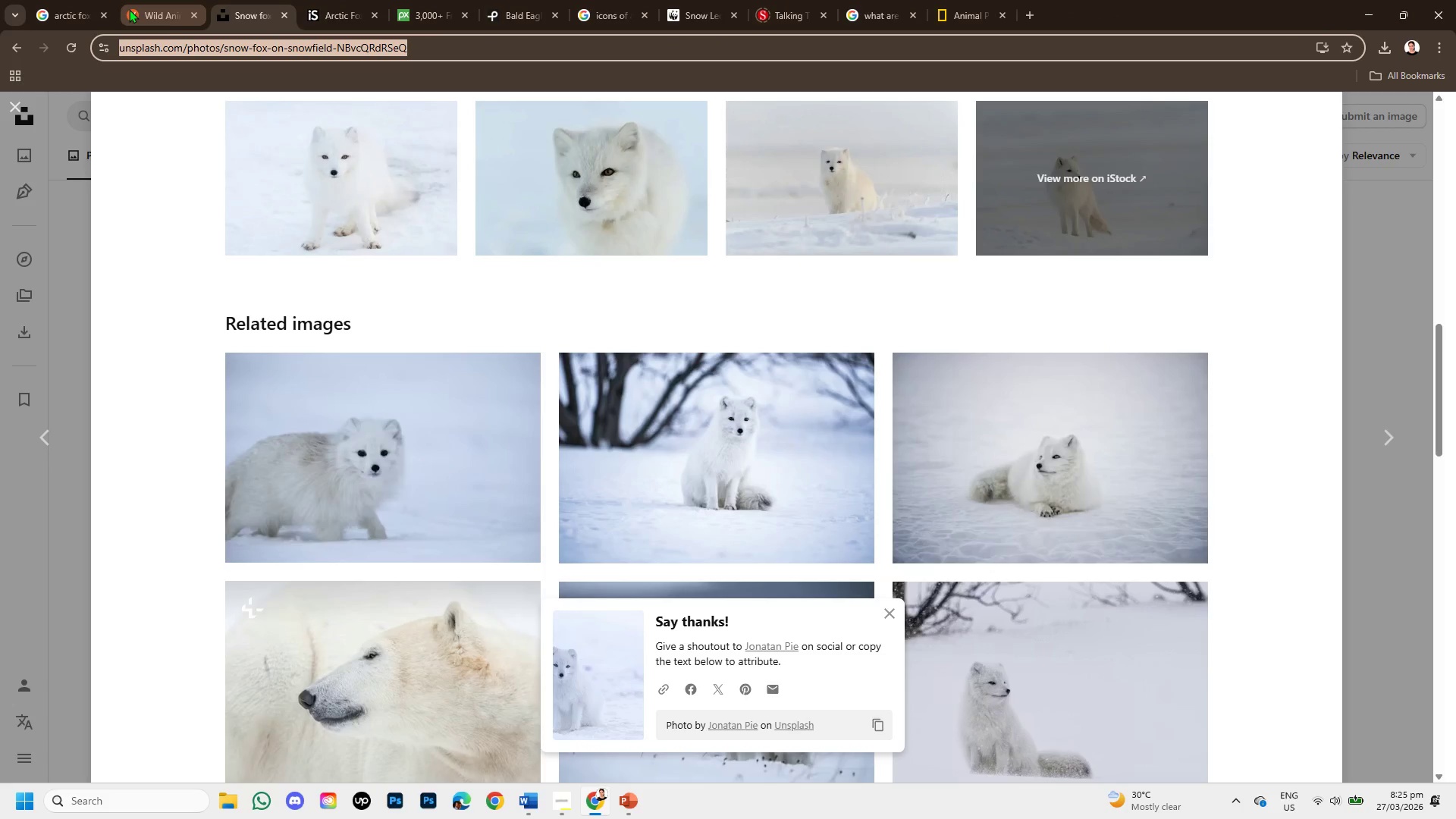 
left_click([168, 20])
 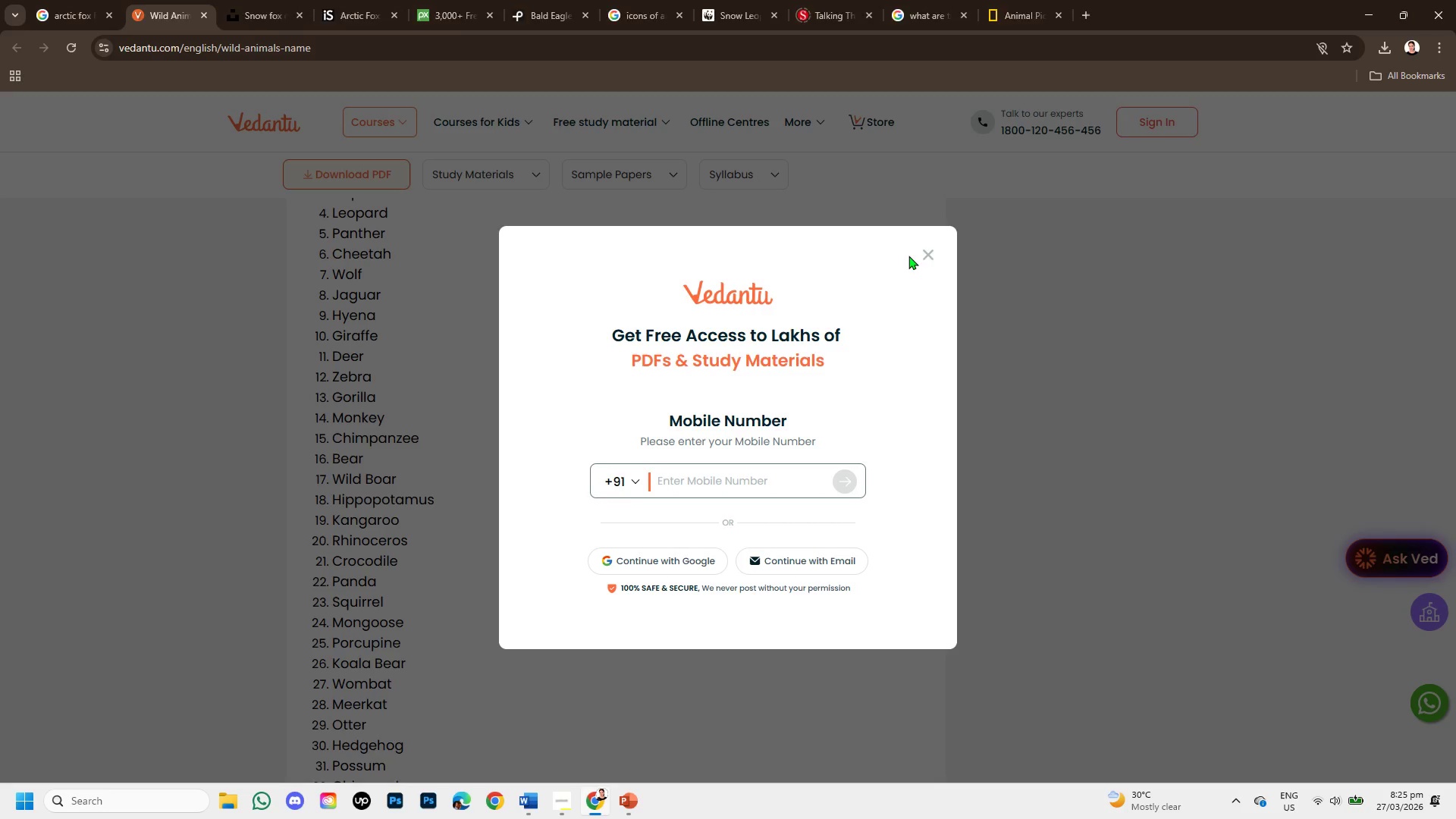 
left_click([925, 256])
 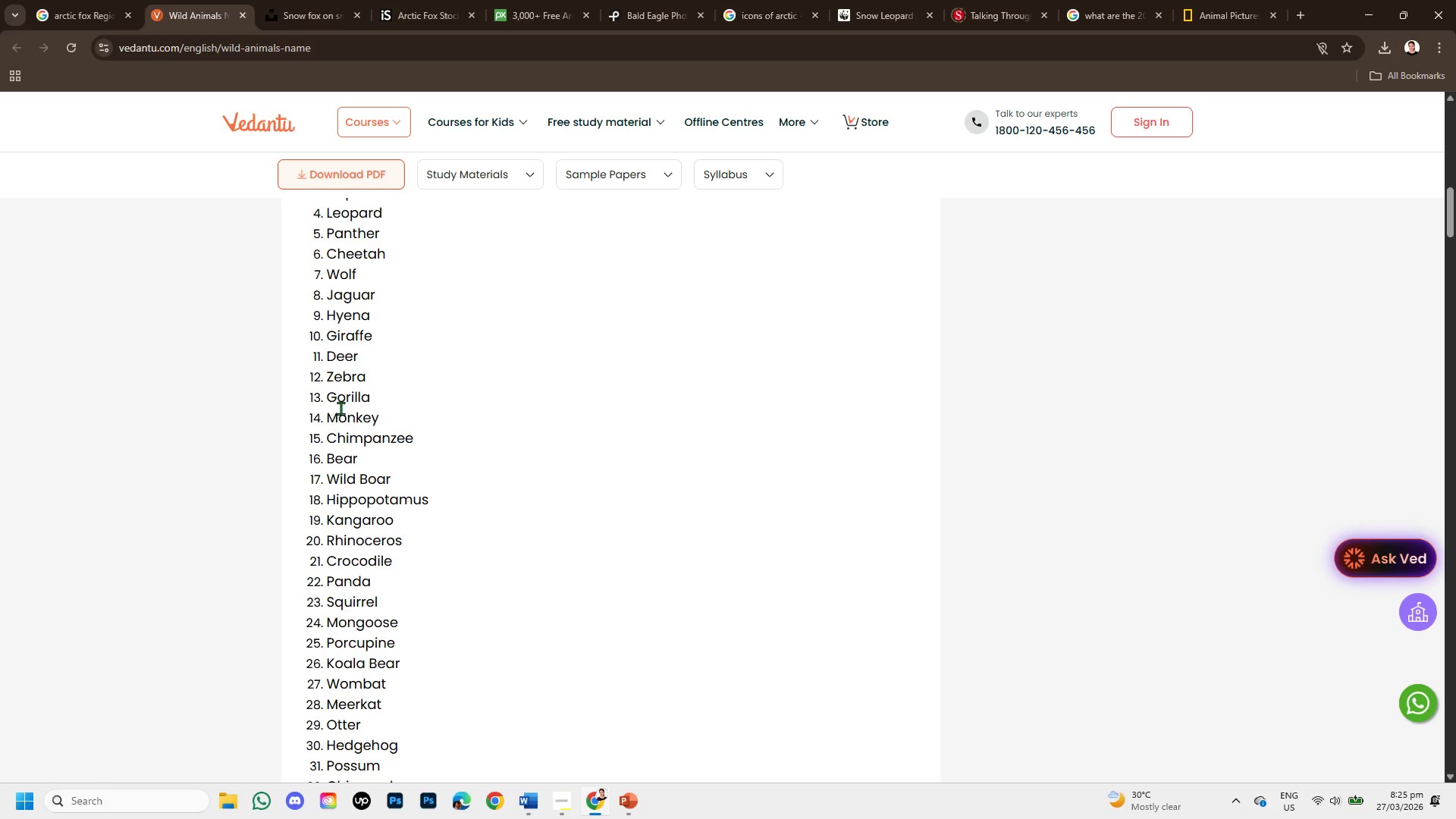 
scroll: coordinate [348, 410], scroll_direction: up, amount: 2.0
 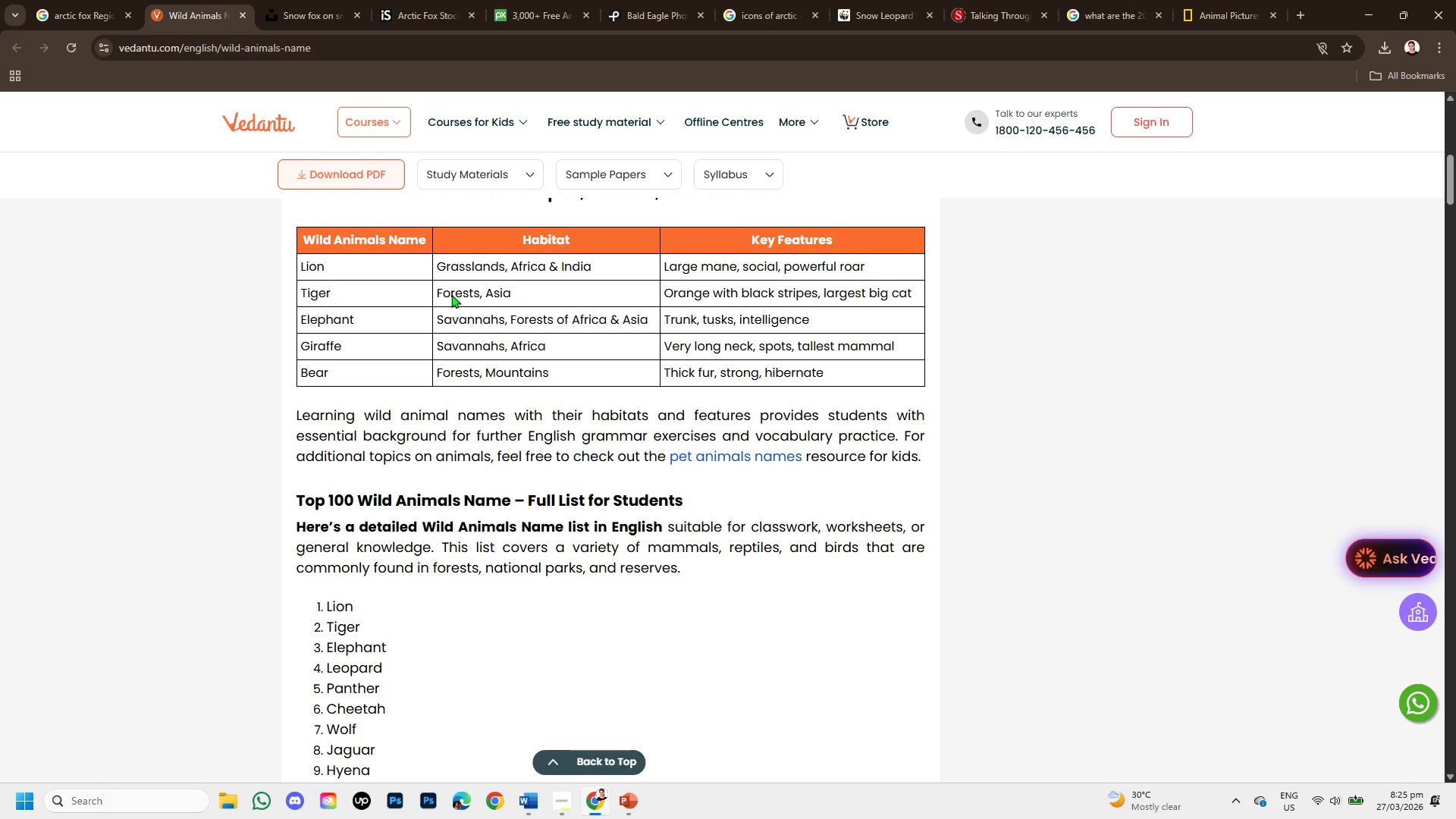 
left_click_drag(start_coordinate=[427, 286], to_coordinate=[710, 309])
 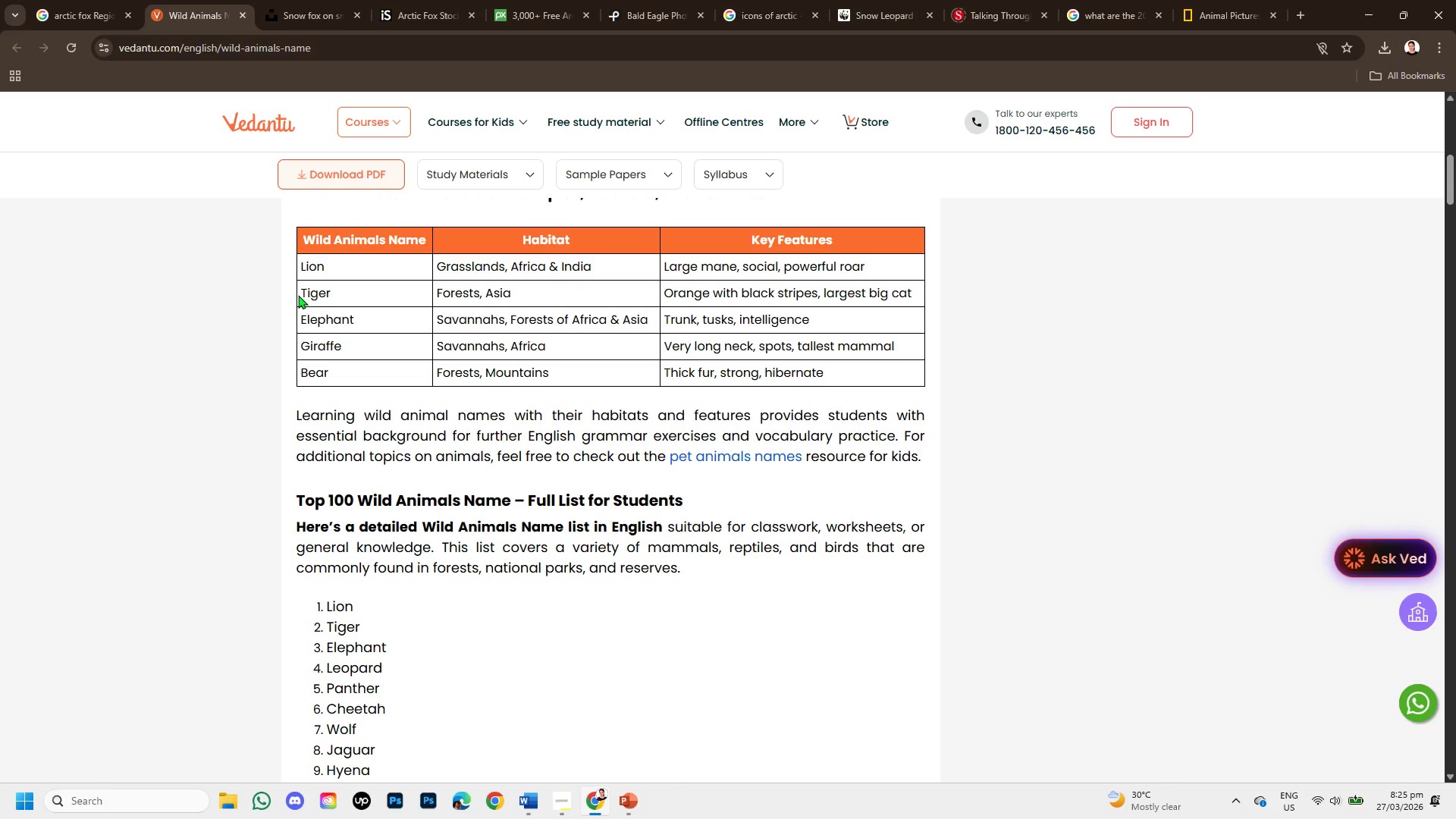 
left_click_drag(start_coordinate=[303, 294], to_coordinate=[362, 295])
 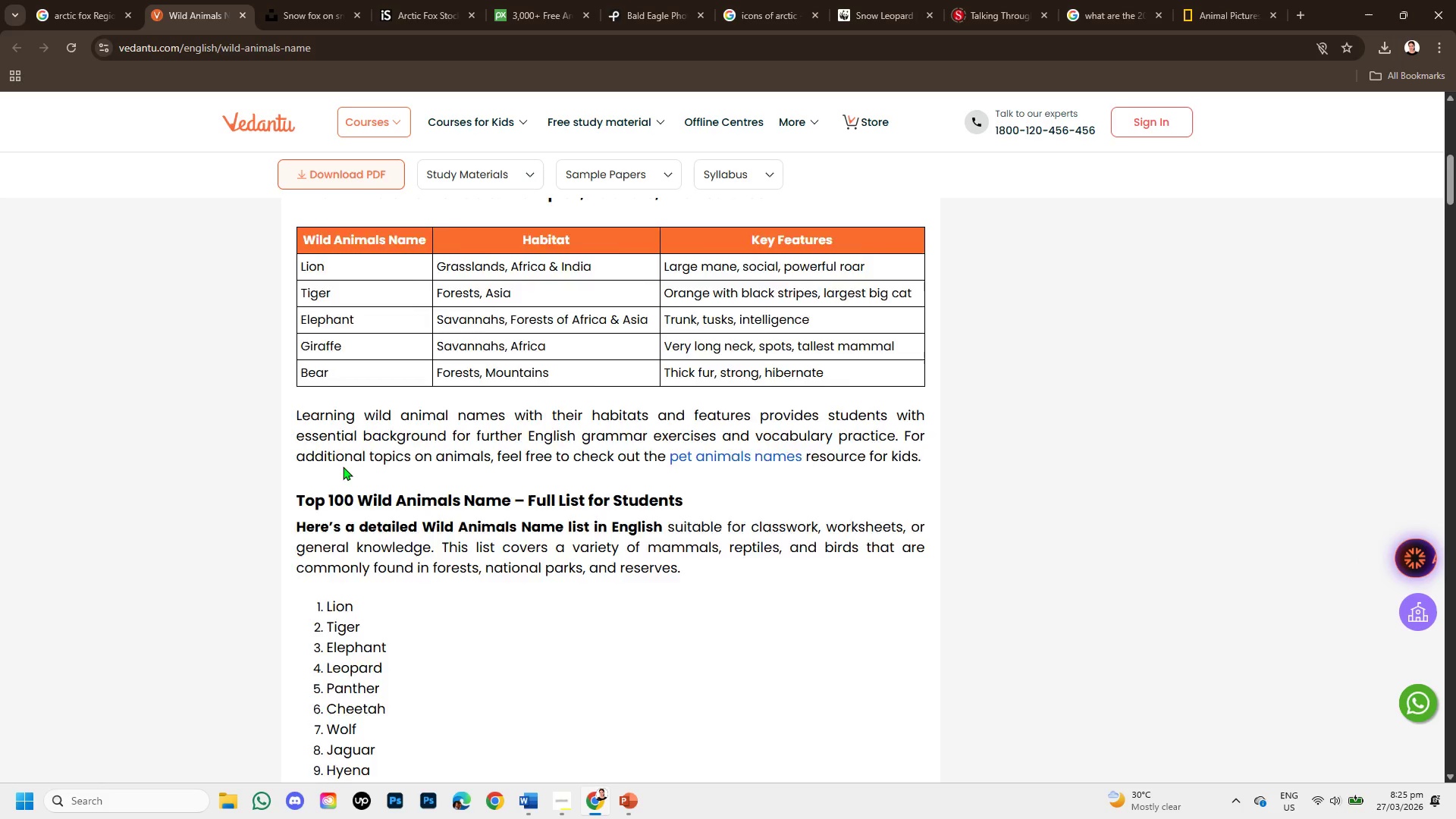 
scroll: coordinate [343, 466], scroll_direction: down, amount: 1.0
 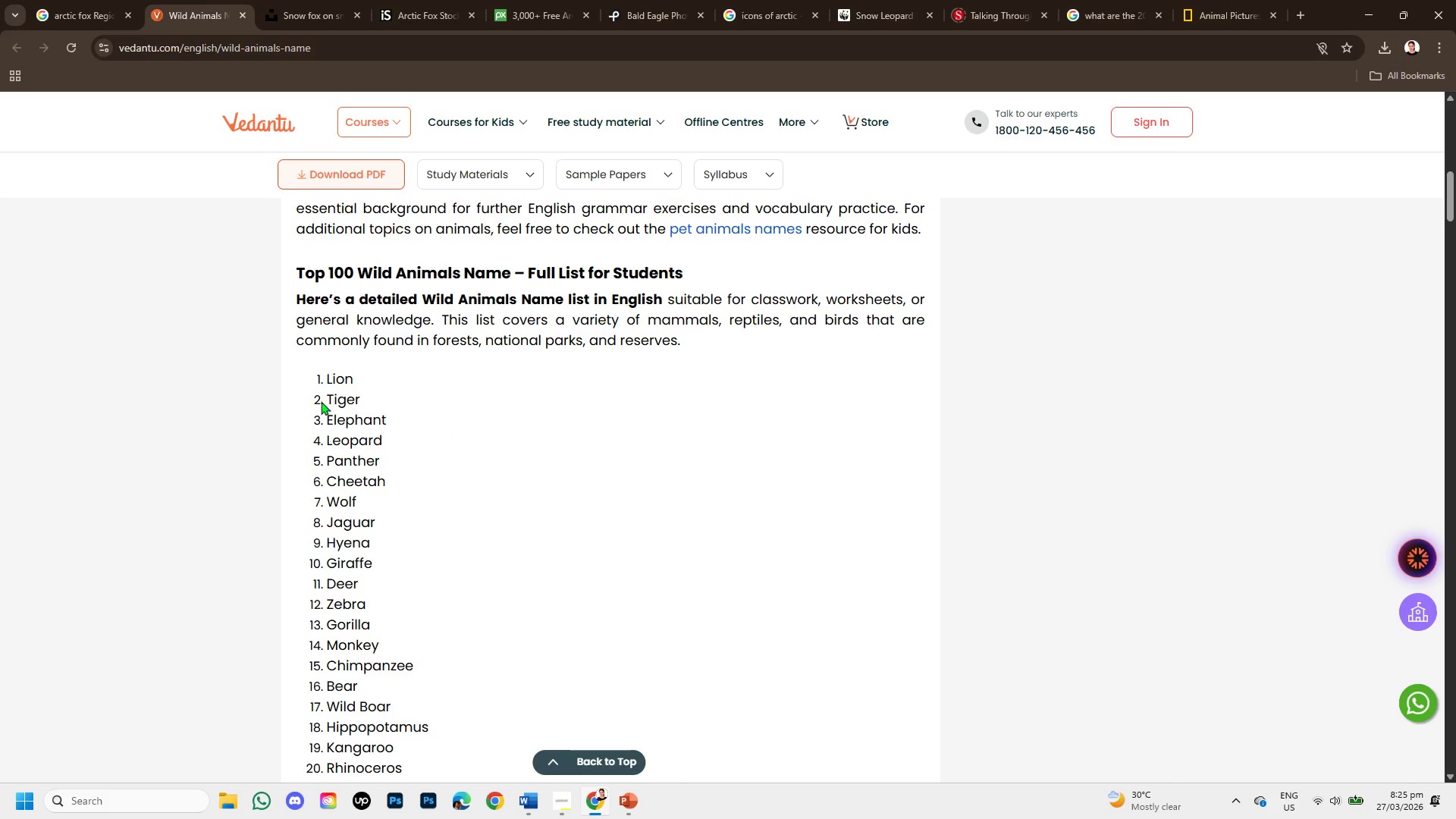 
left_click_drag(start_coordinate=[326, 399], to_coordinate=[389, 391])
 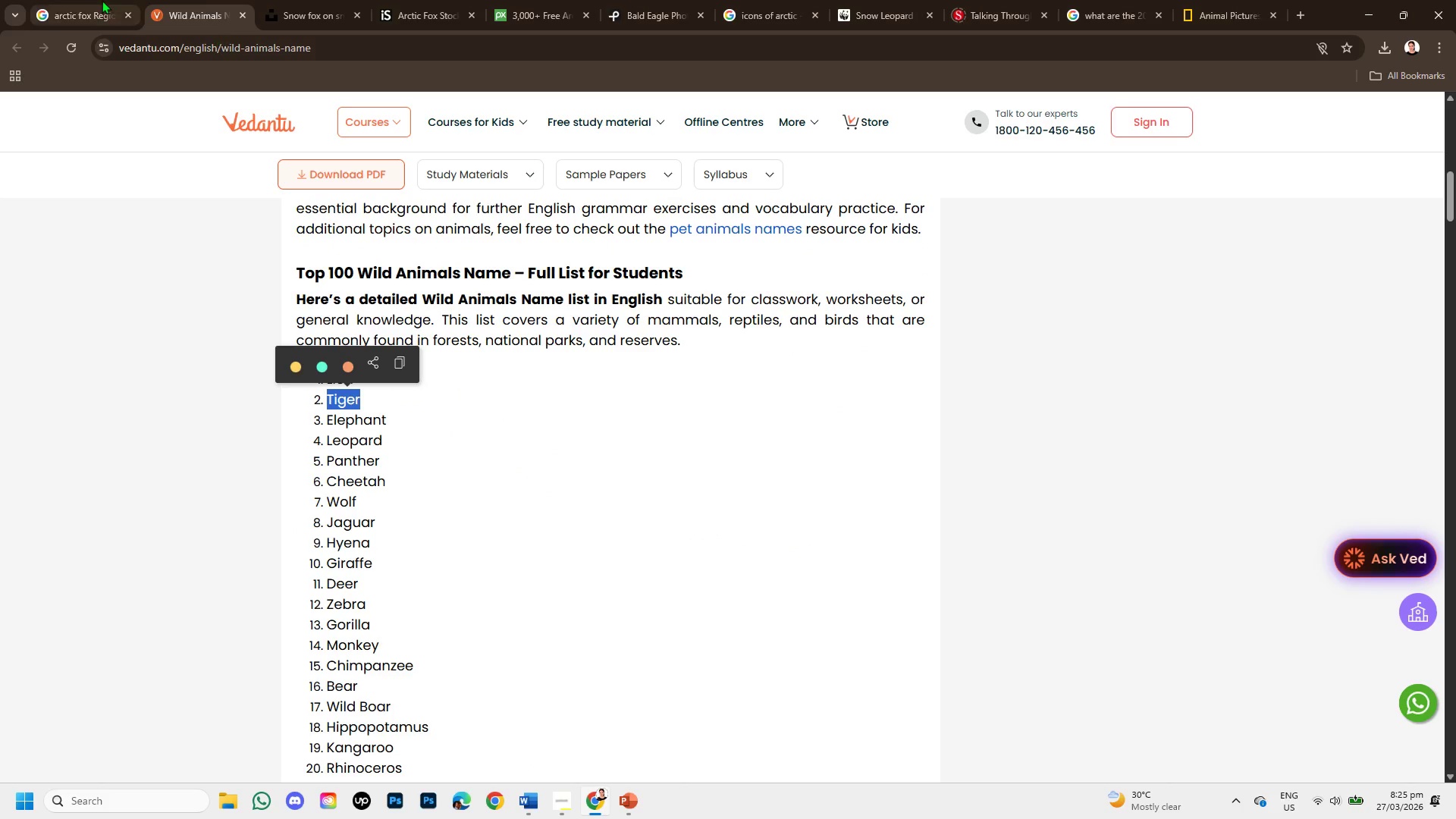 
left_click([100, 0])
 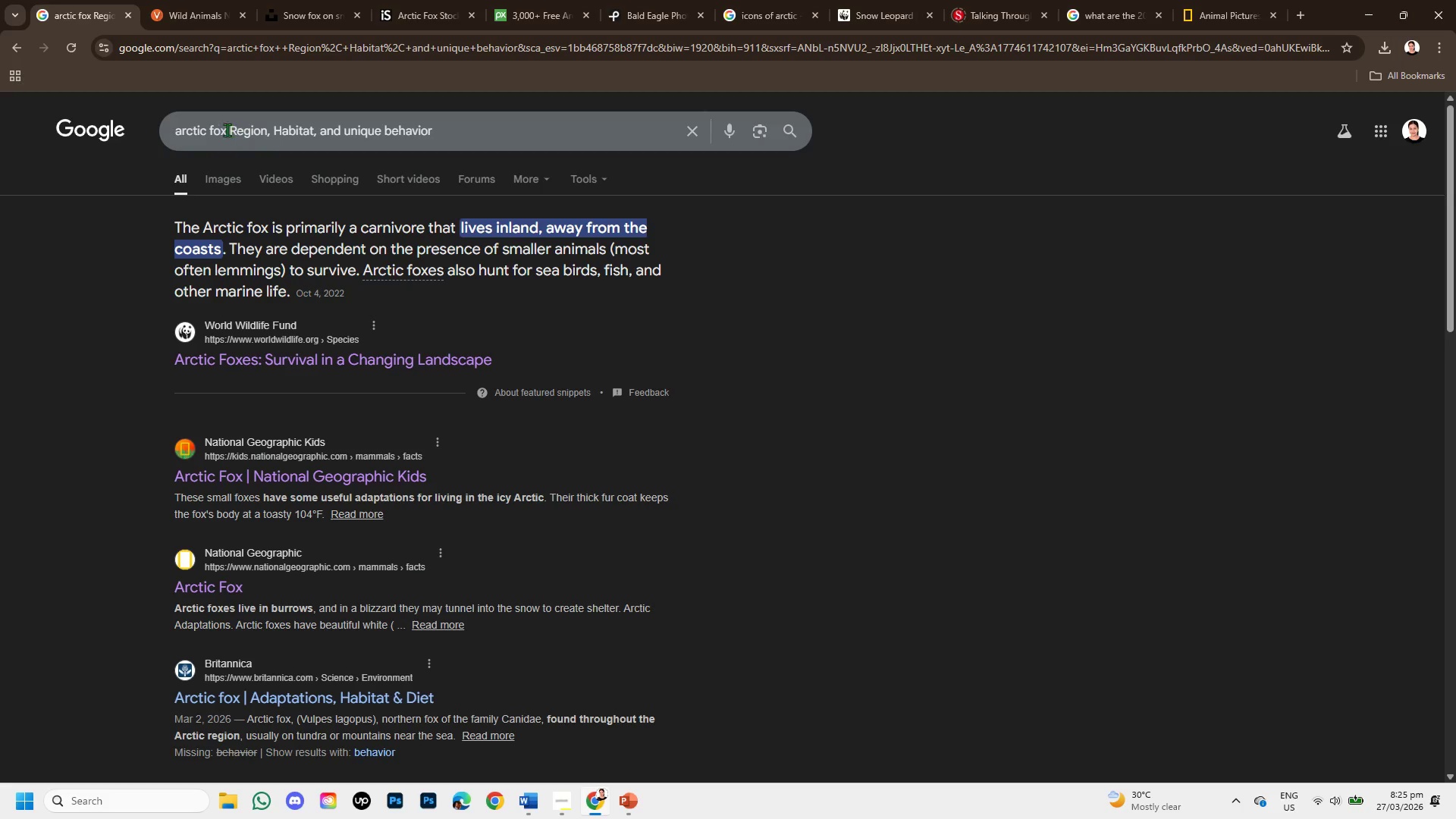 
left_click_drag(start_coordinate=[224, 129], to_coordinate=[163, 130])
 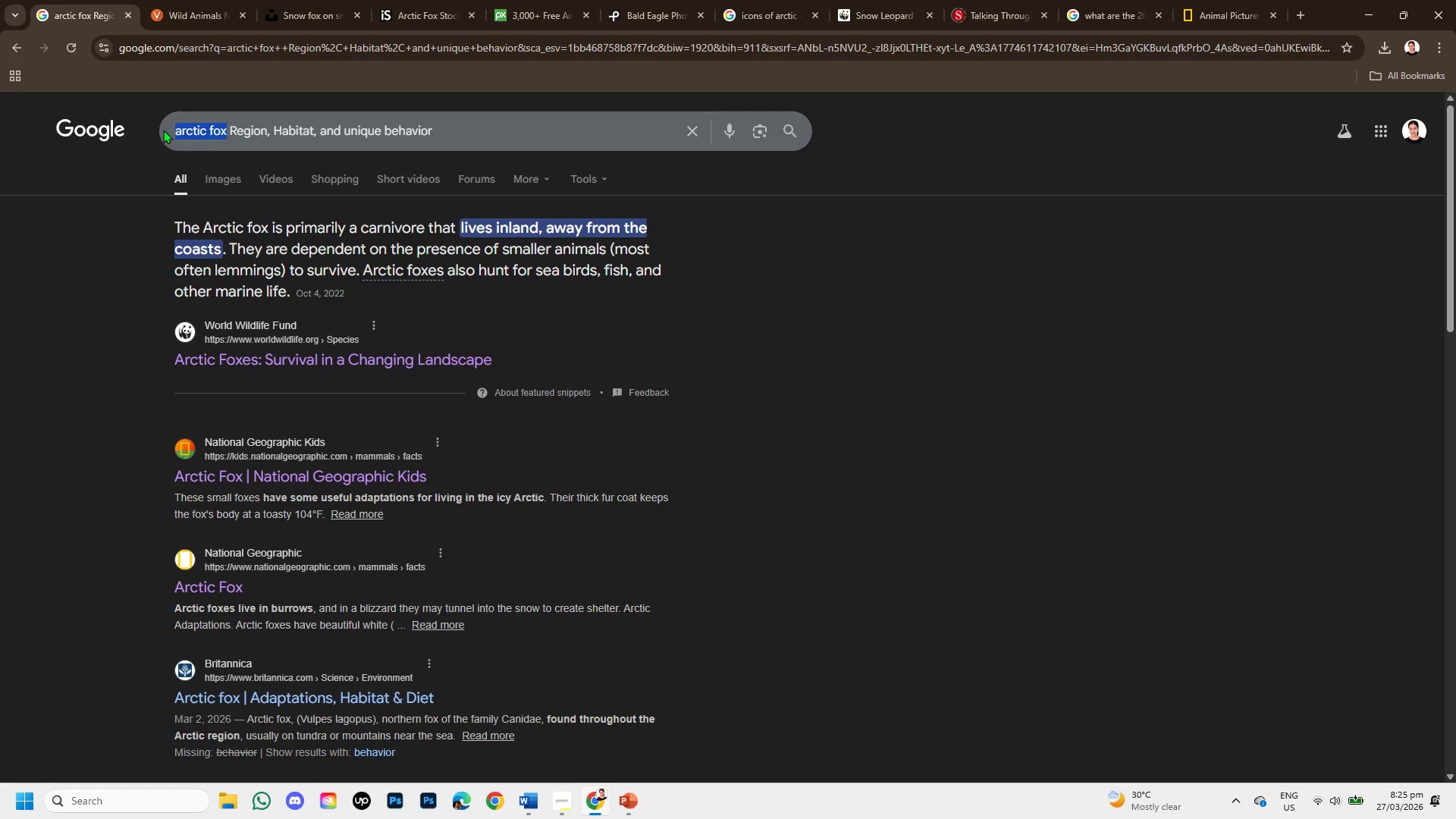 
key(Backspace)
type(bengal)
 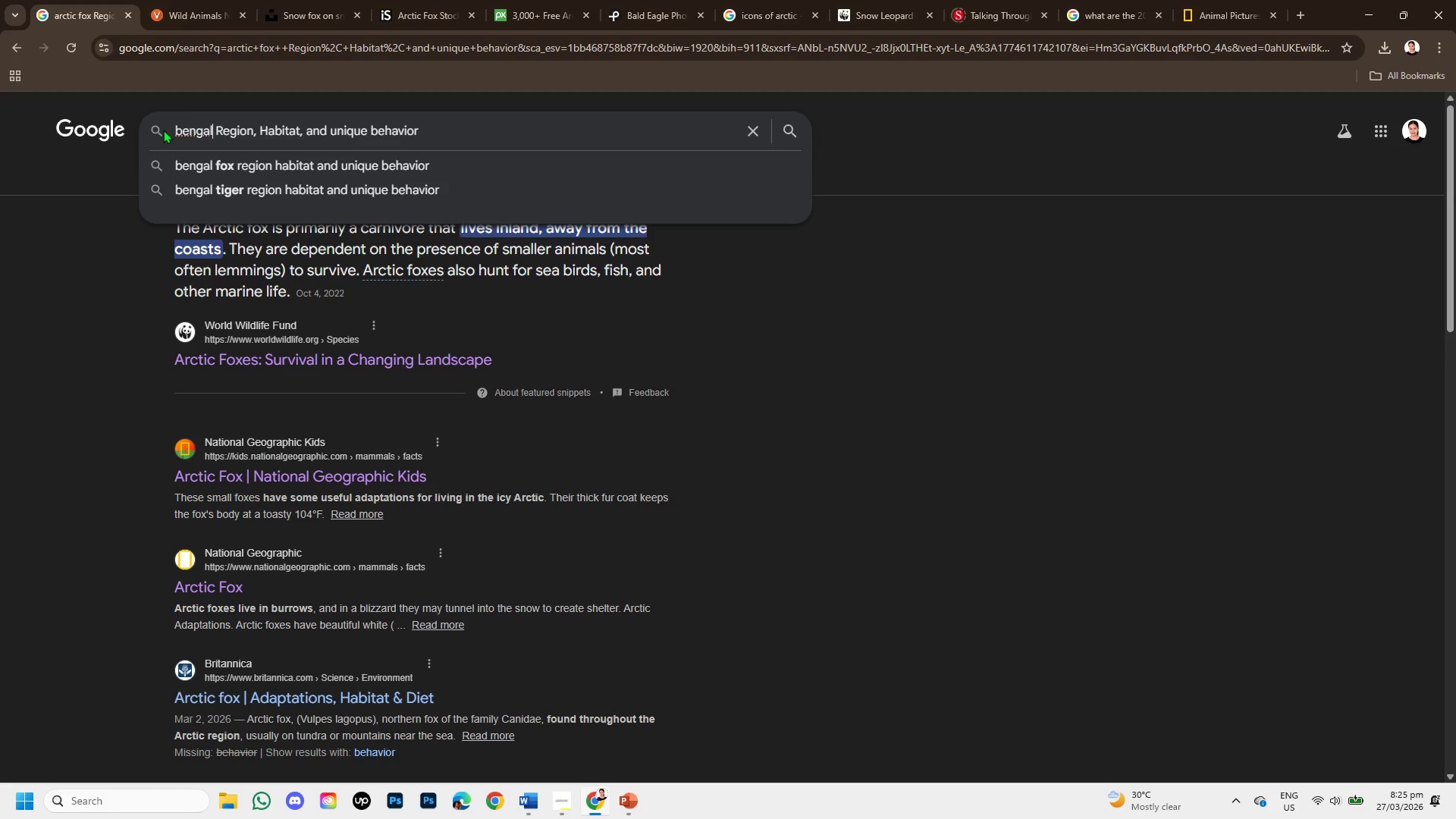 
key(Enter)
 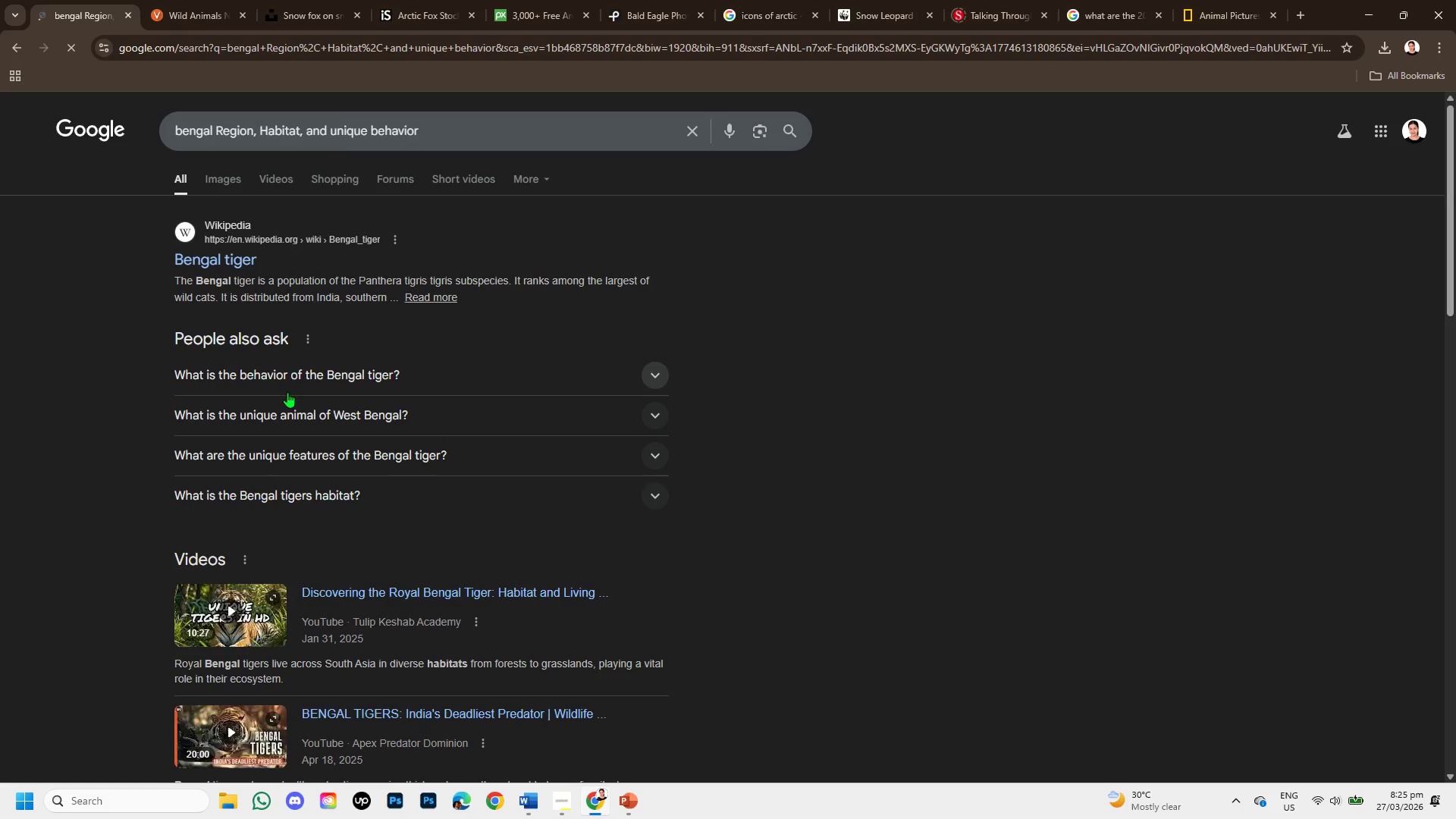 
scroll: coordinate [289, 395], scroll_direction: down, amount: 2.0
 